 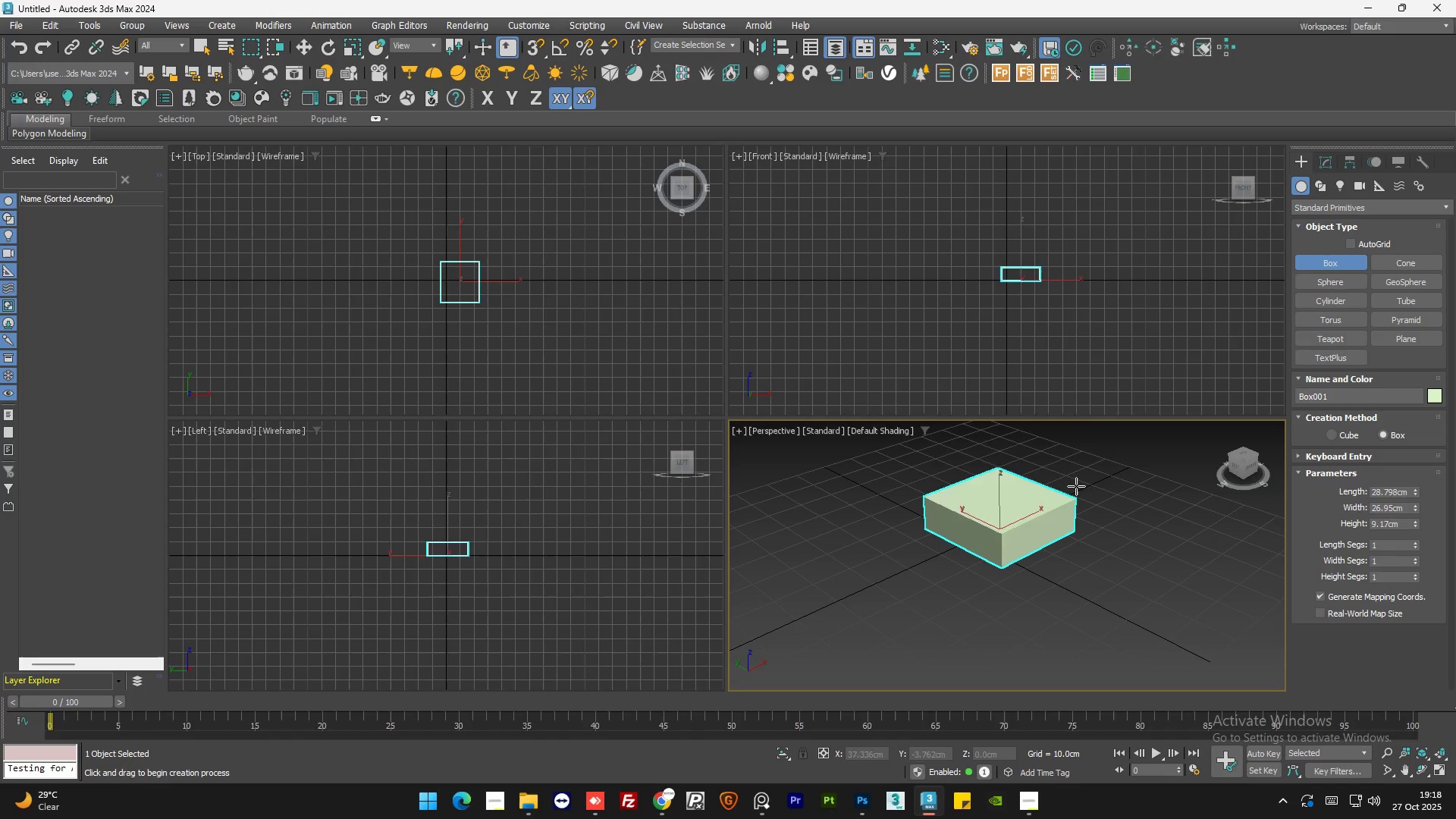 
left_click([1068, 427])
 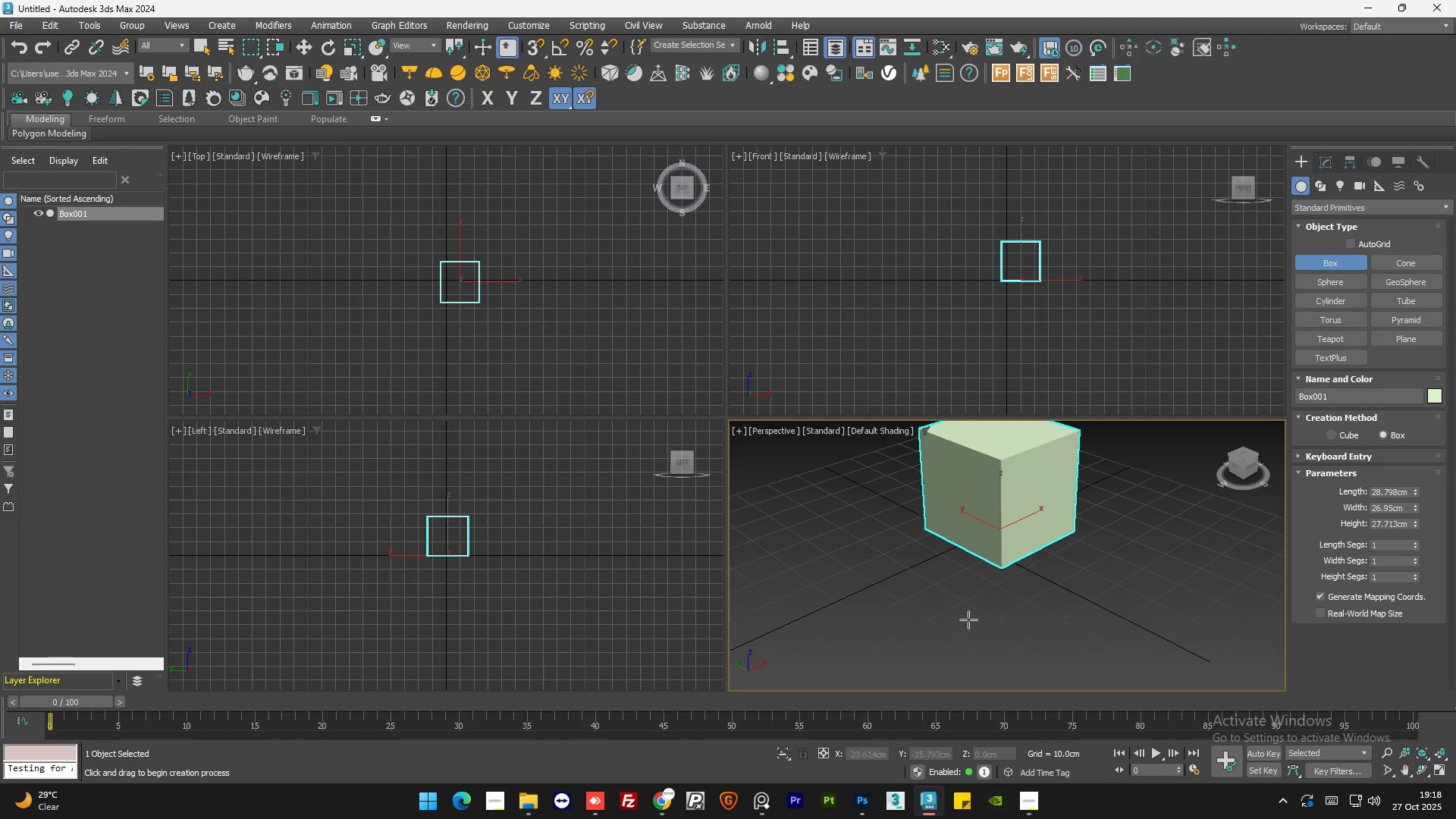 
scroll: coordinate [968, 623], scroll_direction: down, amount: 1.0
 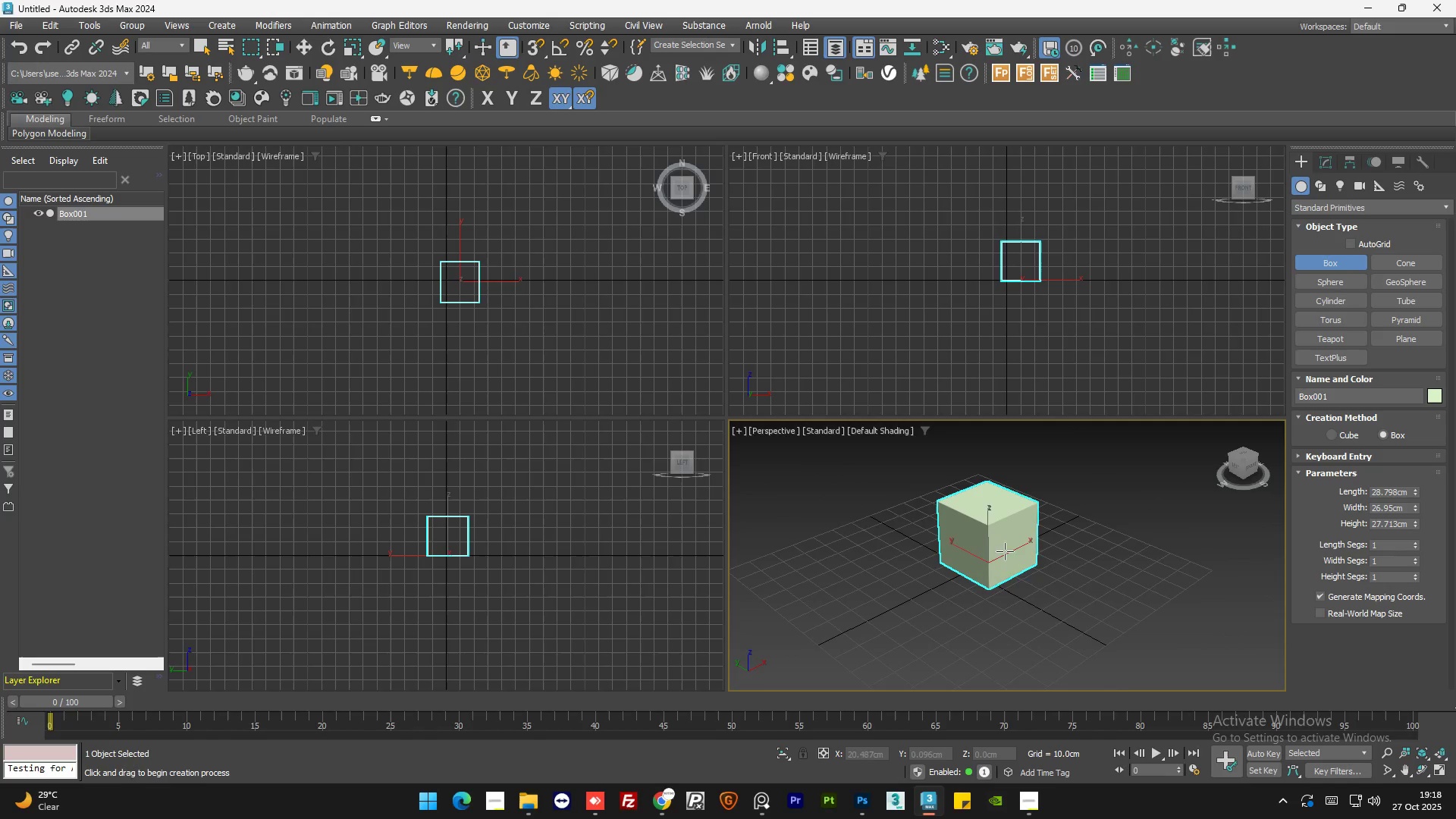 
scroll: coordinate [1003, 531], scroll_direction: up, amount: 2.0
 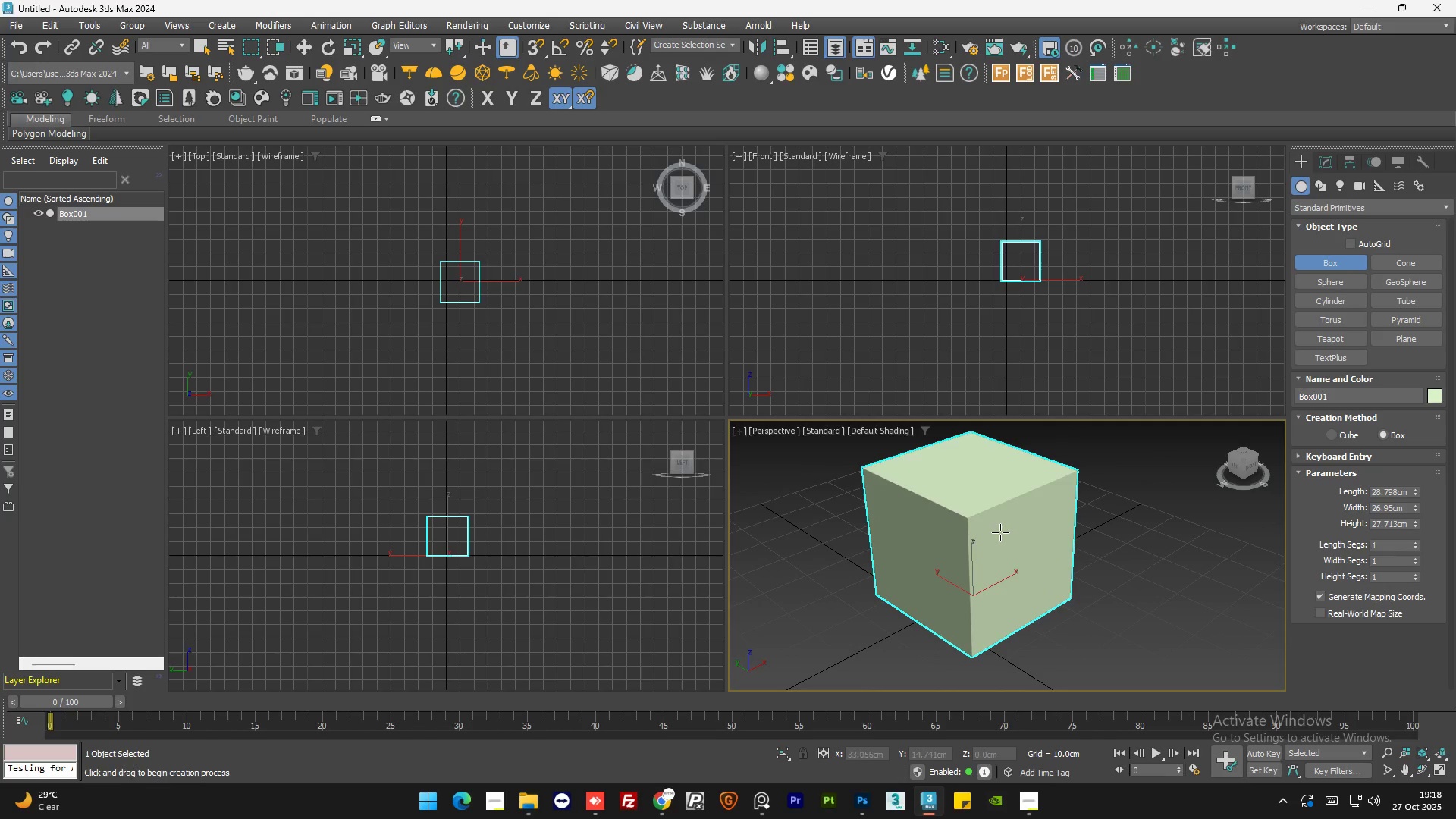 
scroll: coordinate [997, 536], scroll_direction: down, amount: 1.0
 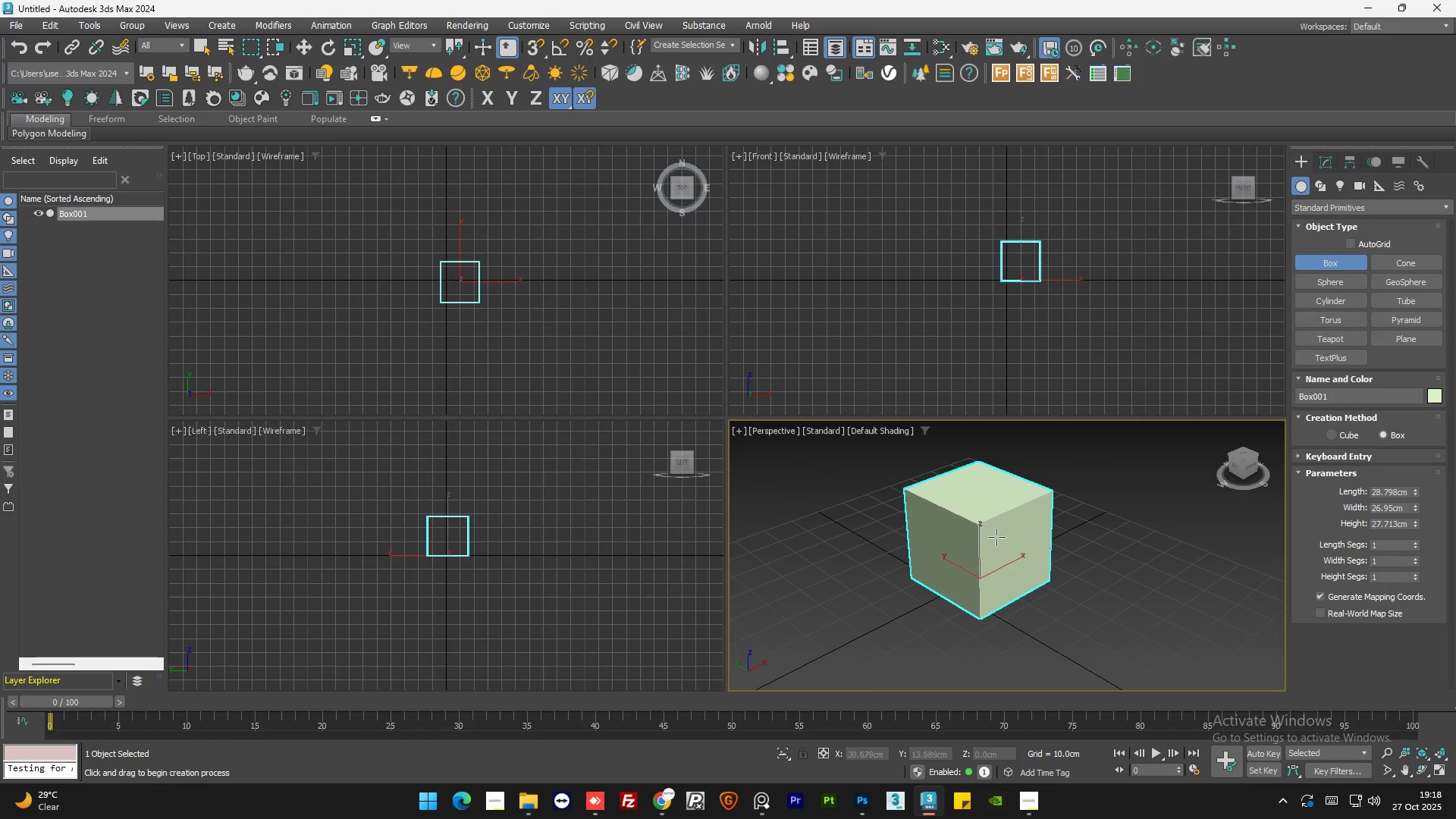 
hold_key(key=AltLeft, duration=0.73)
 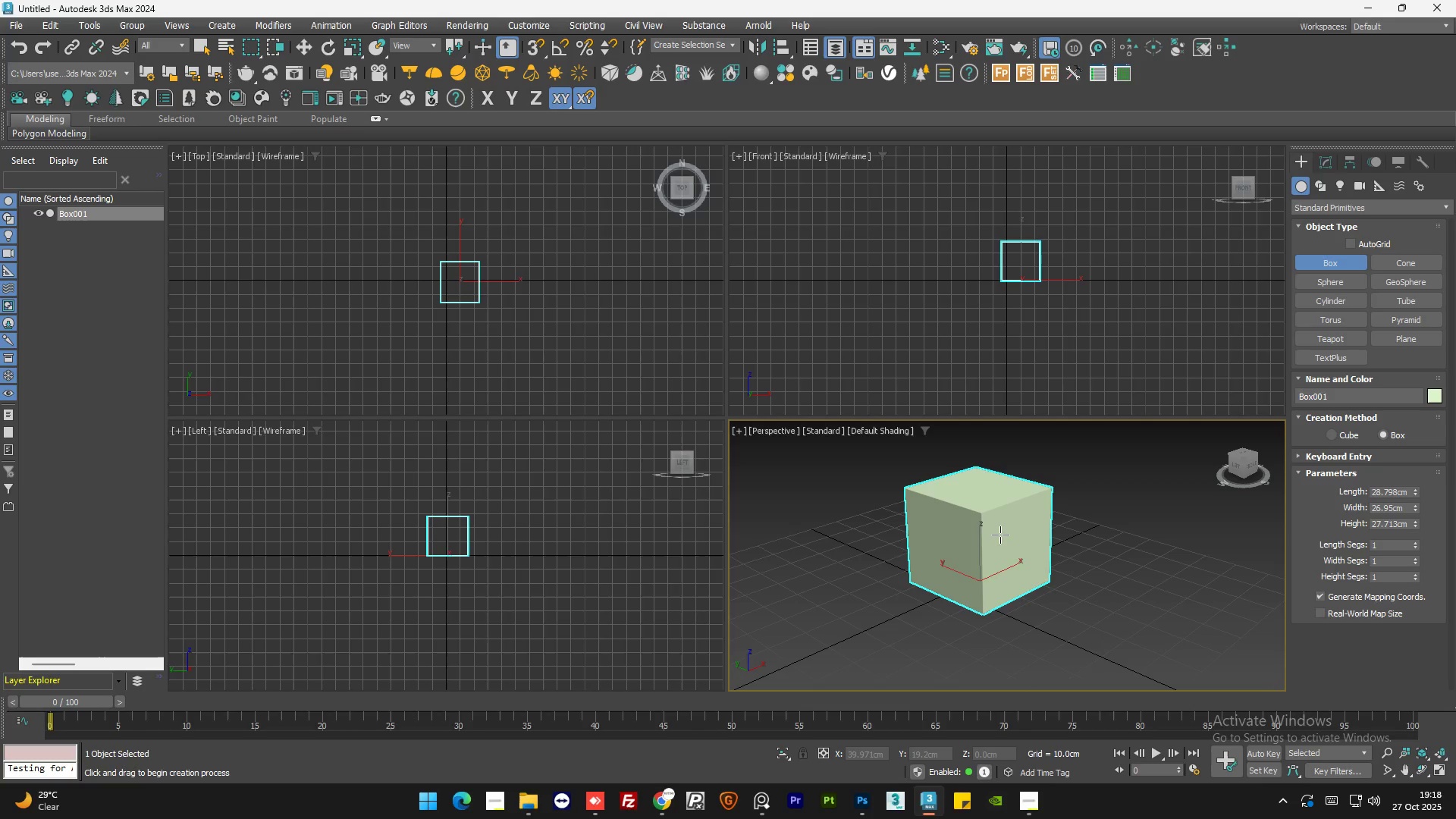 
wait(5.11)
 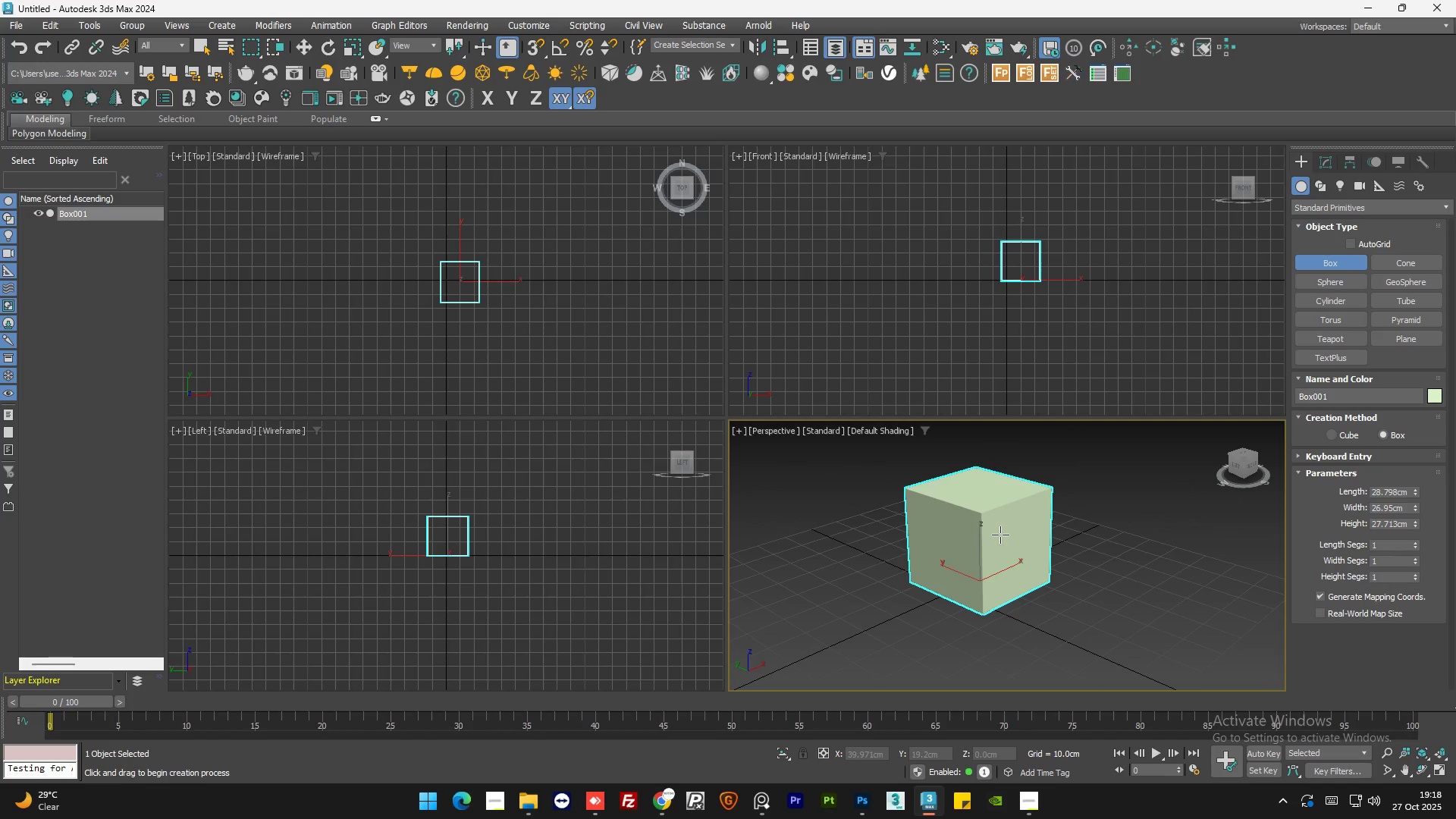 
key(Alt+W)
 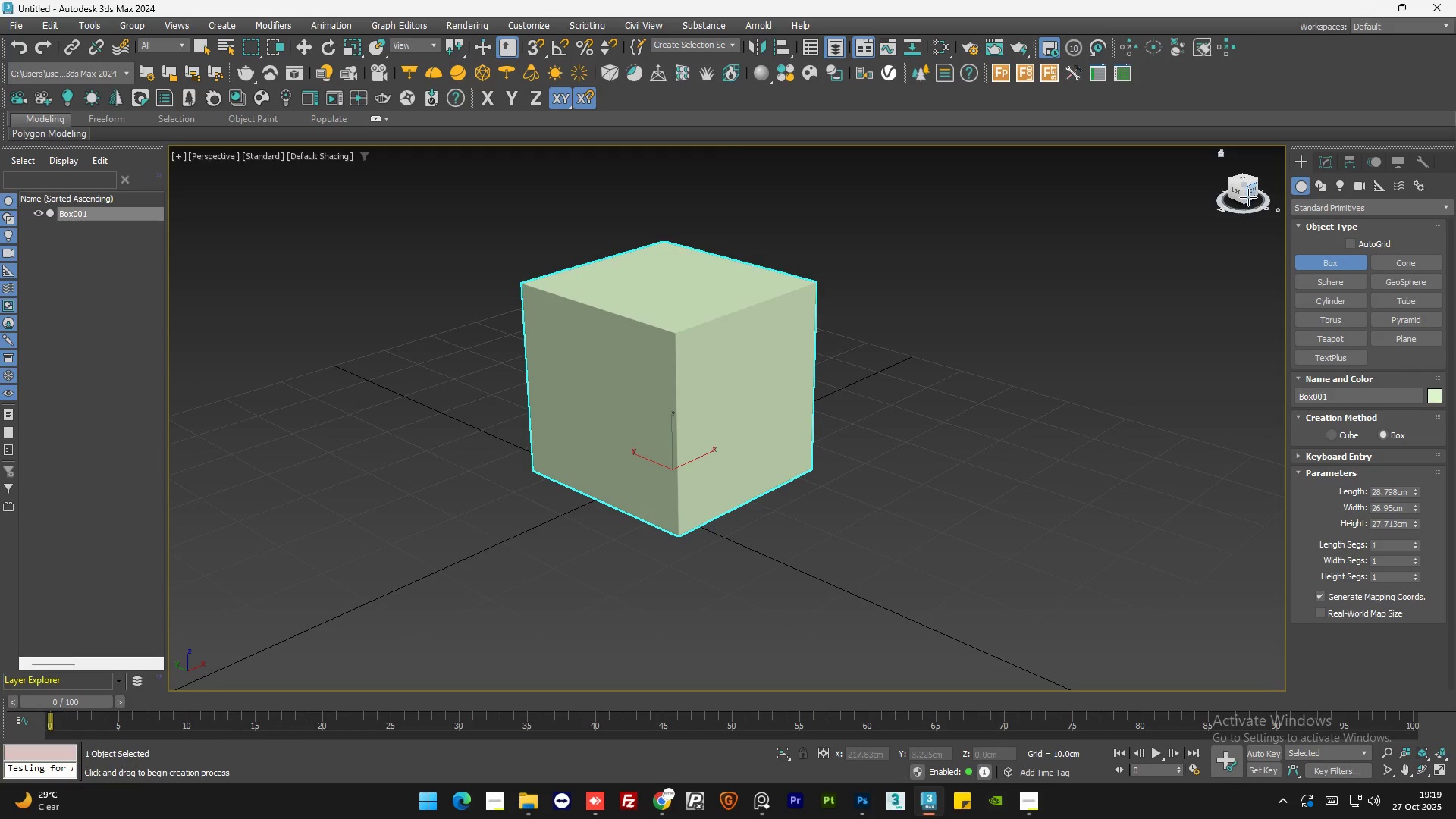 
left_click([1248, 193])
 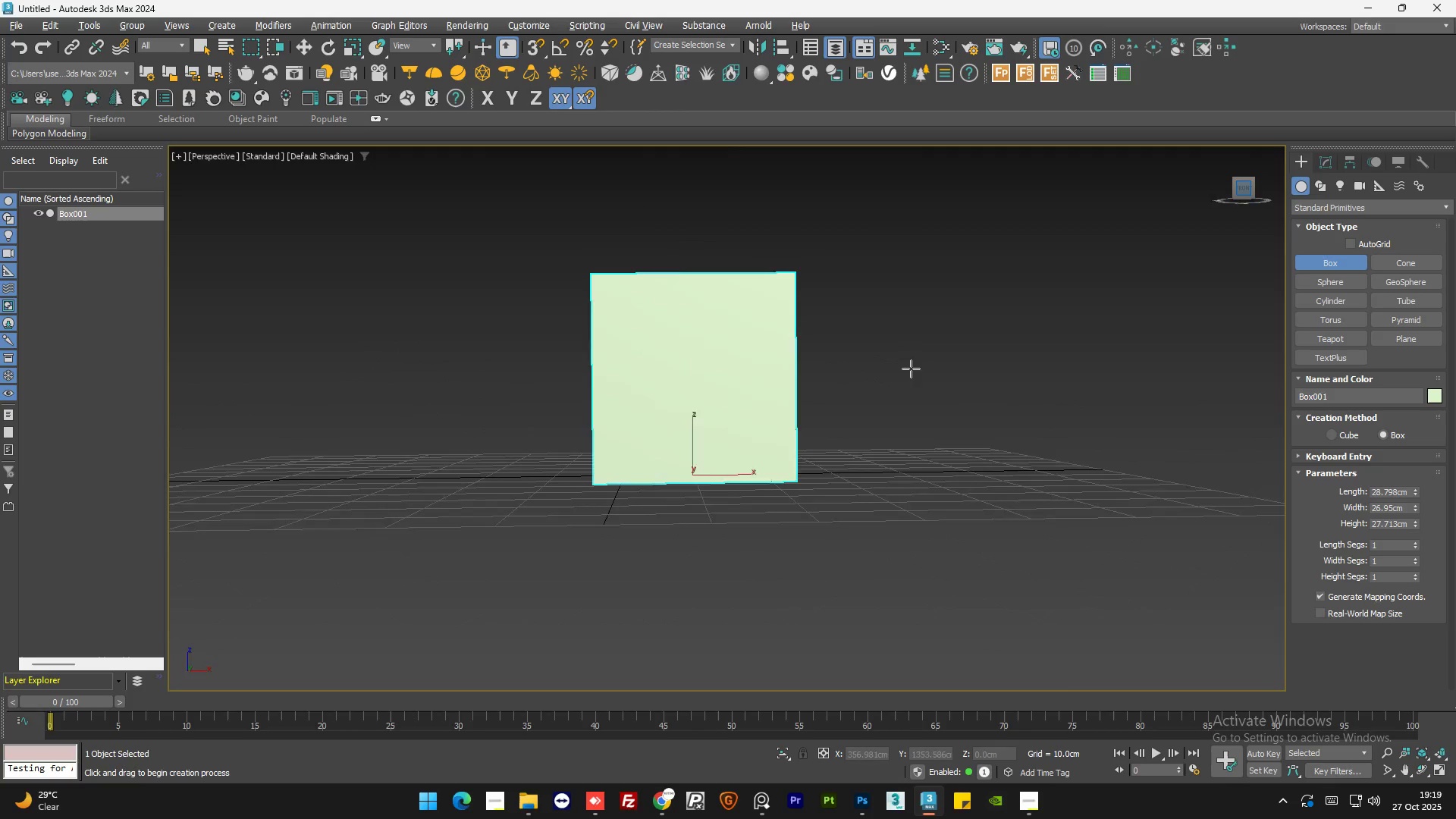 
hold_key(key=AltLeft, duration=1.31)
 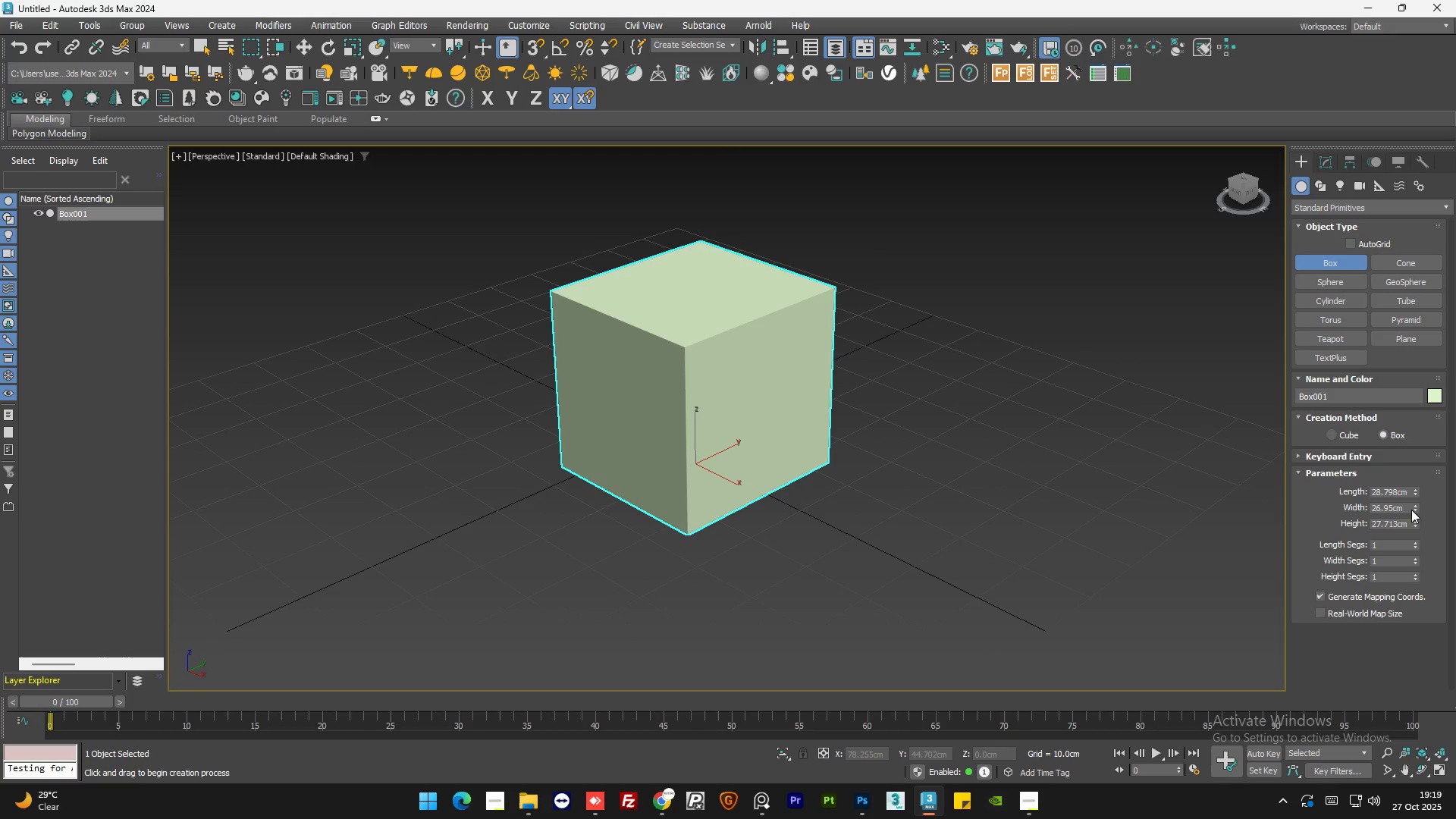 
left_click_drag(start_coordinate=[1413, 506], to_coordinate=[1414, 497])
 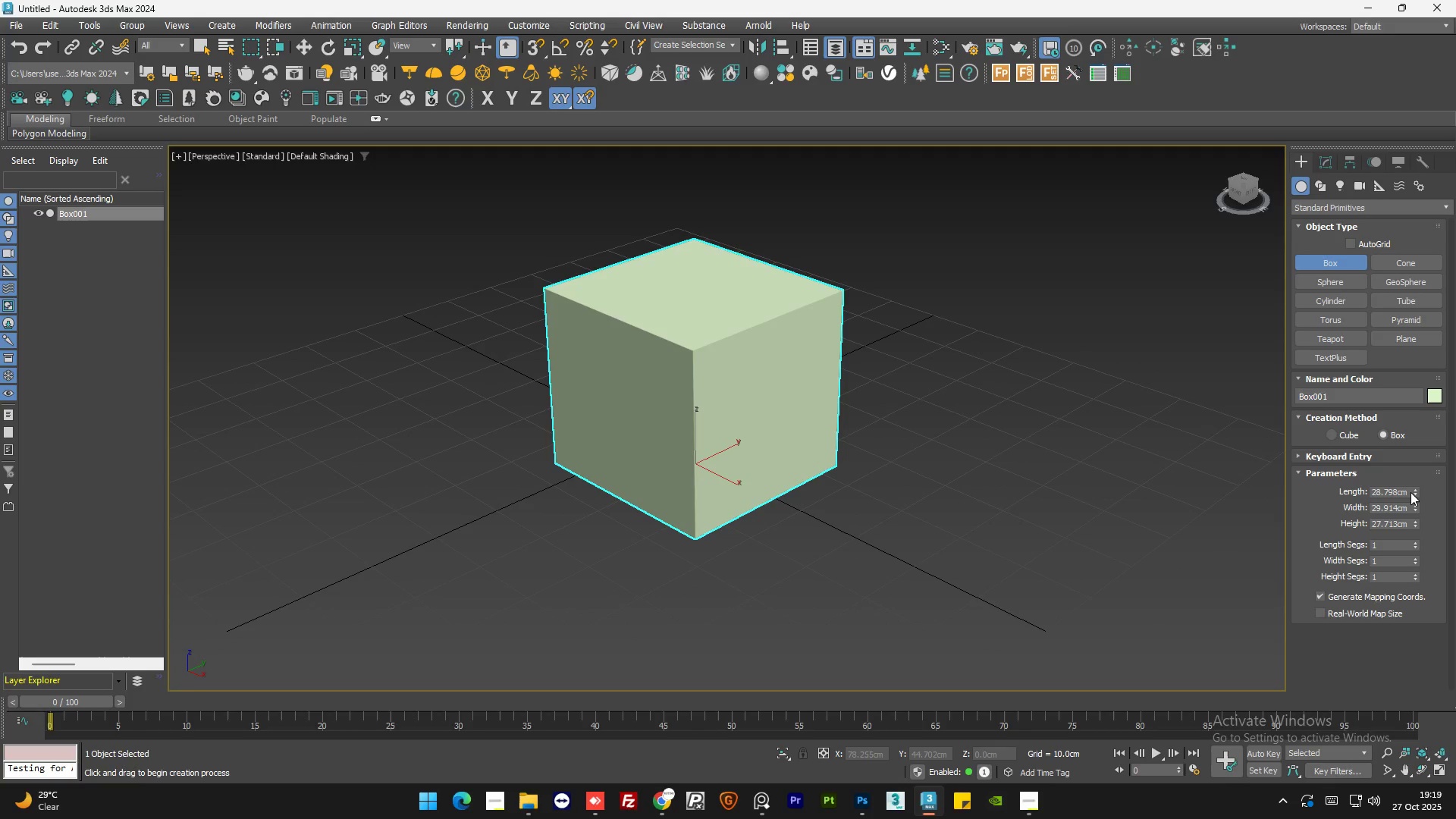 
left_click_drag(start_coordinate=[1412, 491], to_coordinate=[1415, 463])
 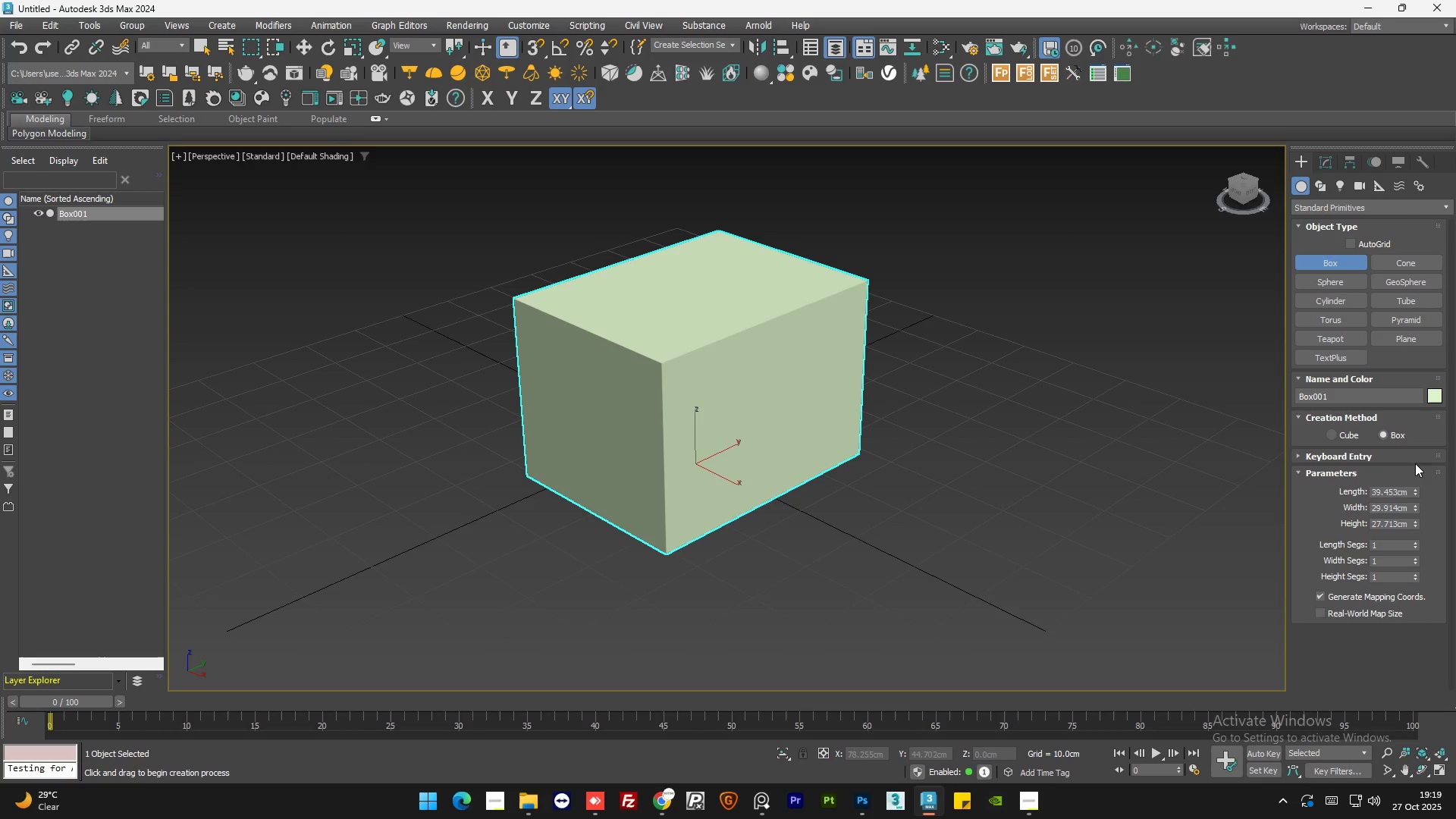 
wait(5.86)
 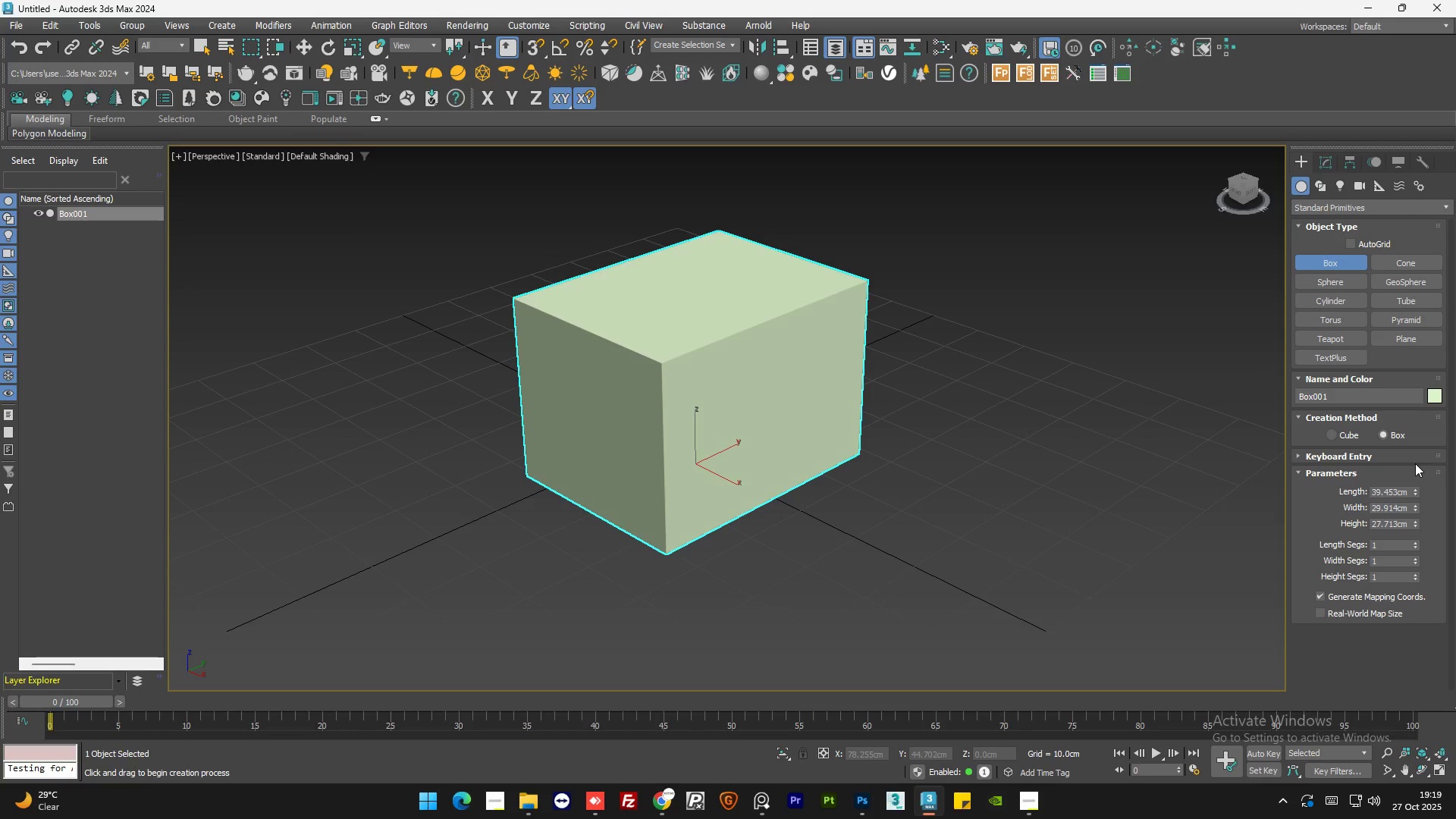 
left_click_drag(start_coordinate=[1416, 493], to_coordinate=[1412, 483])
 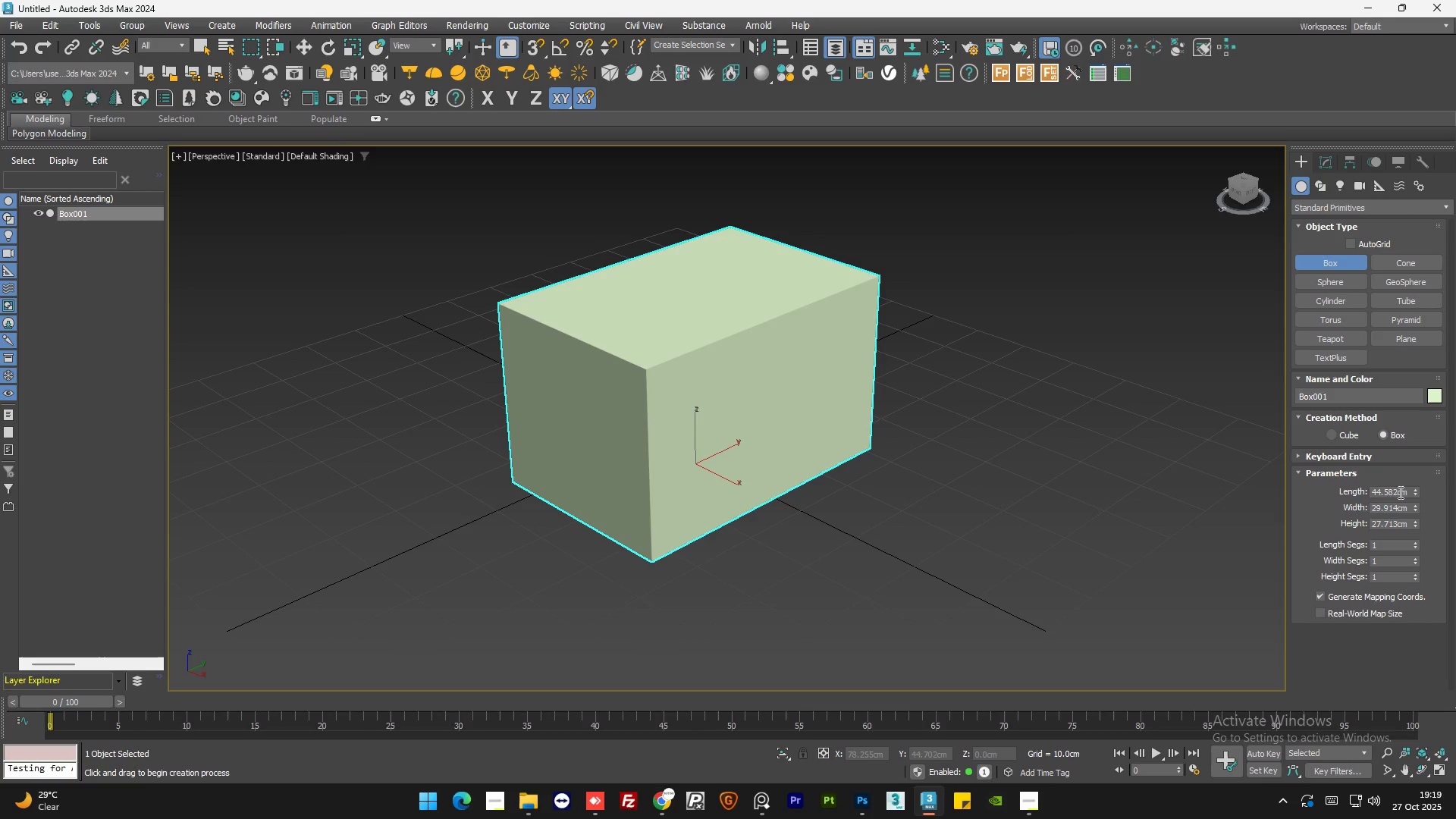 
double_click([1399, 491])
 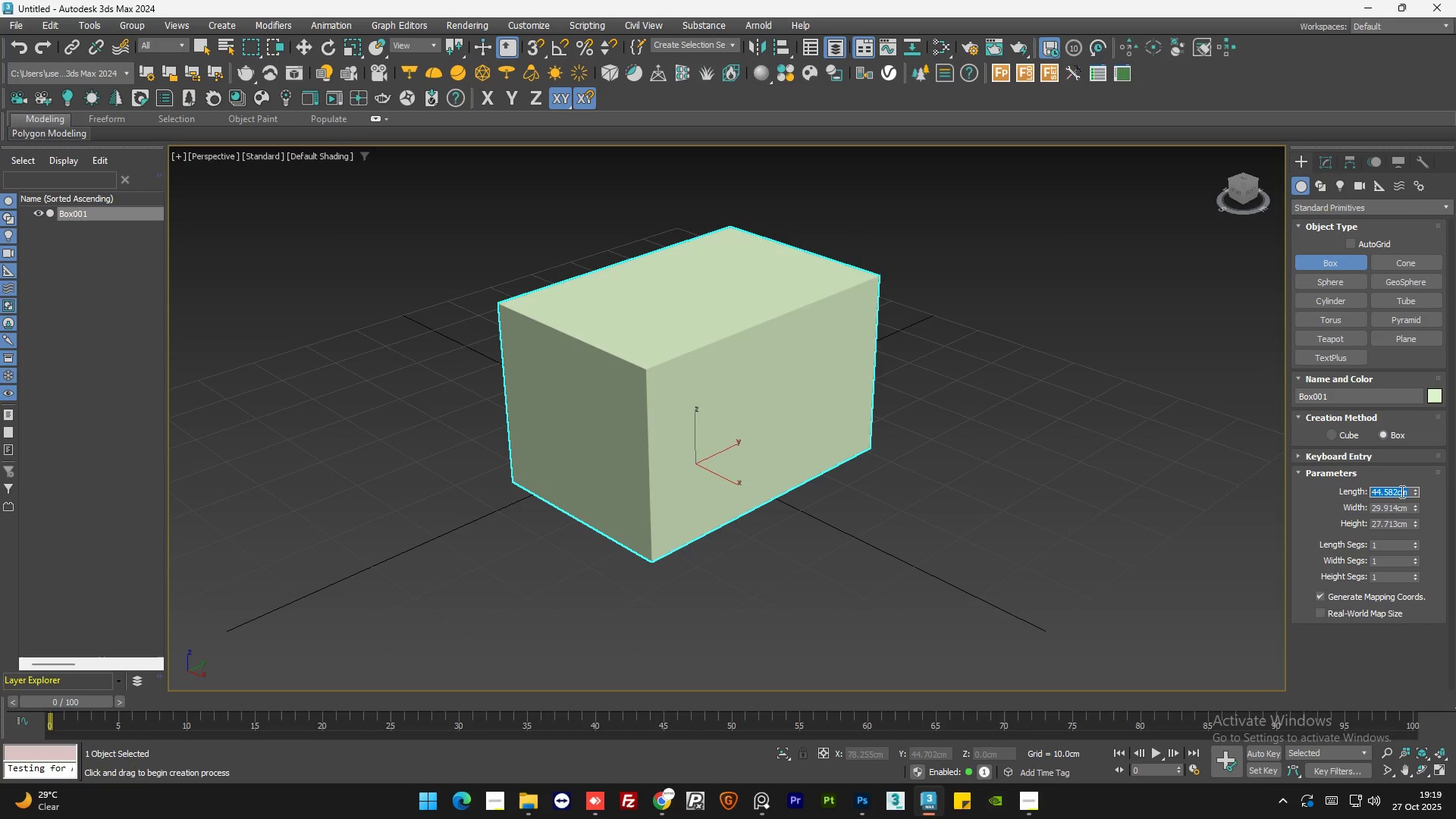 
key(Numpad4)
 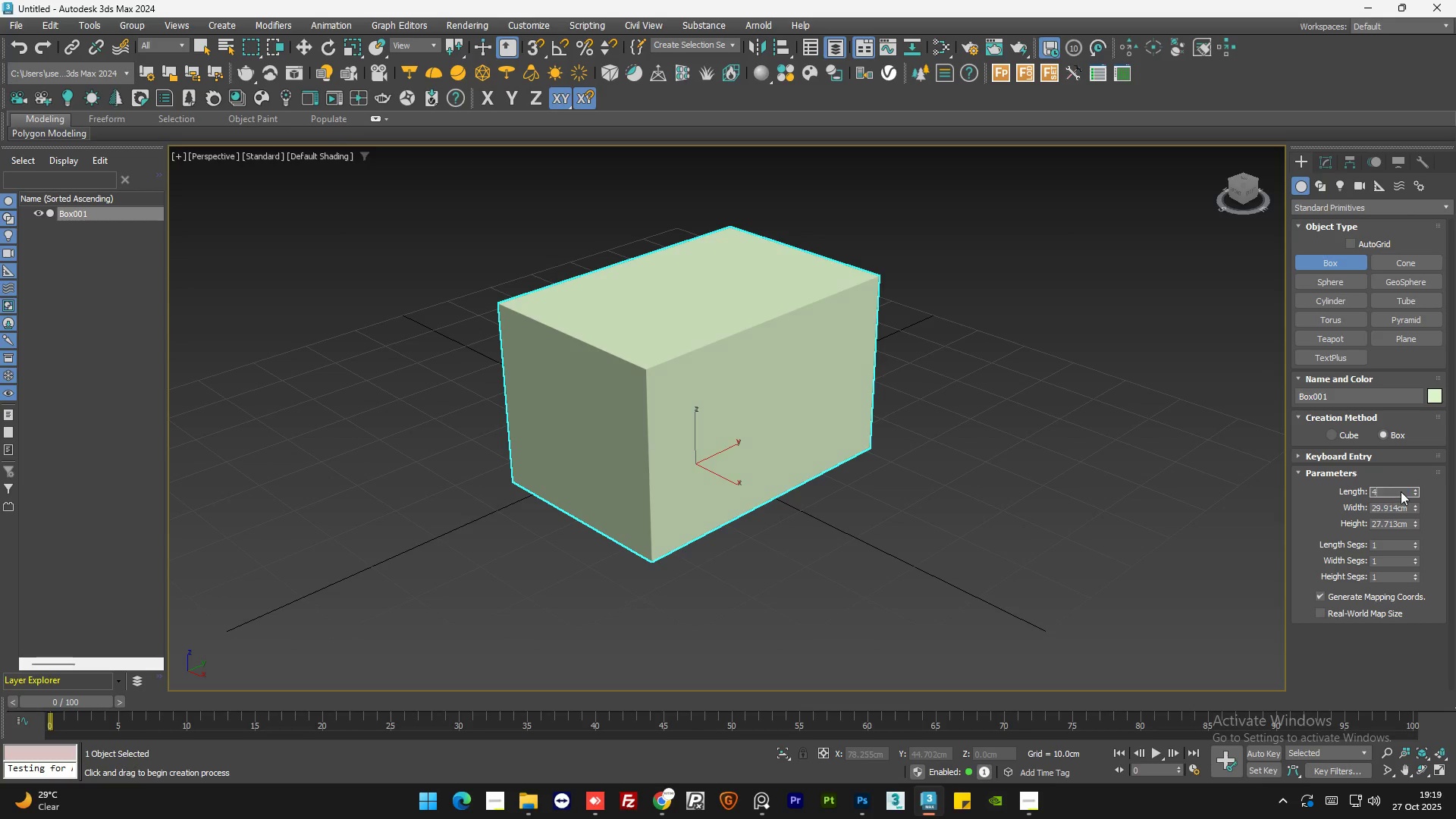 
key(Numpad7)
 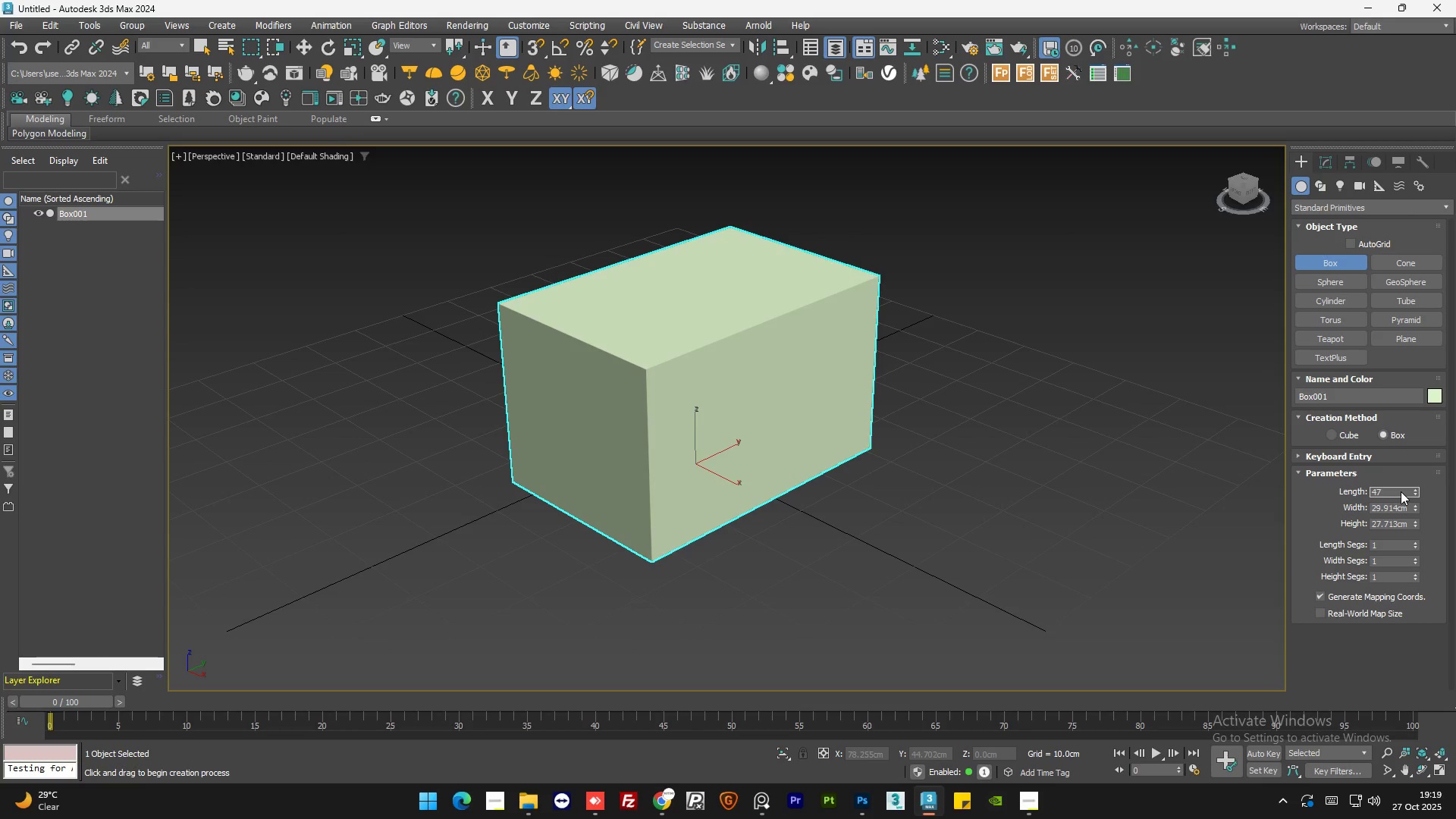 
key(NumpadDecimal)
 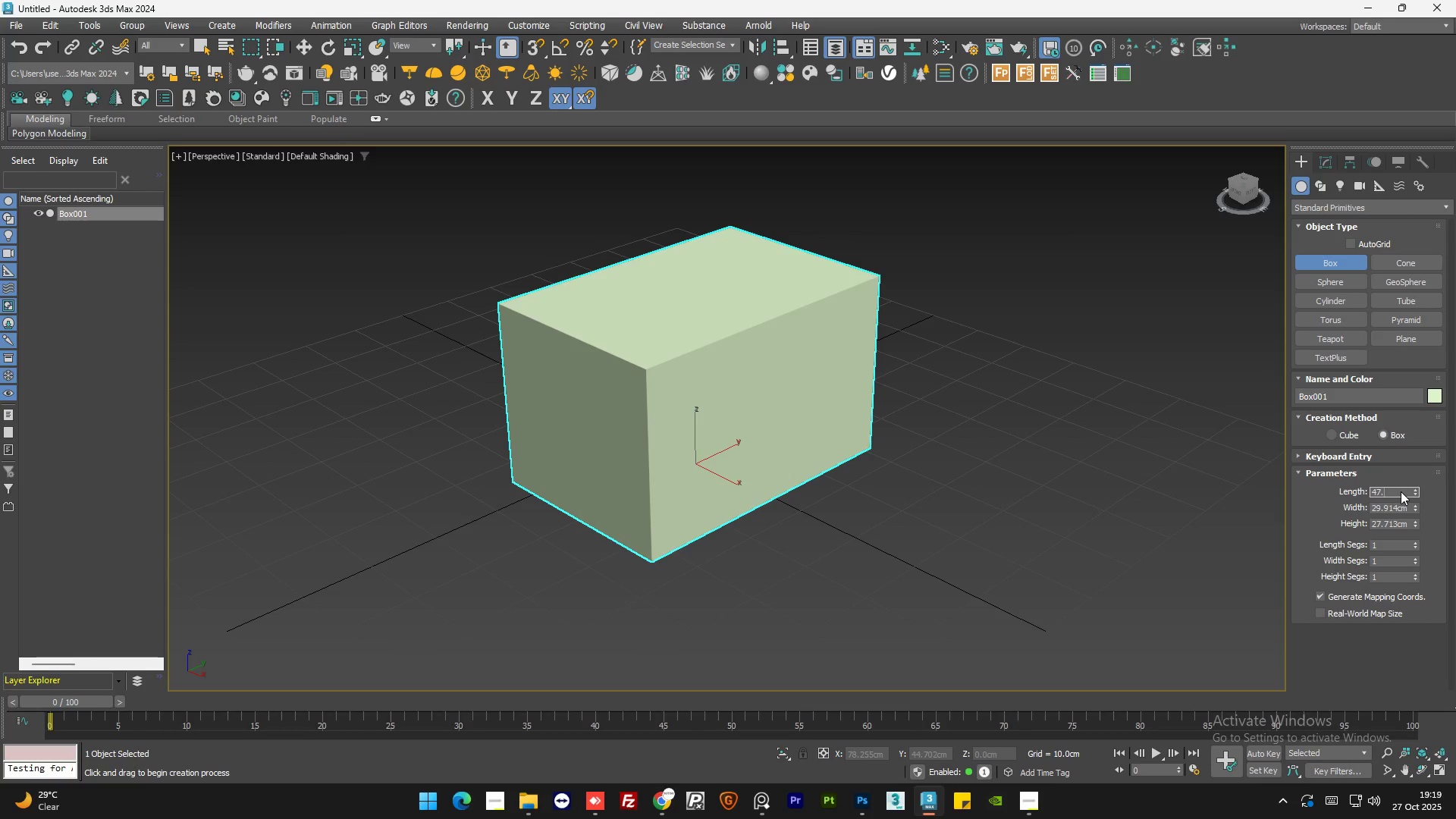 
key(Numpad7)
 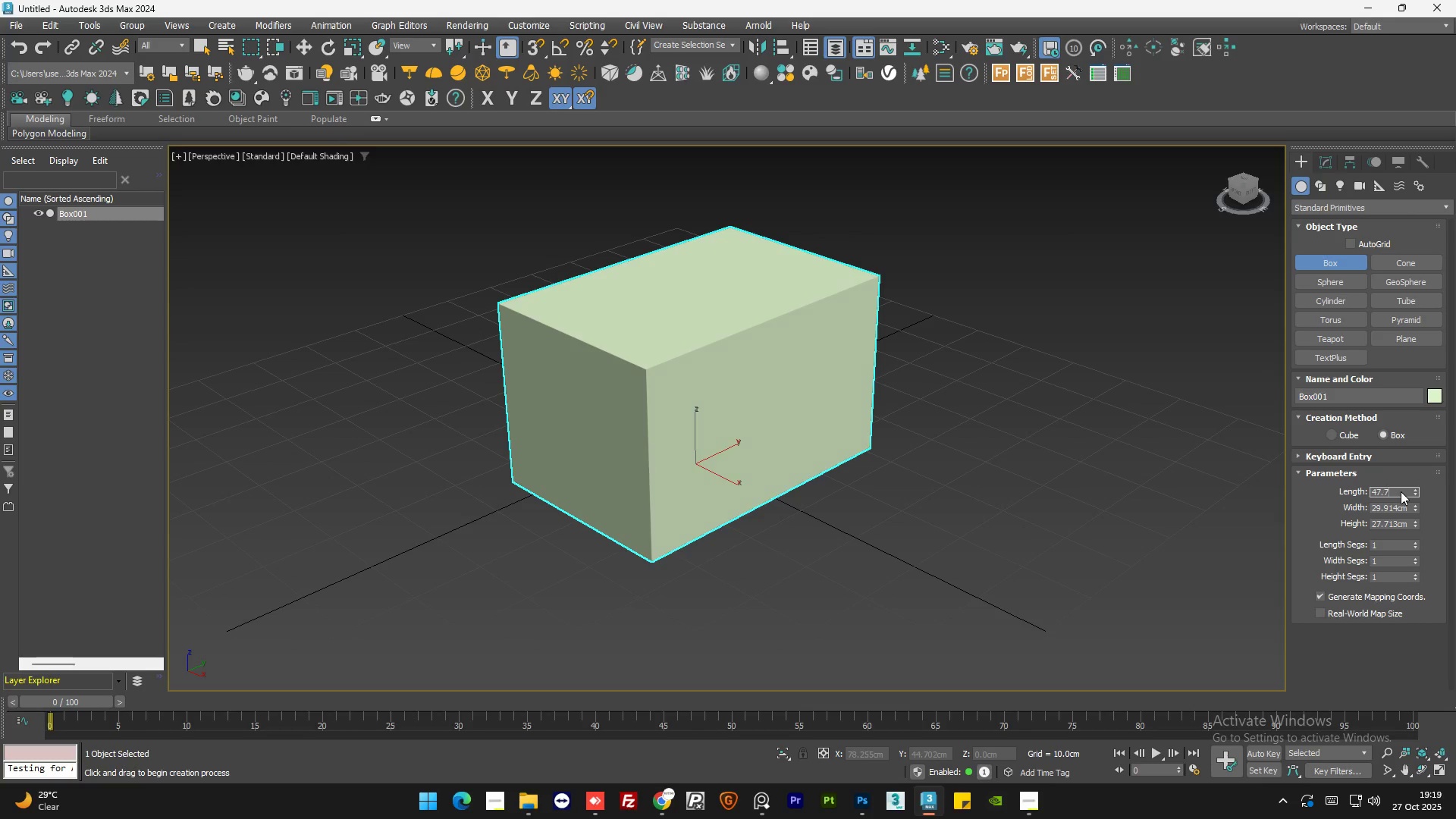 
key(Numpad5)
 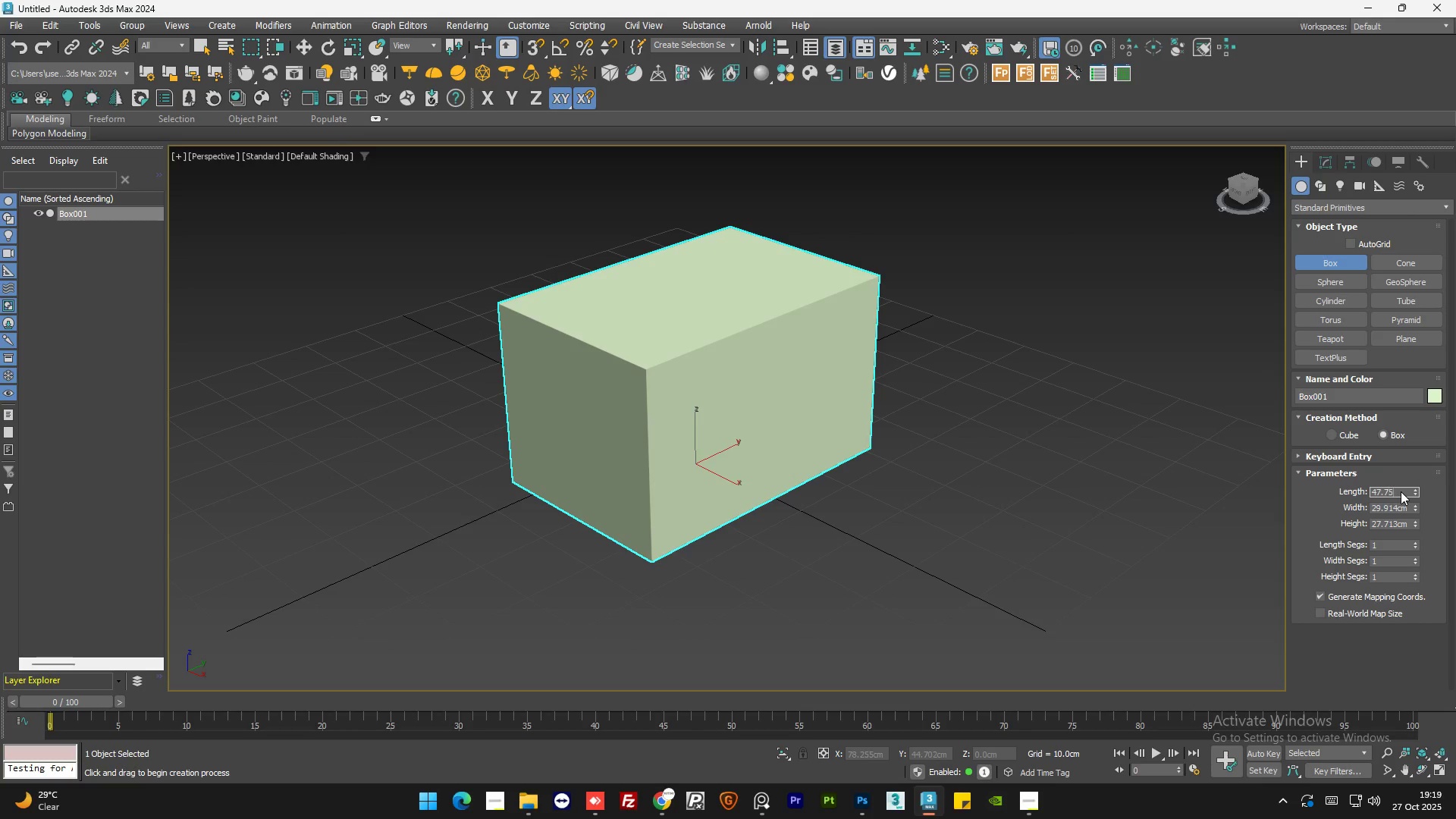 
key(Numpad2)
 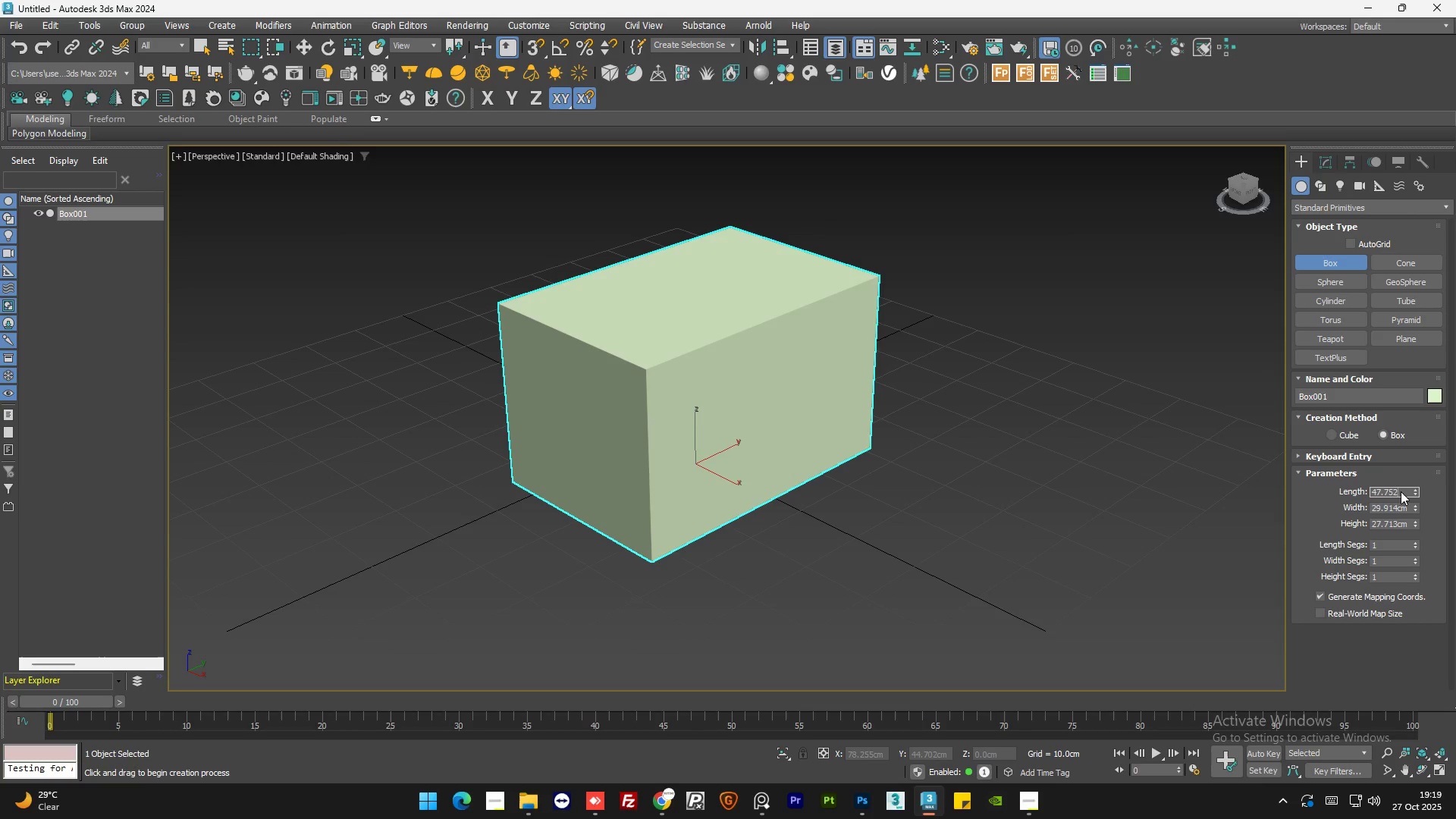 
key(NumpadEnter)
 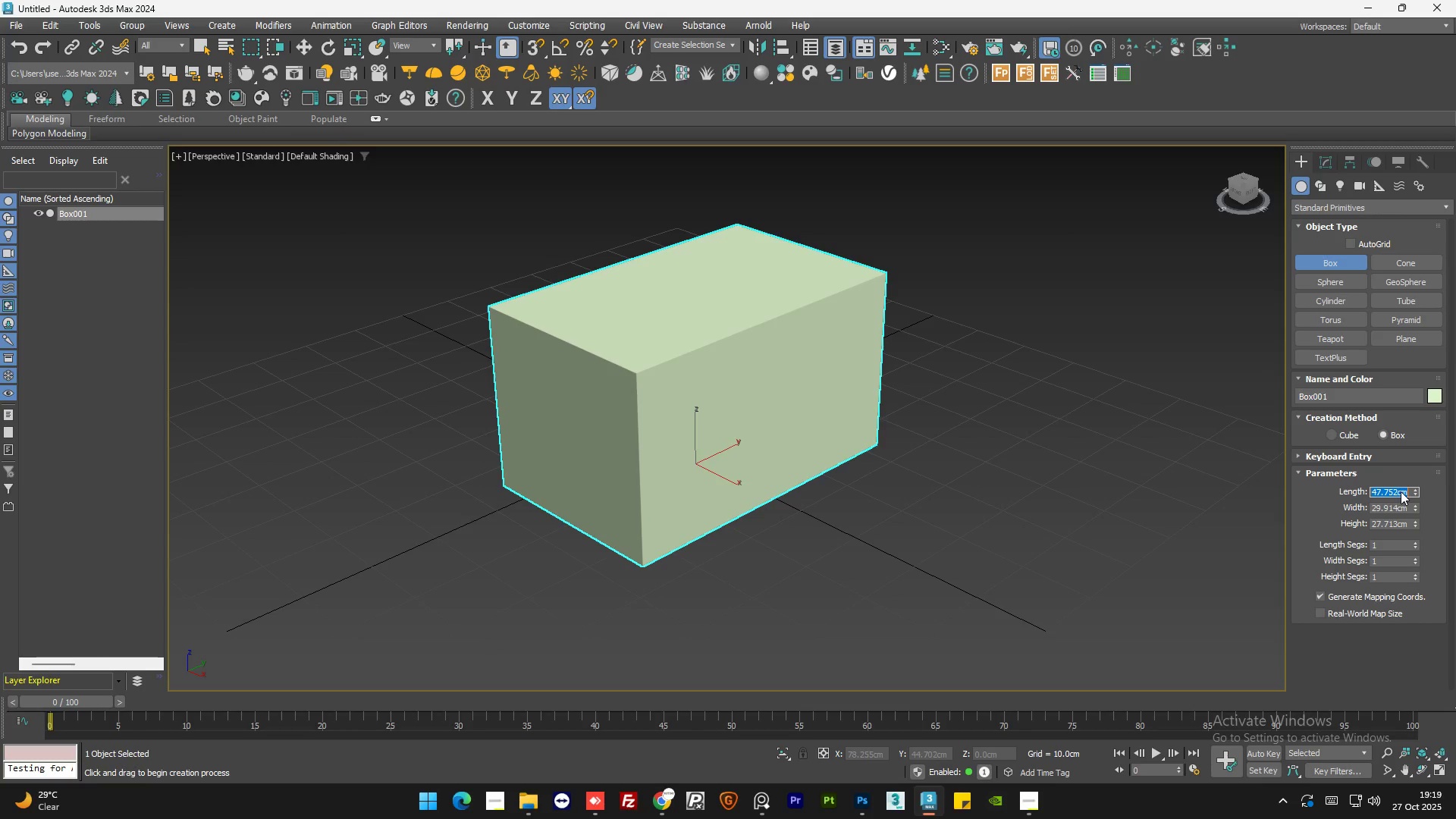 
wait(6.06)
 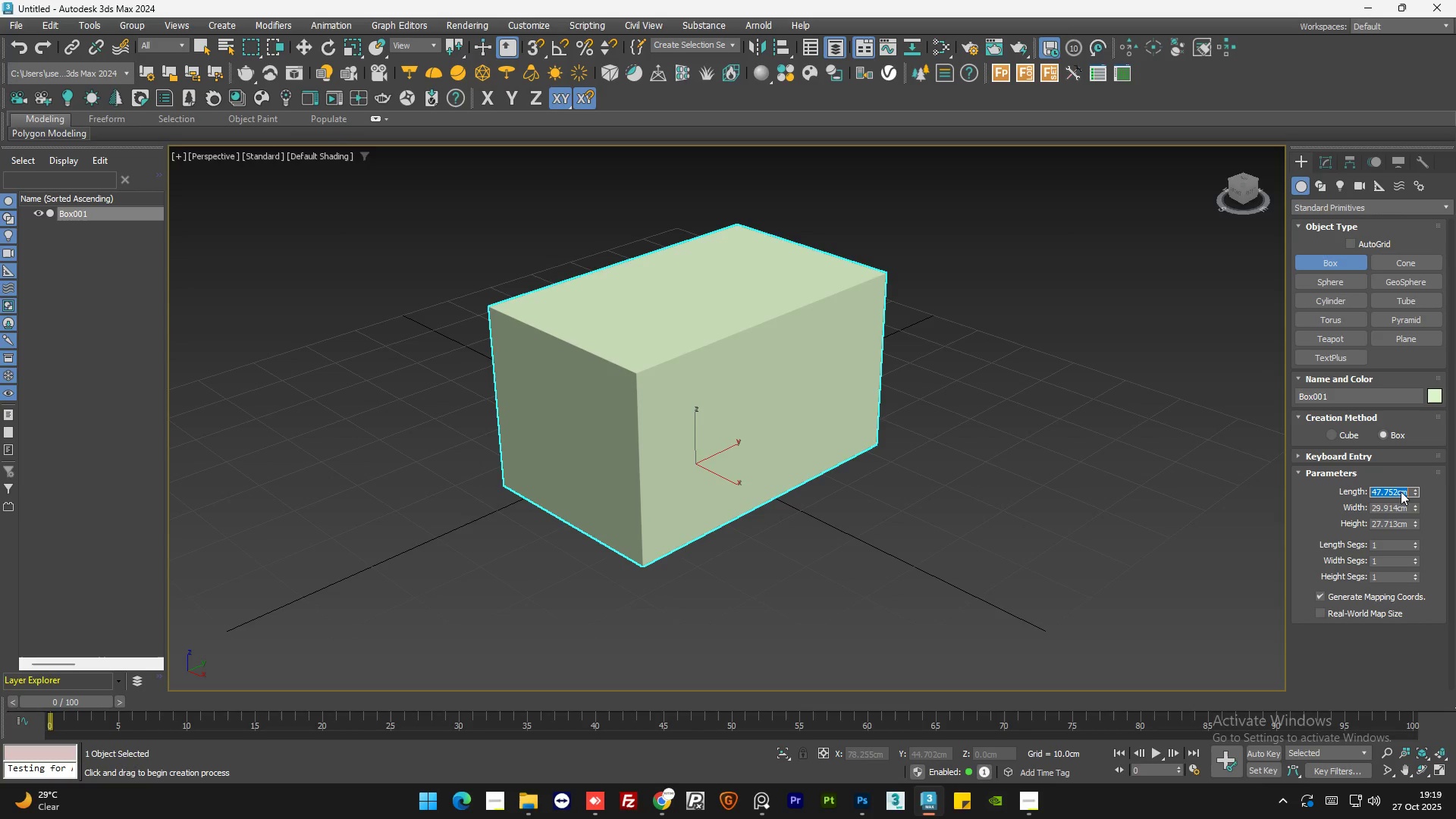 
left_click_drag(start_coordinate=[1414, 506], to_coordinate=[1413, 466])
 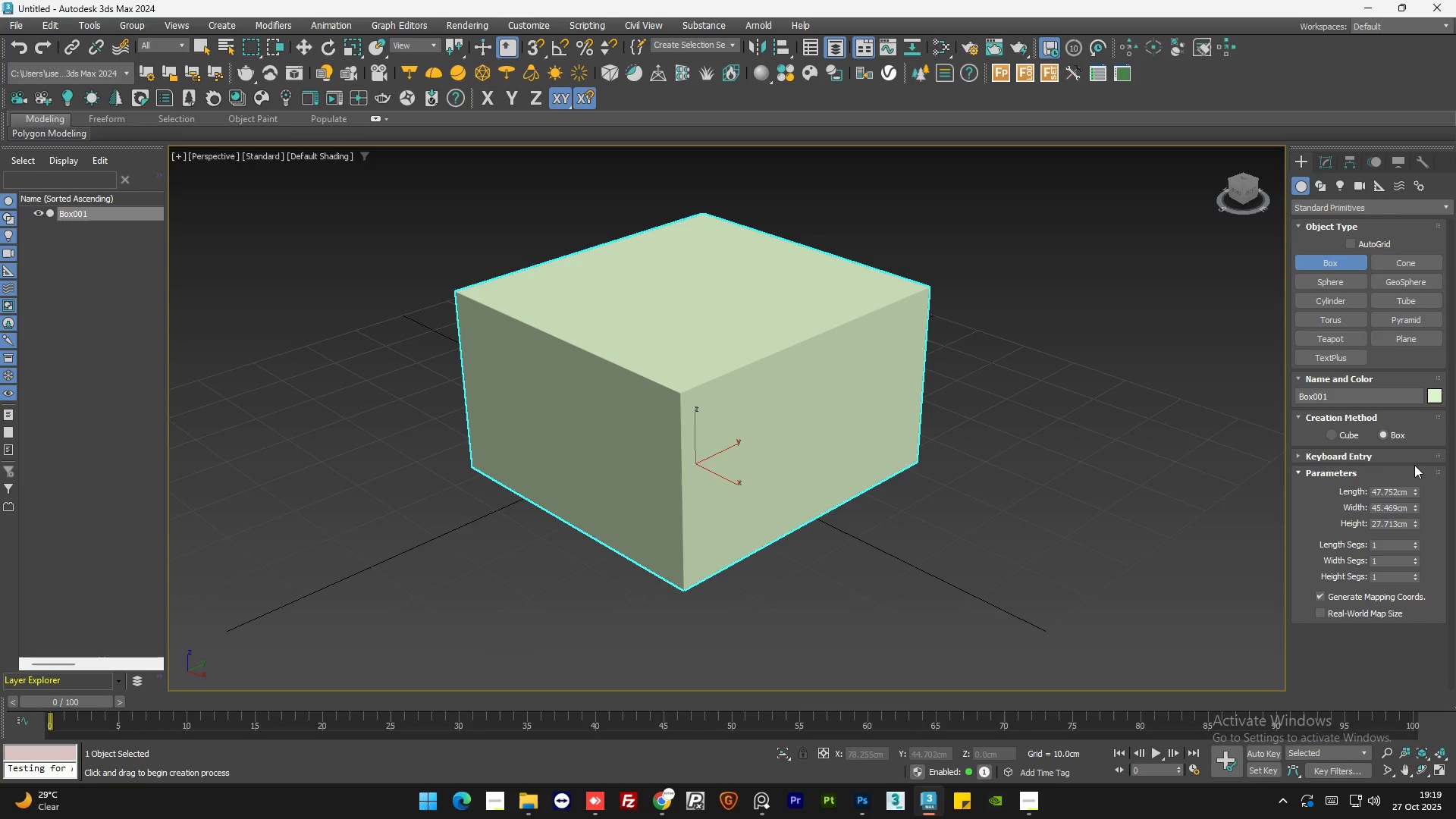 
wait(8.47)
 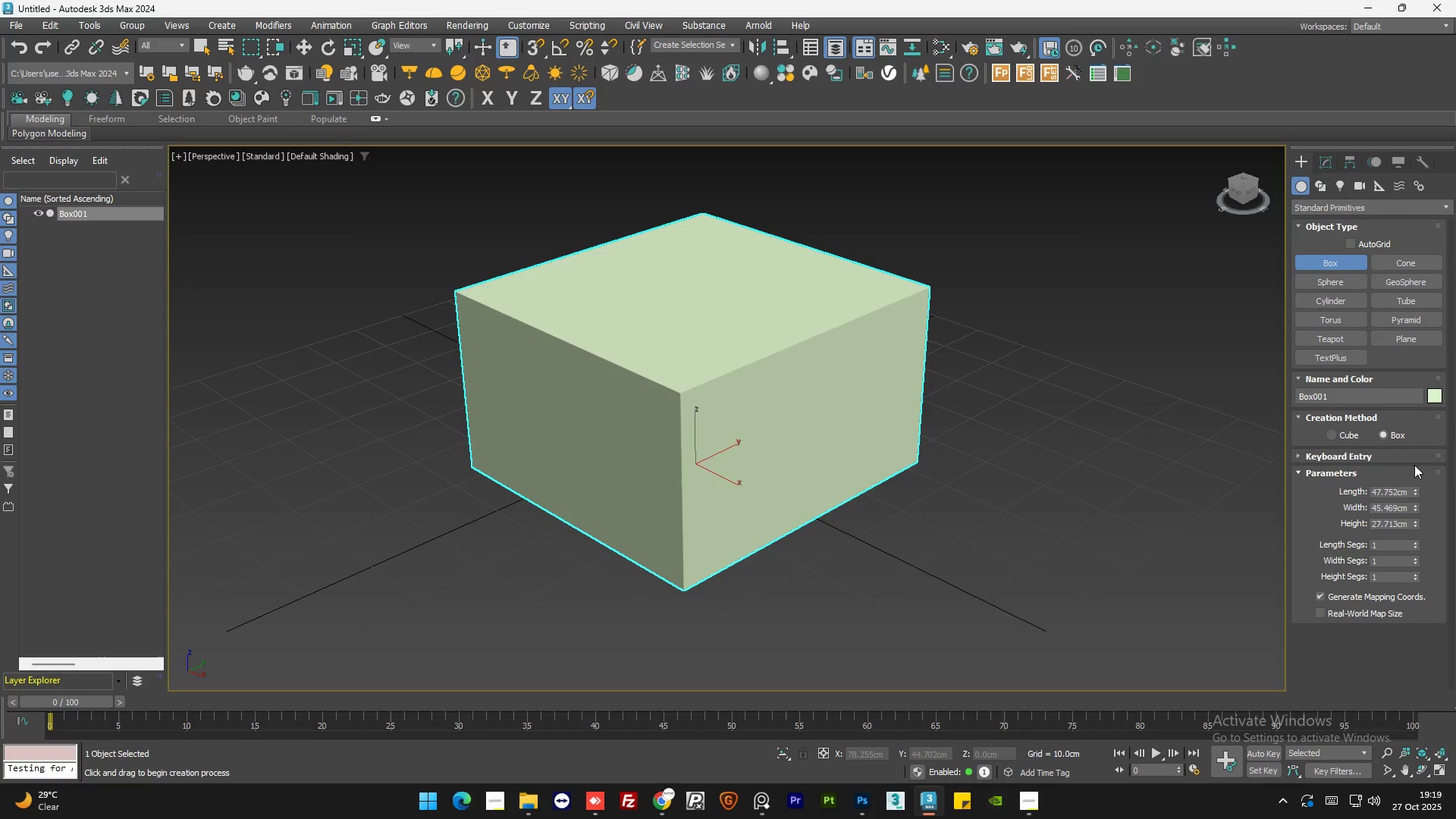 
double_click([1392, 507])
 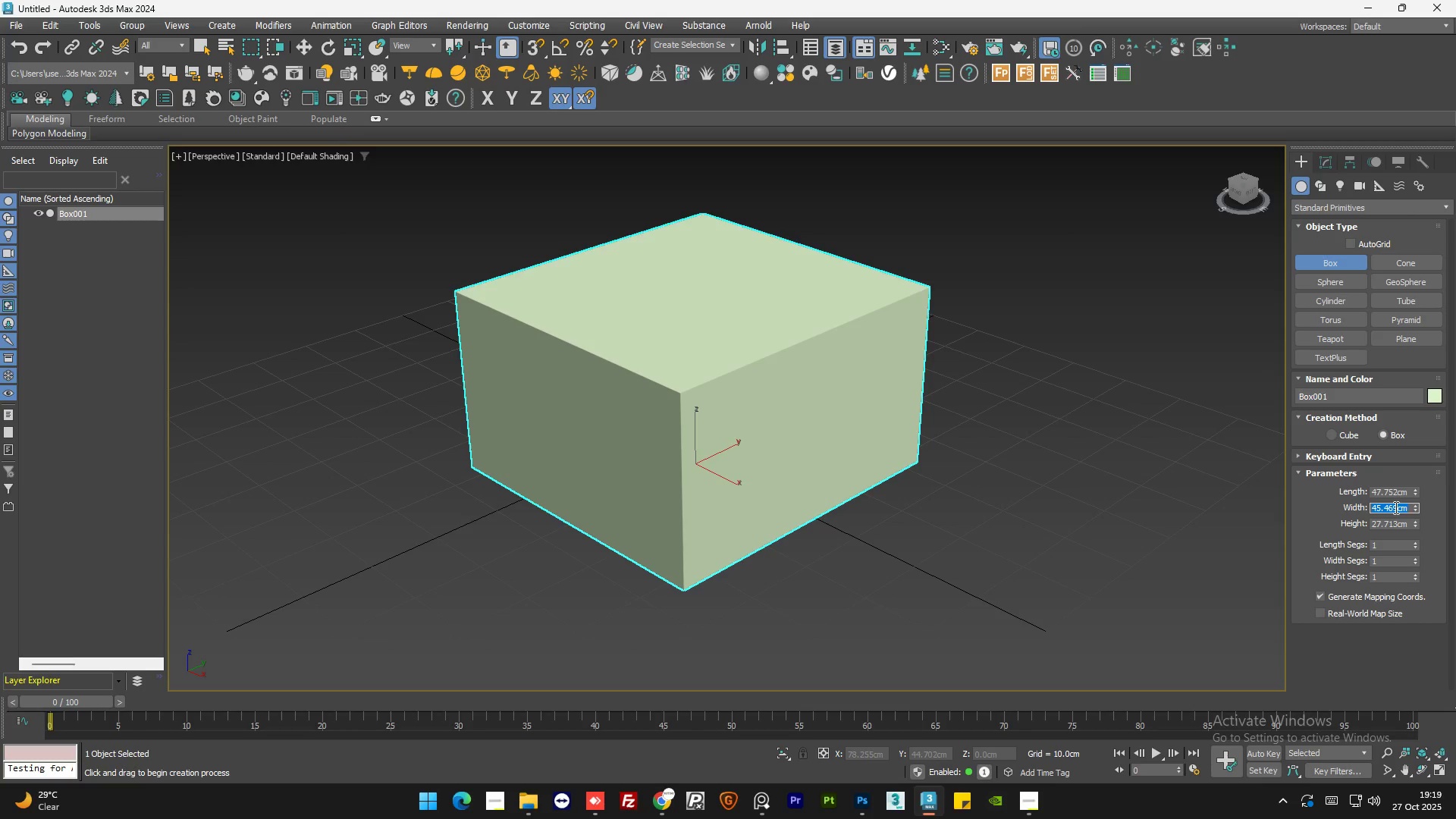 
key(Numpad4)
 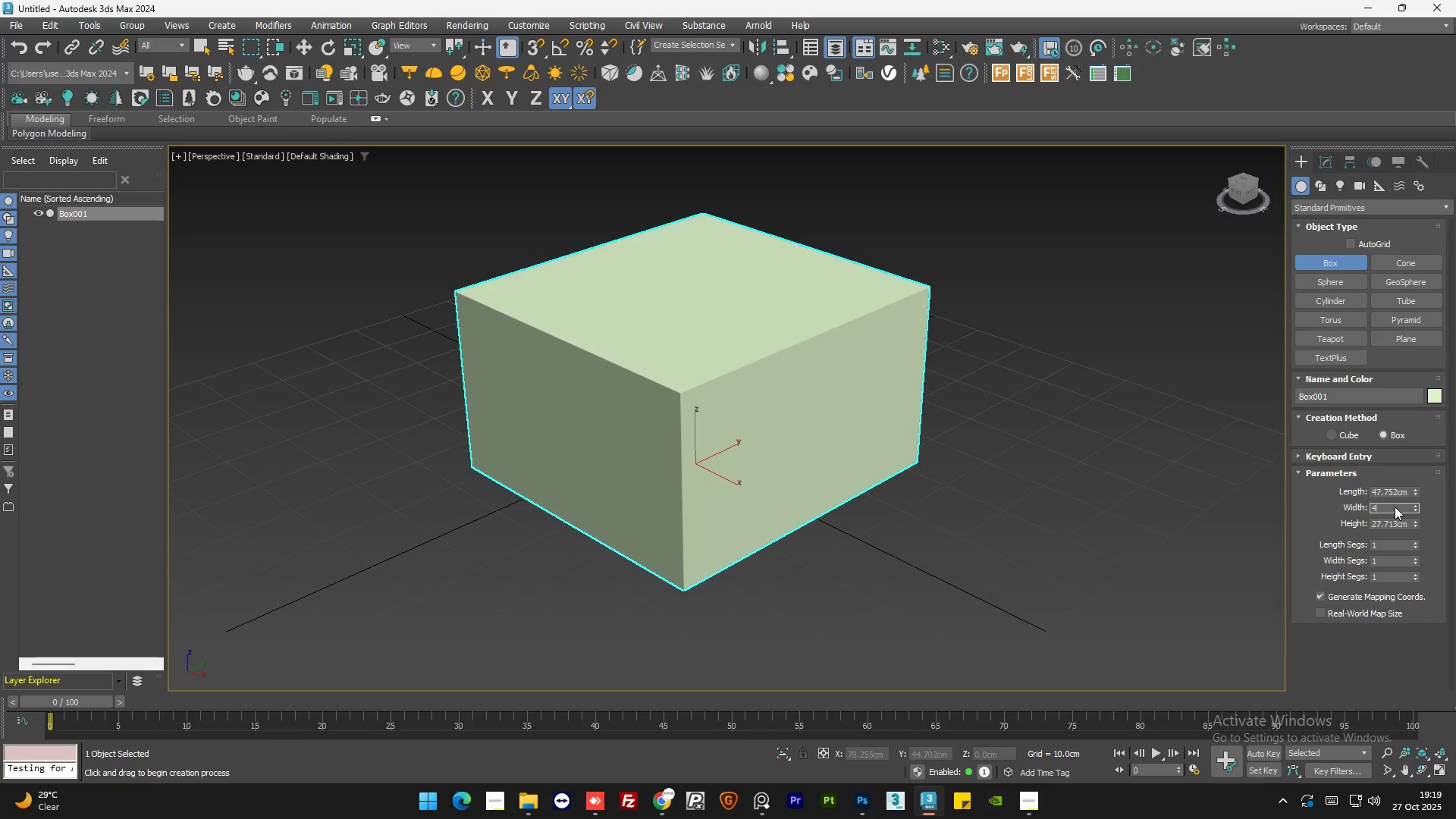 
key(Numpad5)
 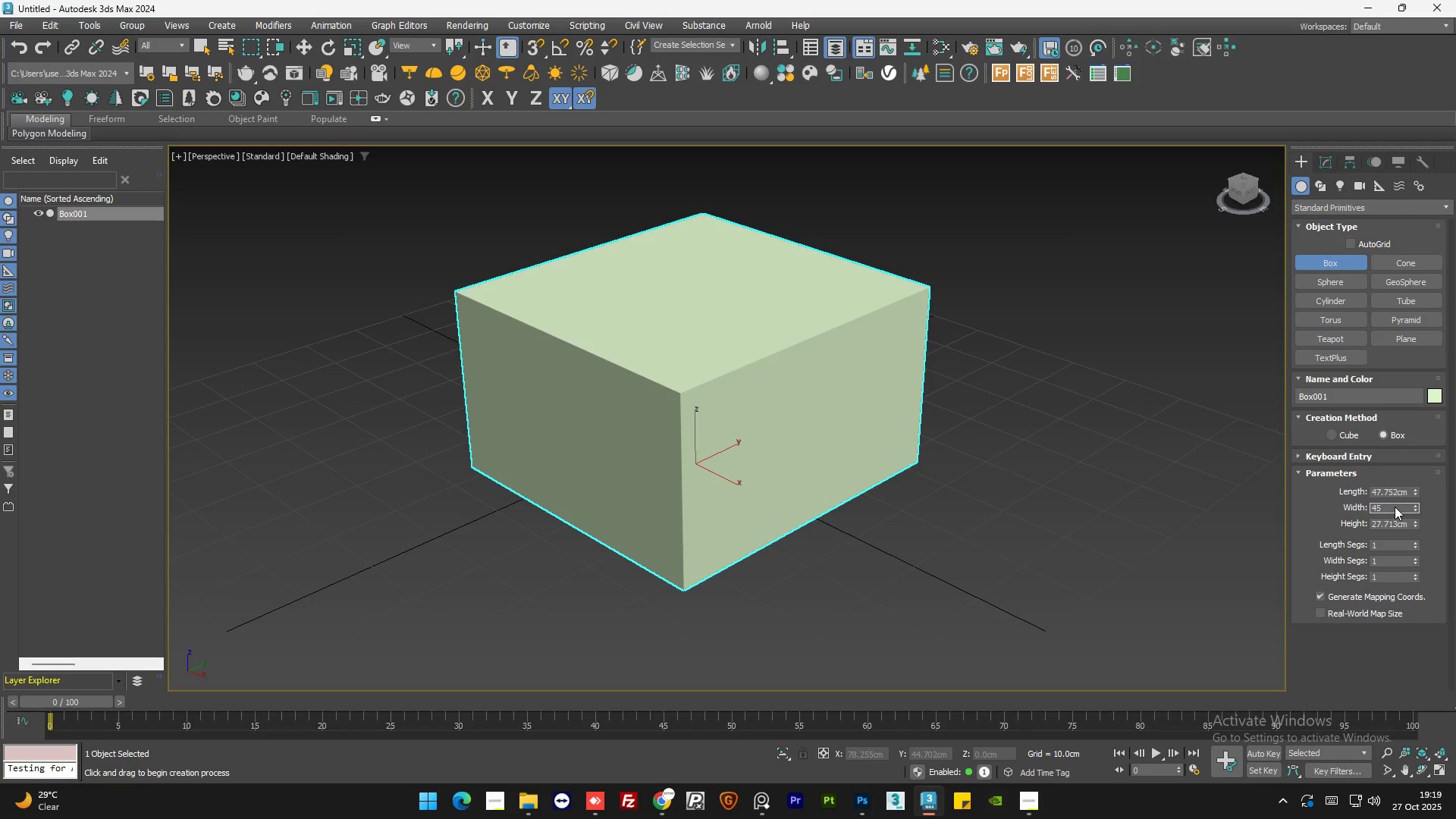 
key(NumpadDecimal)
 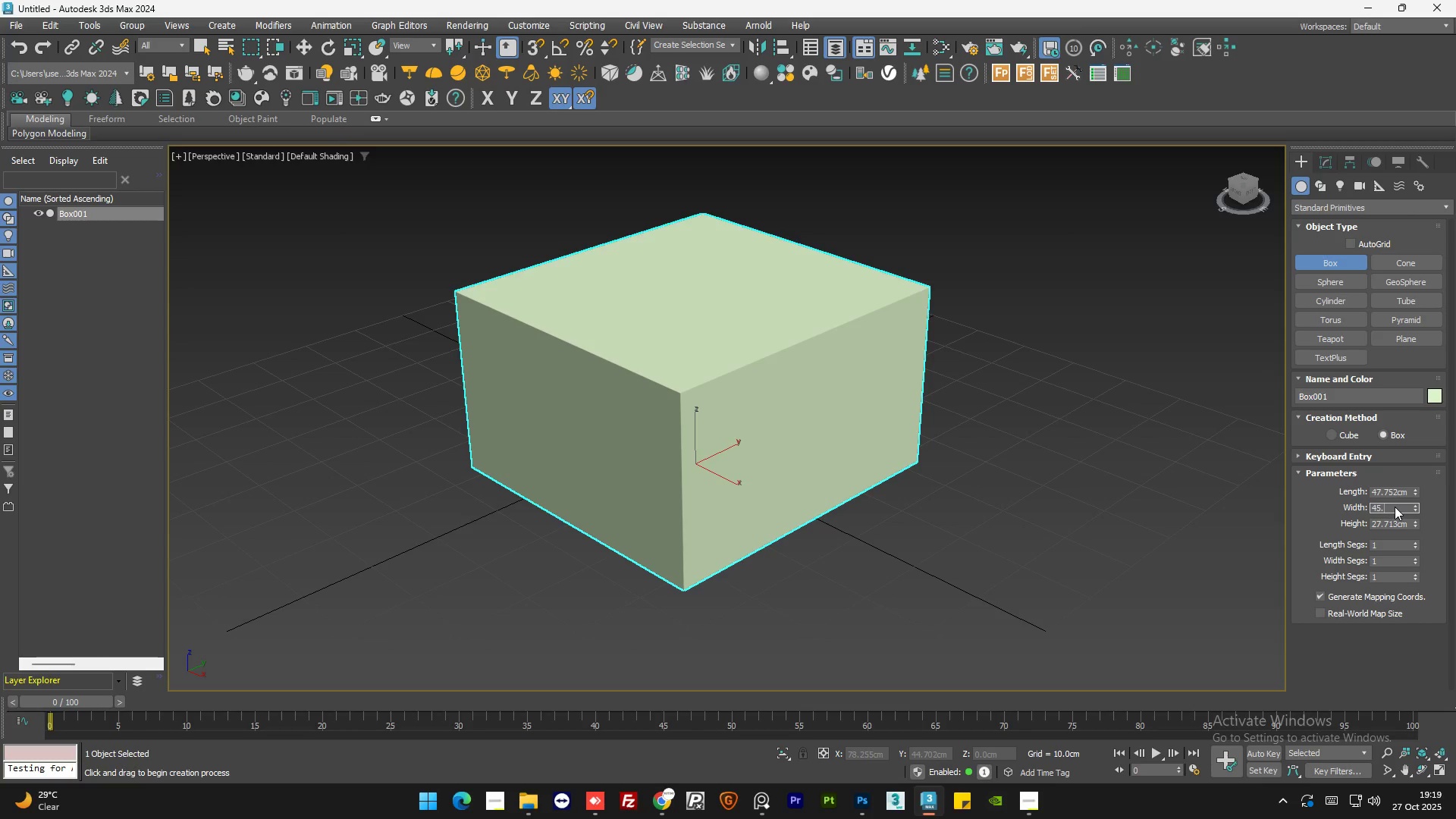 
key(Numpad9)
 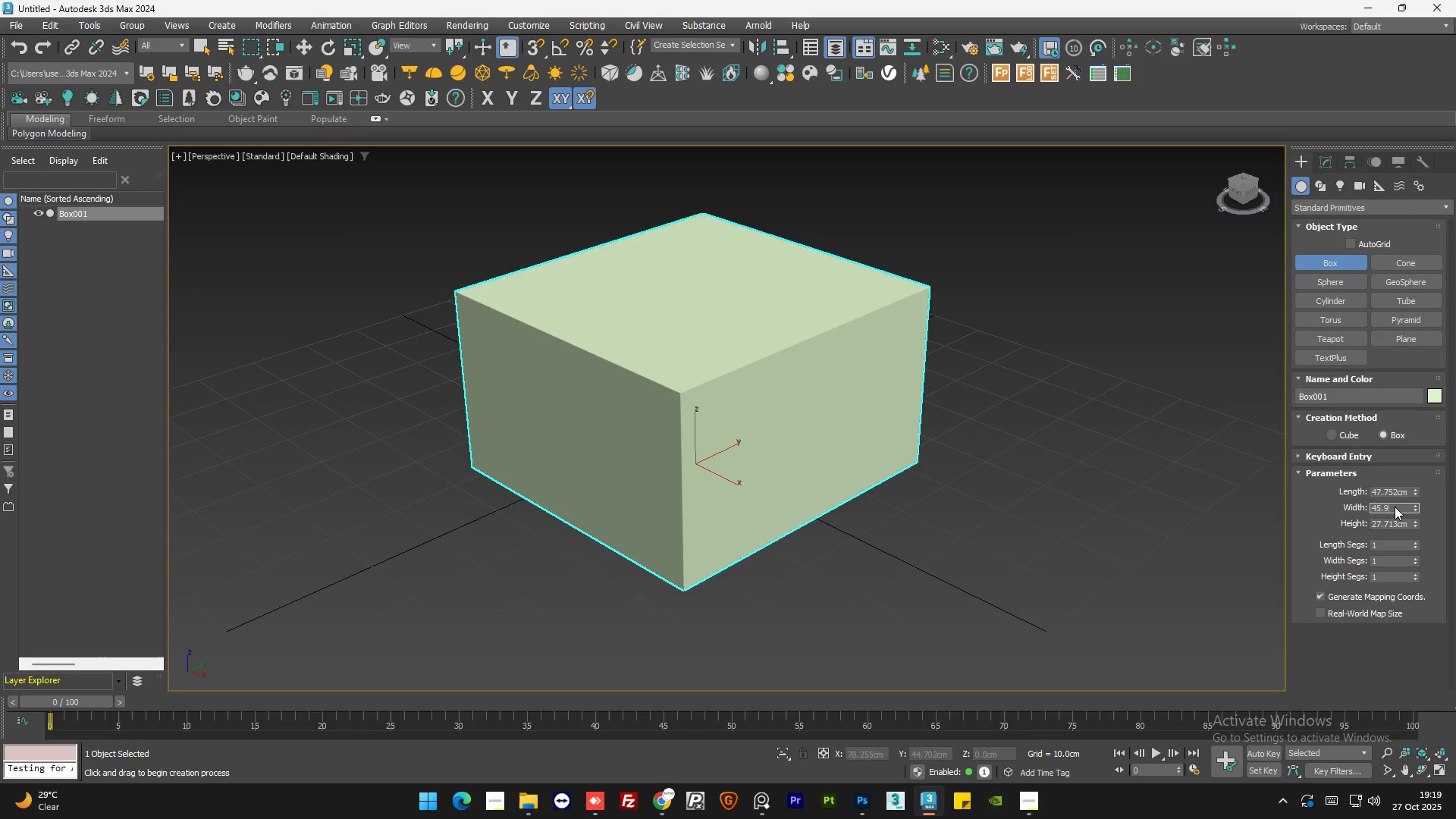 
key(Numpad7)
 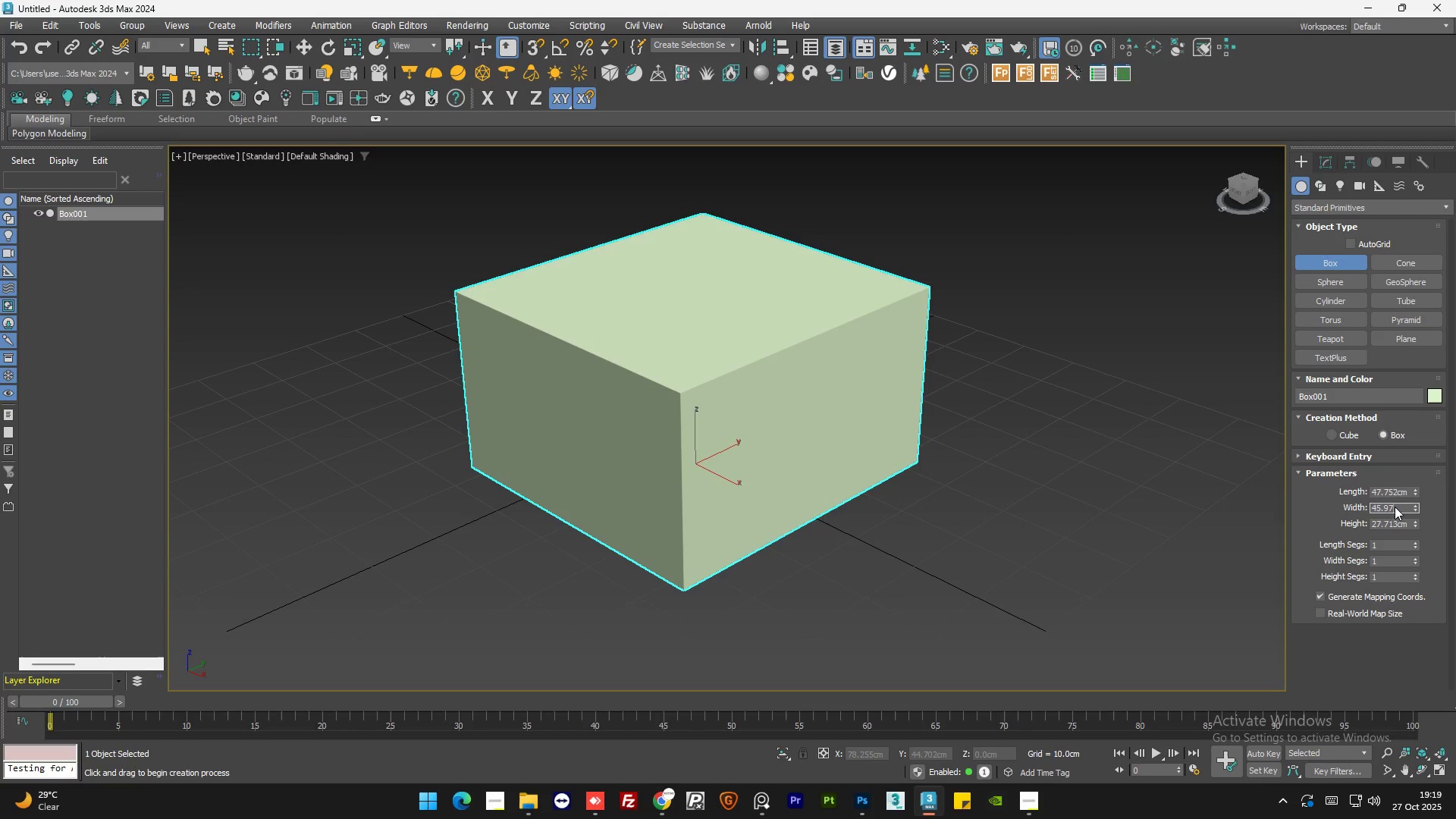 
key(Numpad4)
 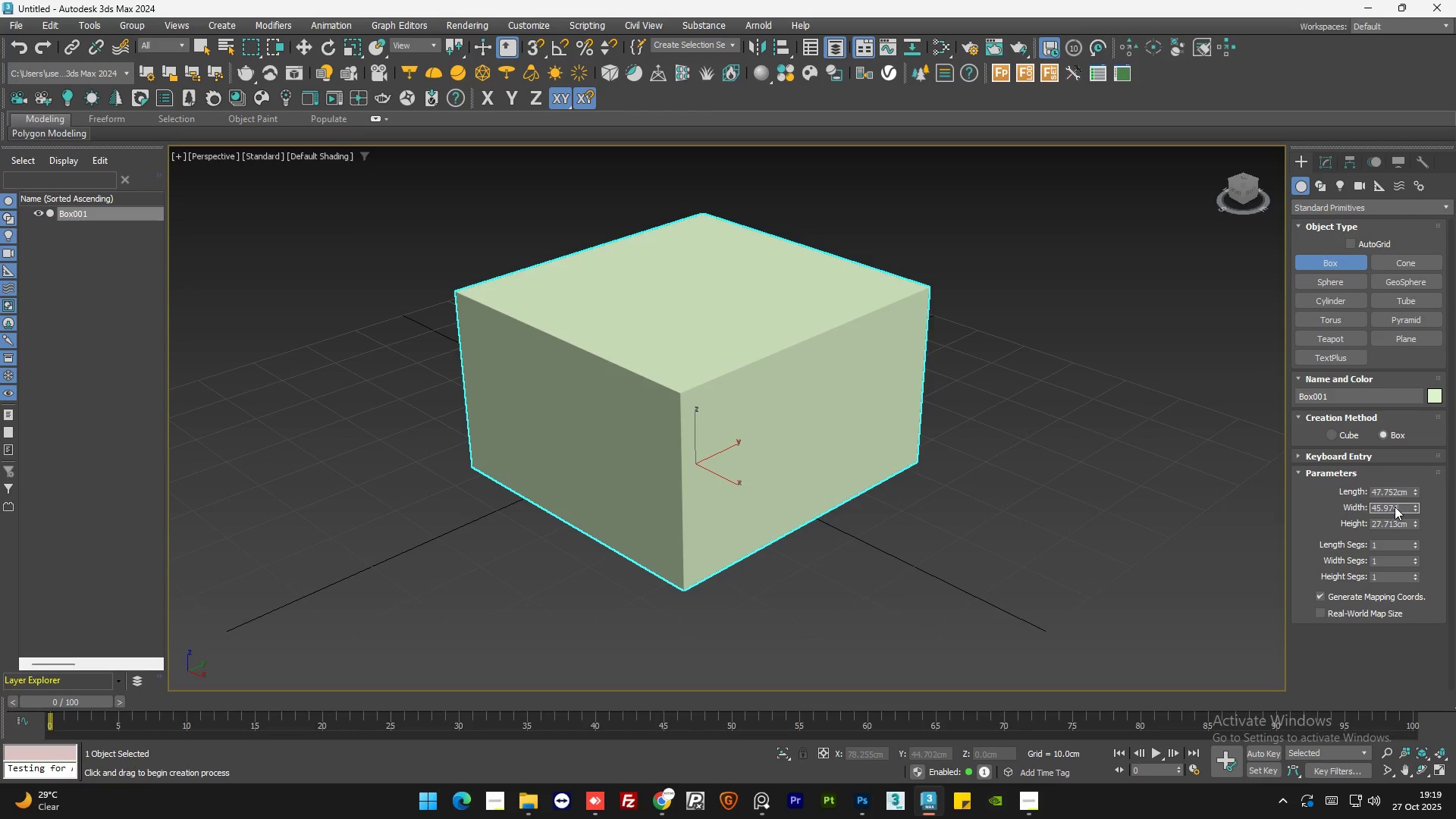 
key(NumpadEnter)
 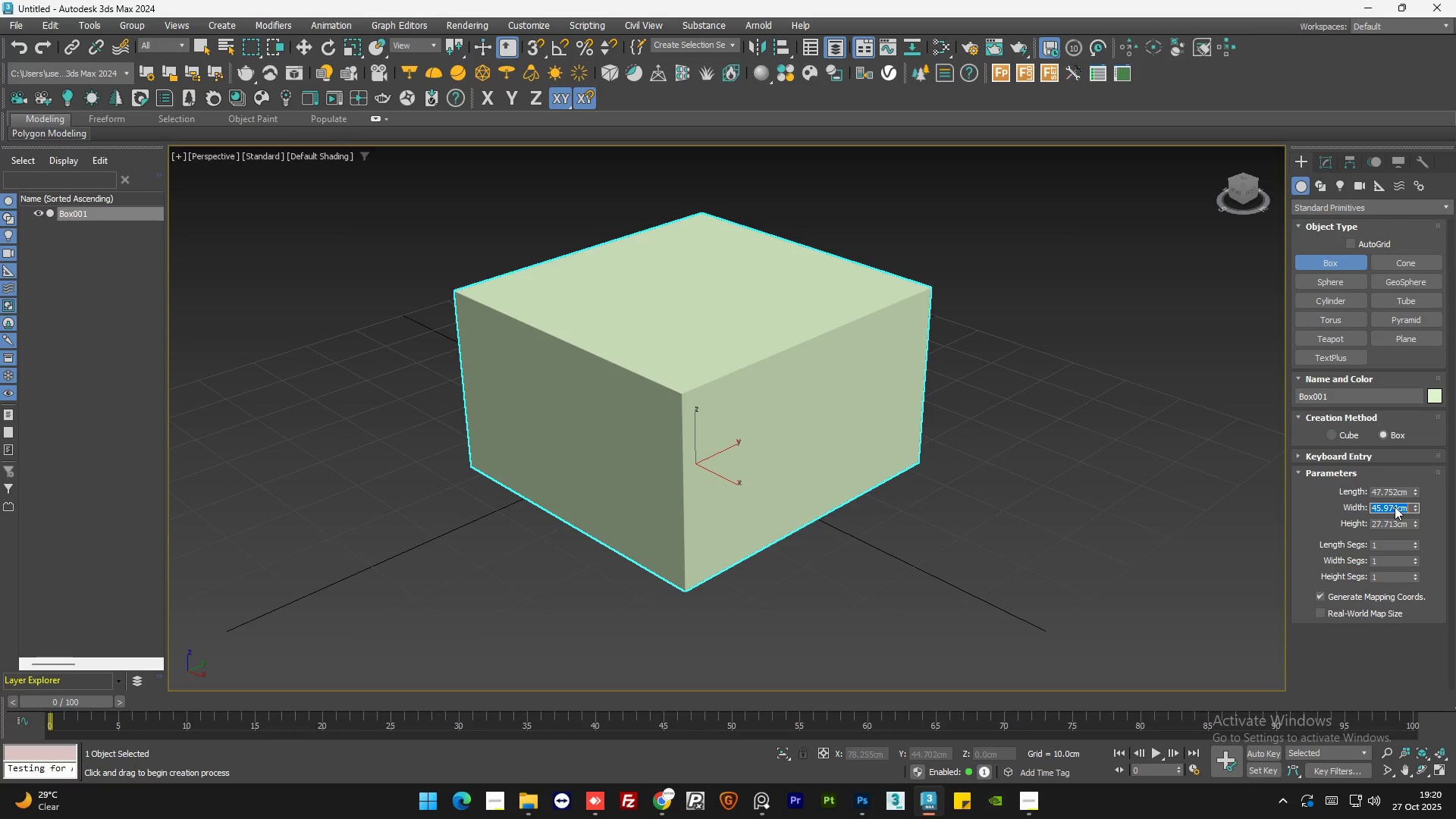 
wait(27.66)
 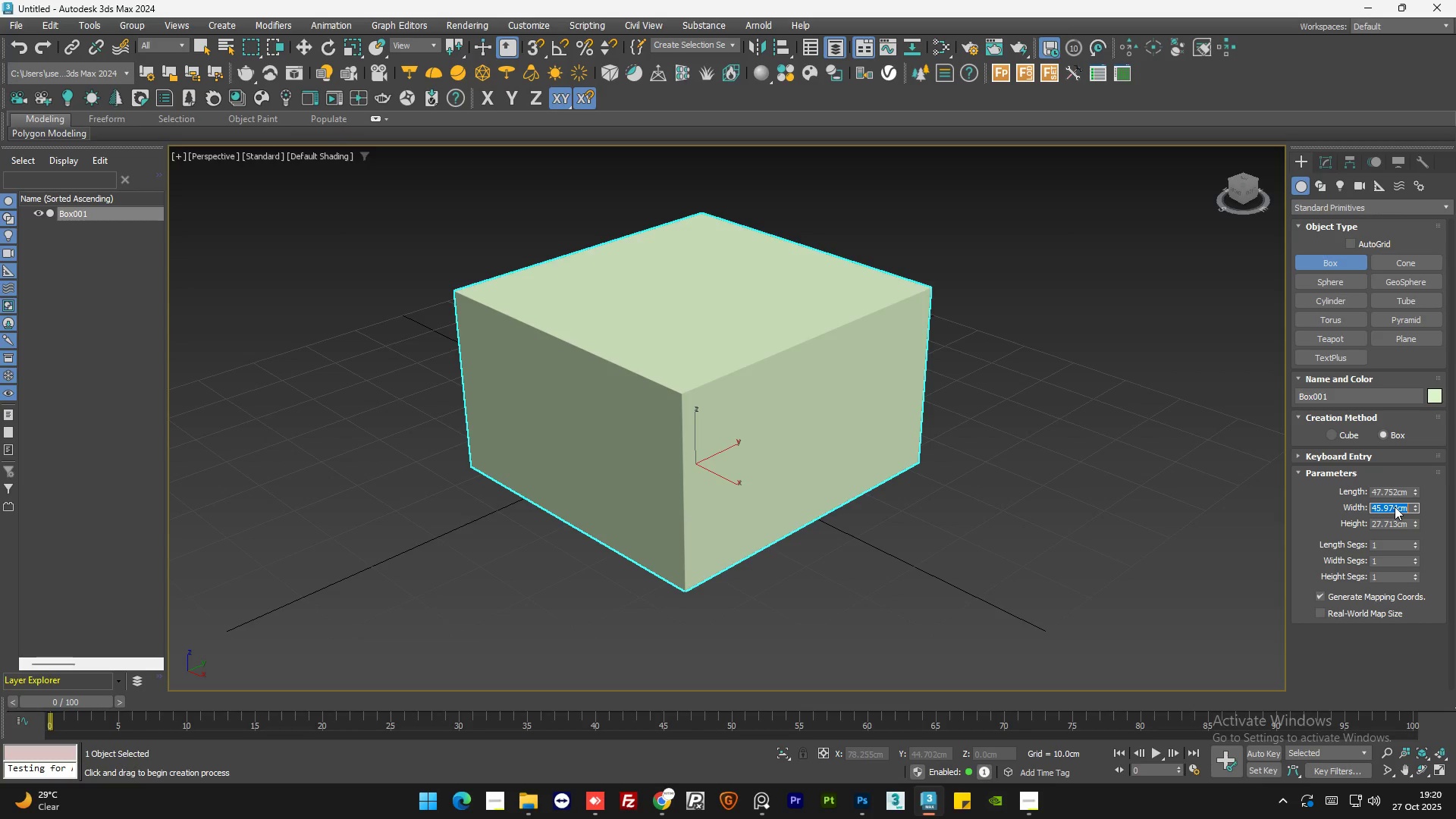 
left_click_drag(start_coordinate=[1414, 521], to_coordinate=[1420, 488])
 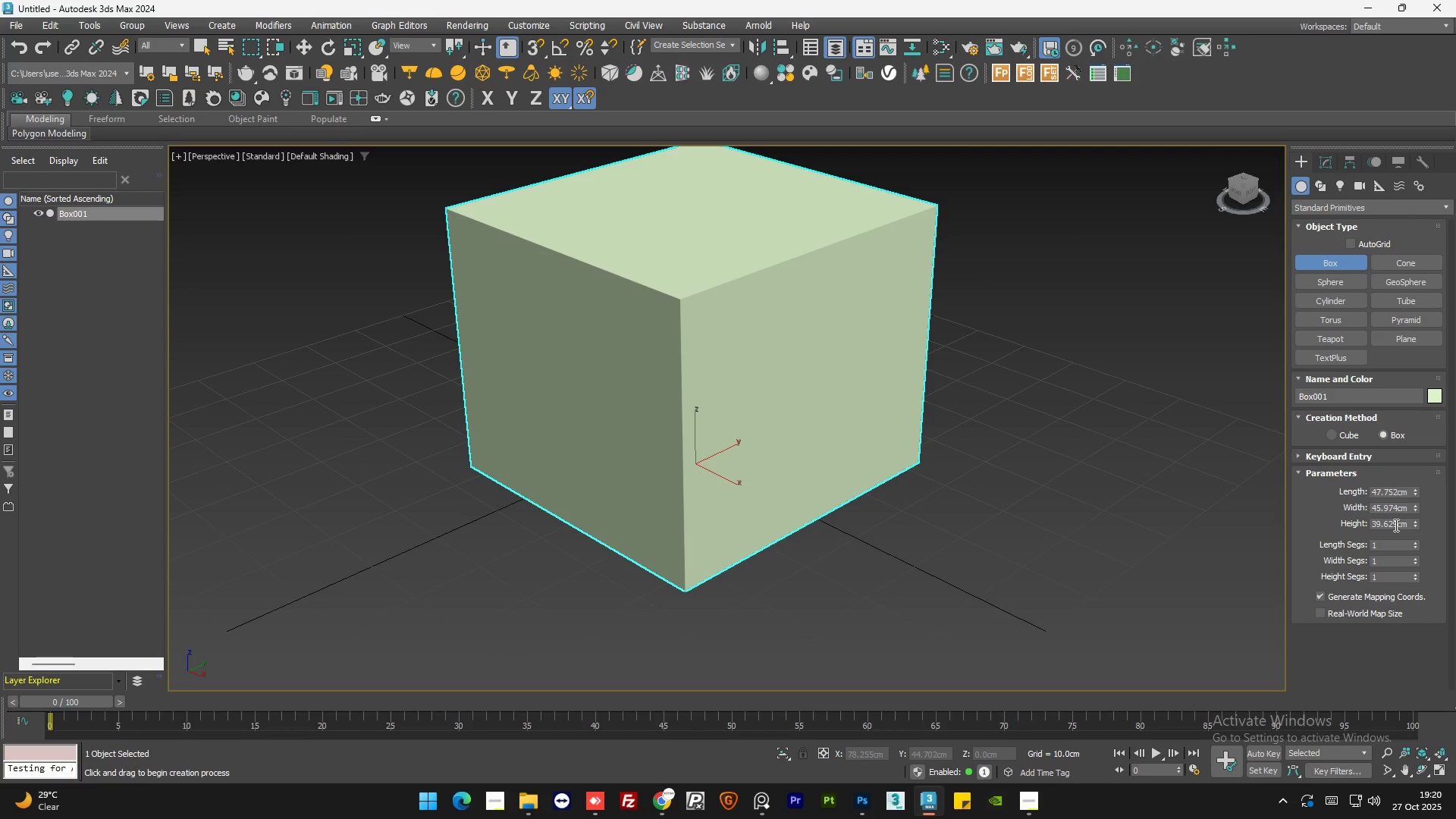 
wait(15.27)
 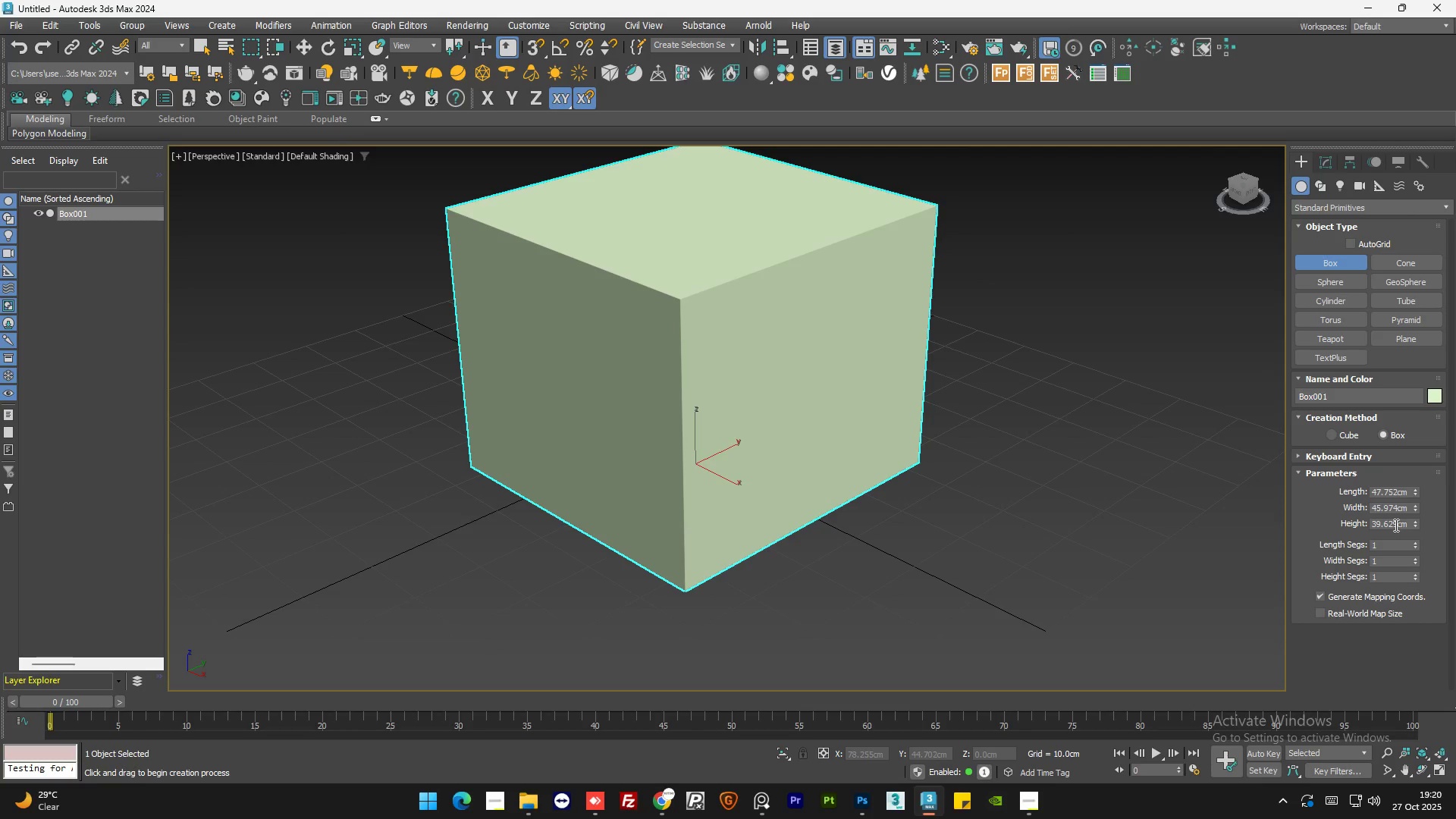 
double_click([1397, 526])
 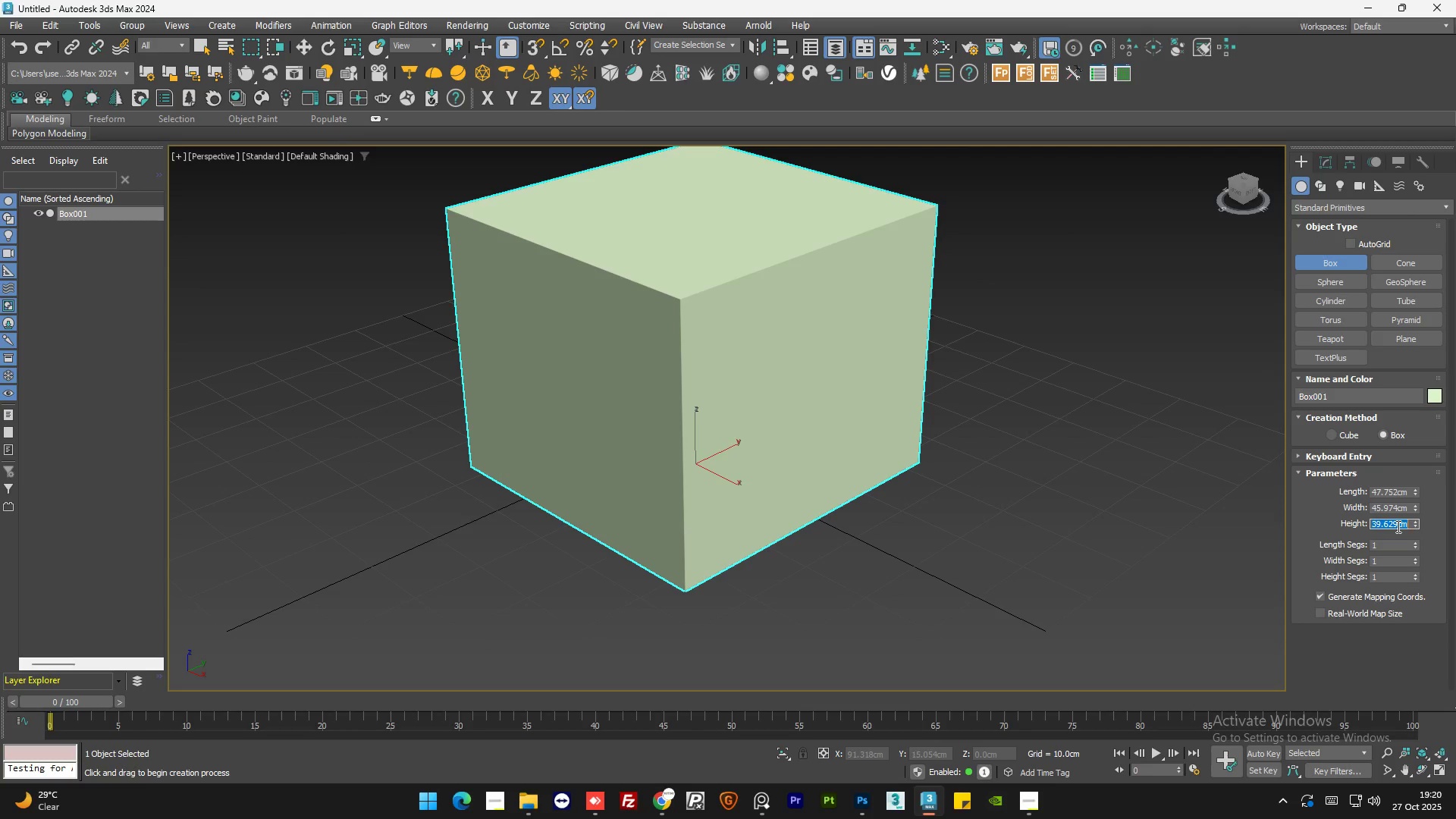 
key(Numpad8)
 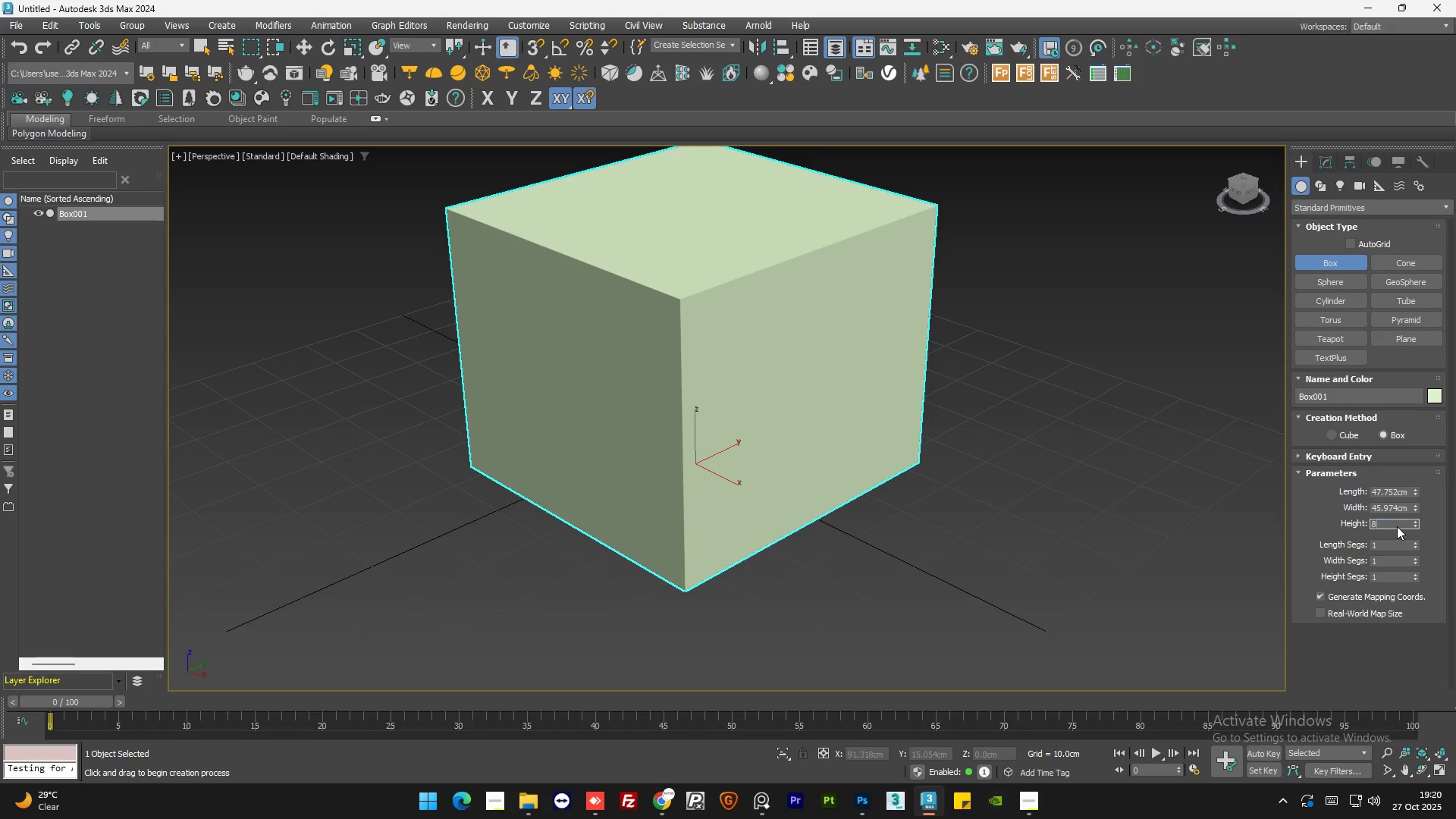 
key(Numpad0)
 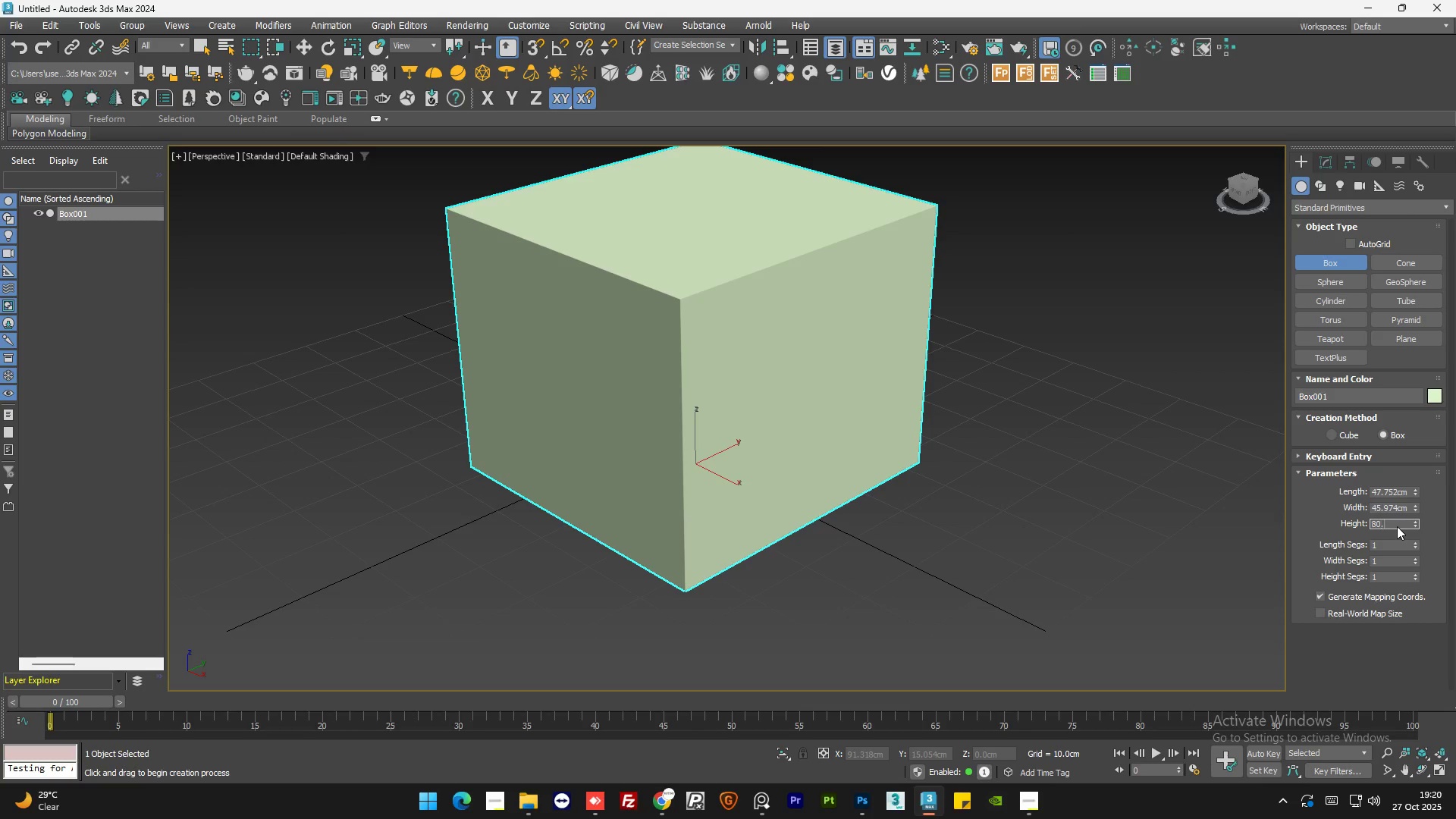 
key(NumpadDecimal)
 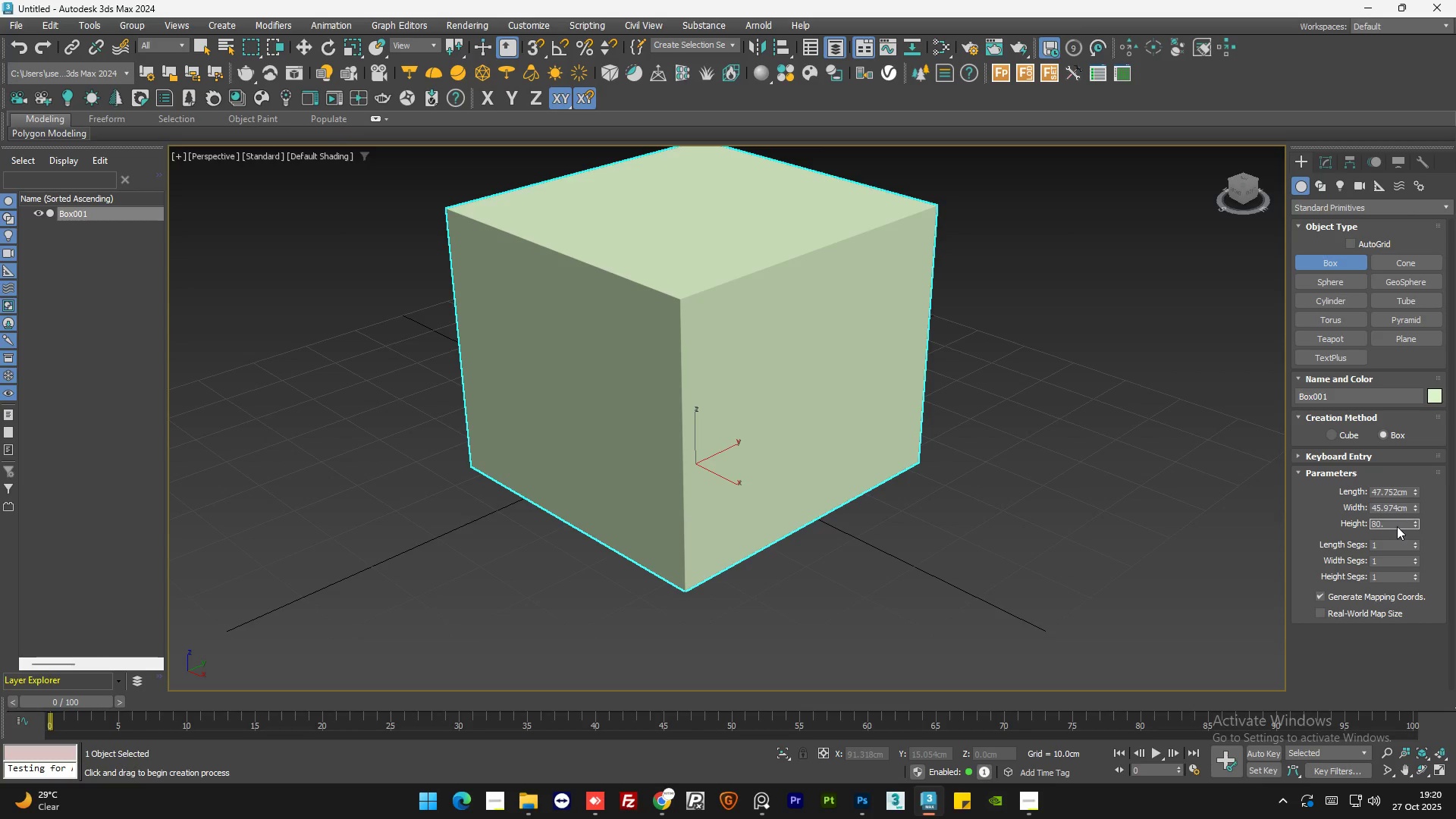 
key(Numpad7)
 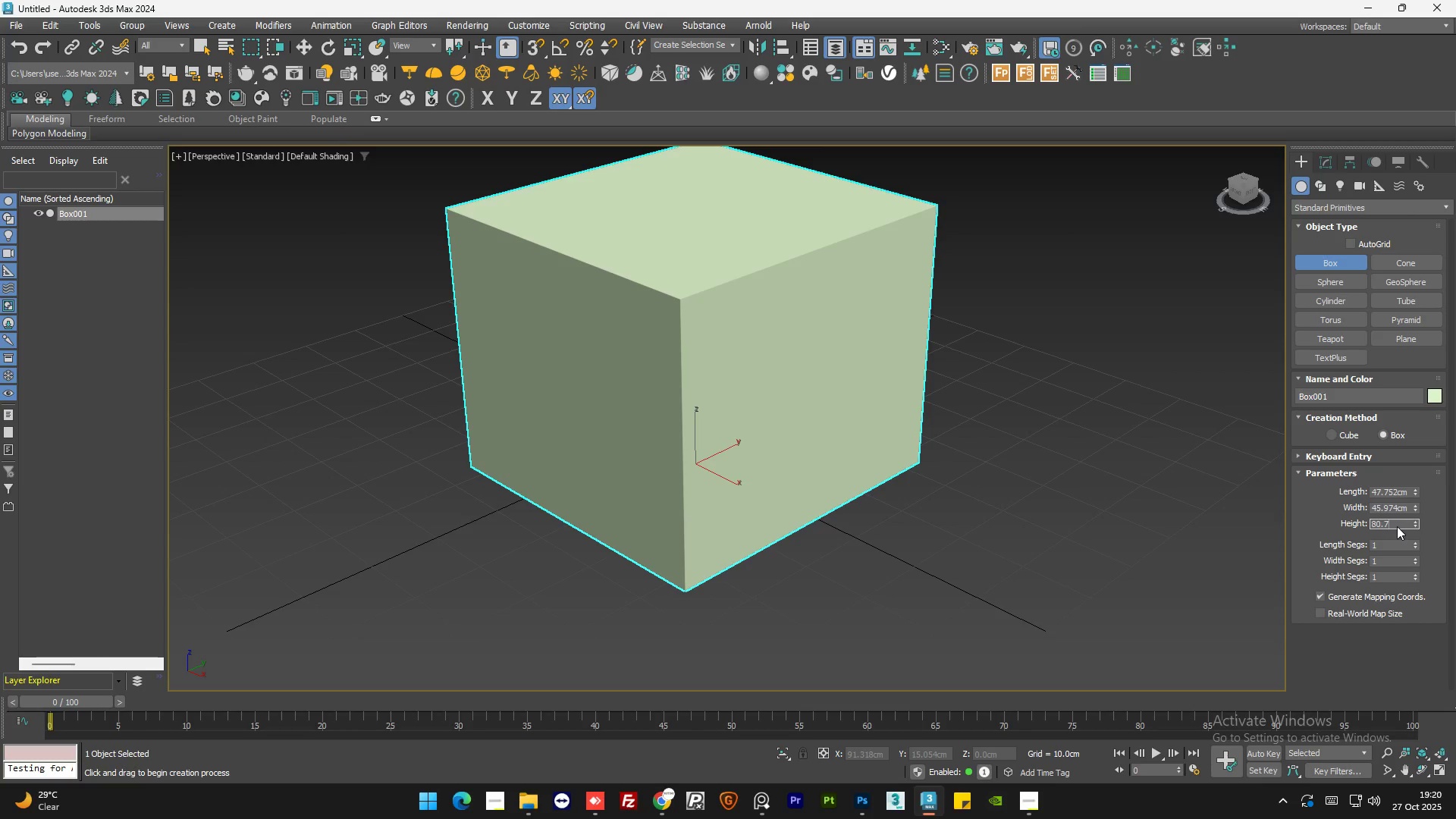 
key(Numpad7)
 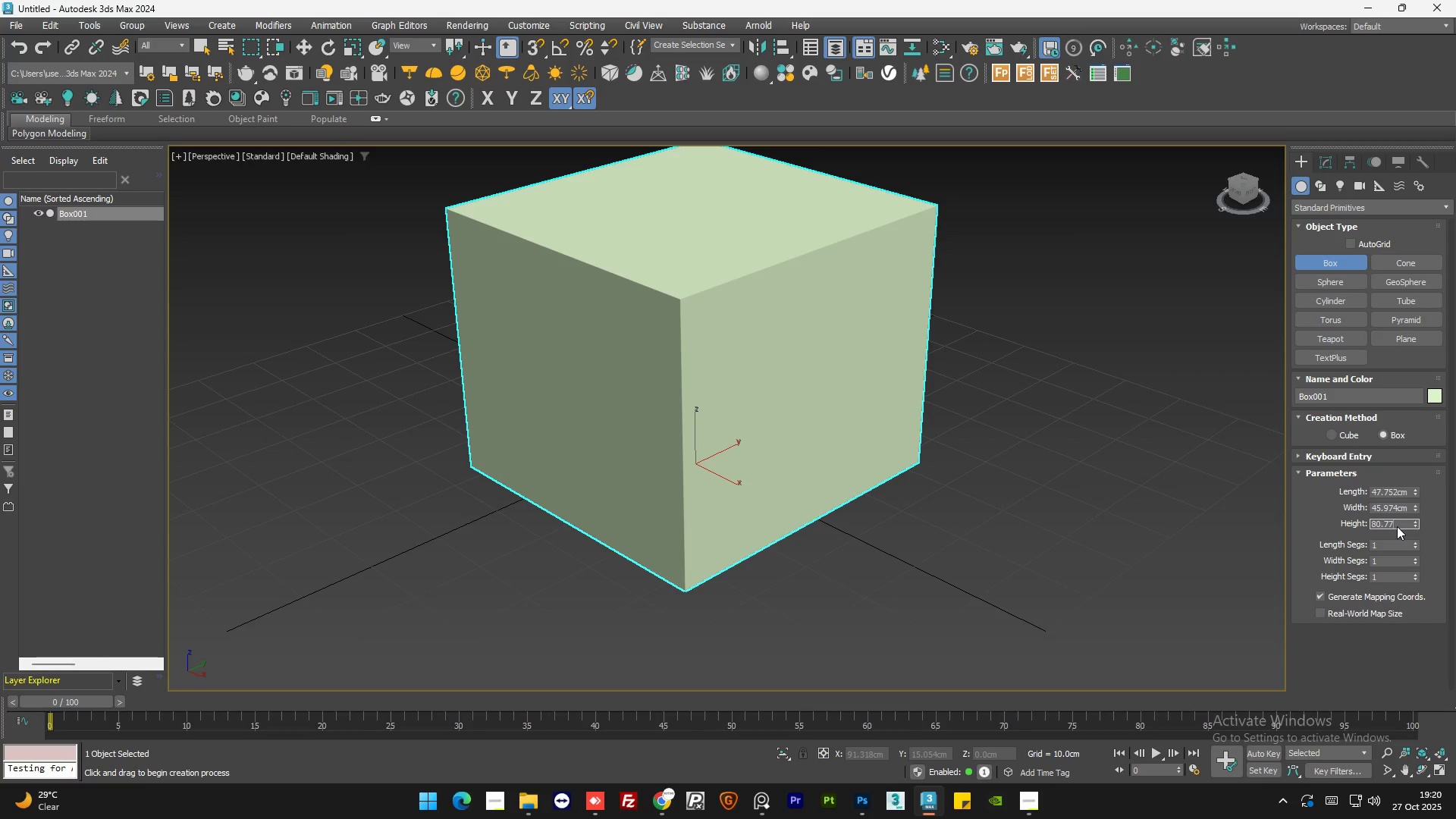 
key(Numpad2)
 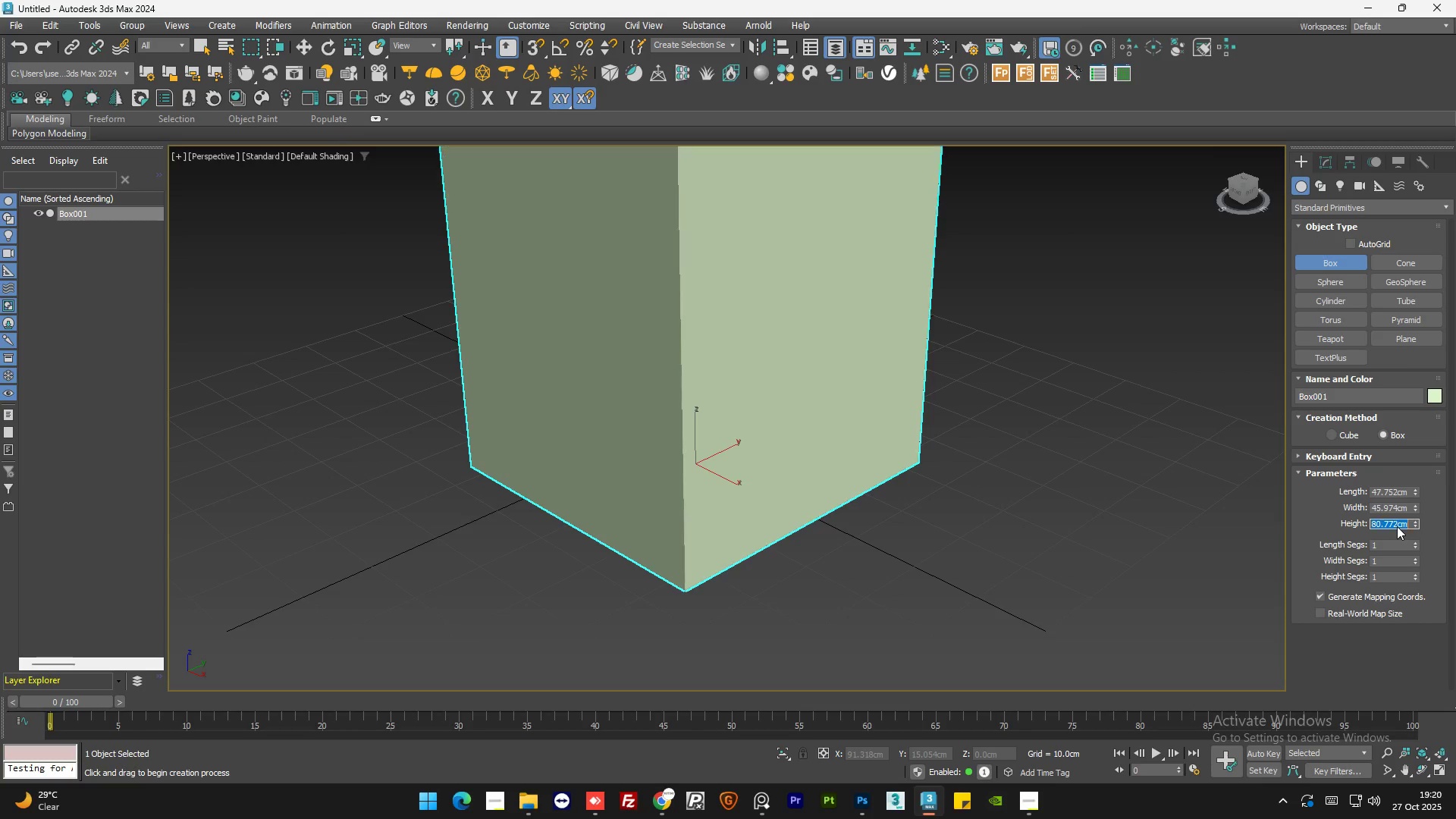 
key(NumpadEnter)
 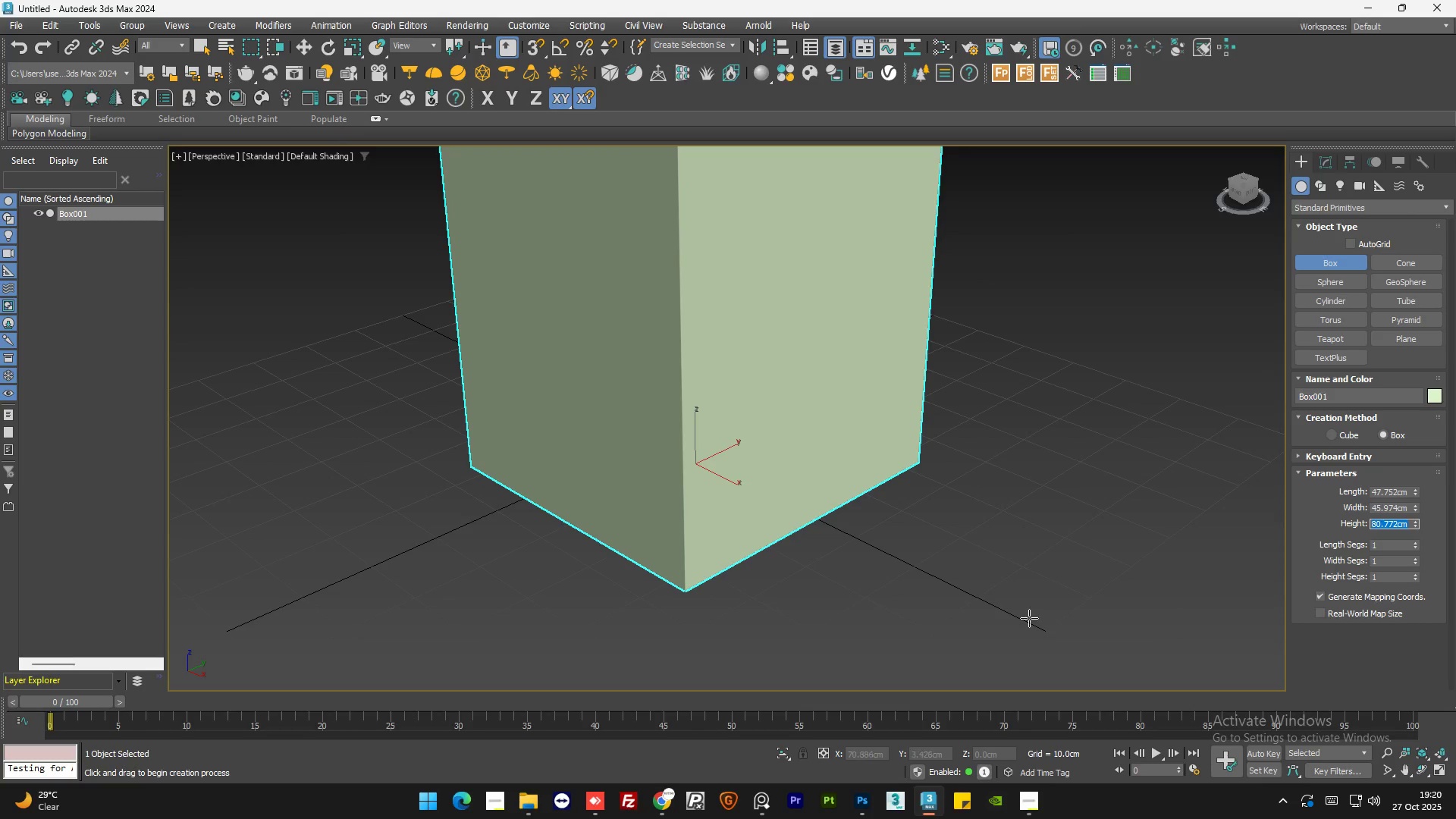 
scroll: coordinate [858, 612], scroll_direction: down, amount: 1.0
 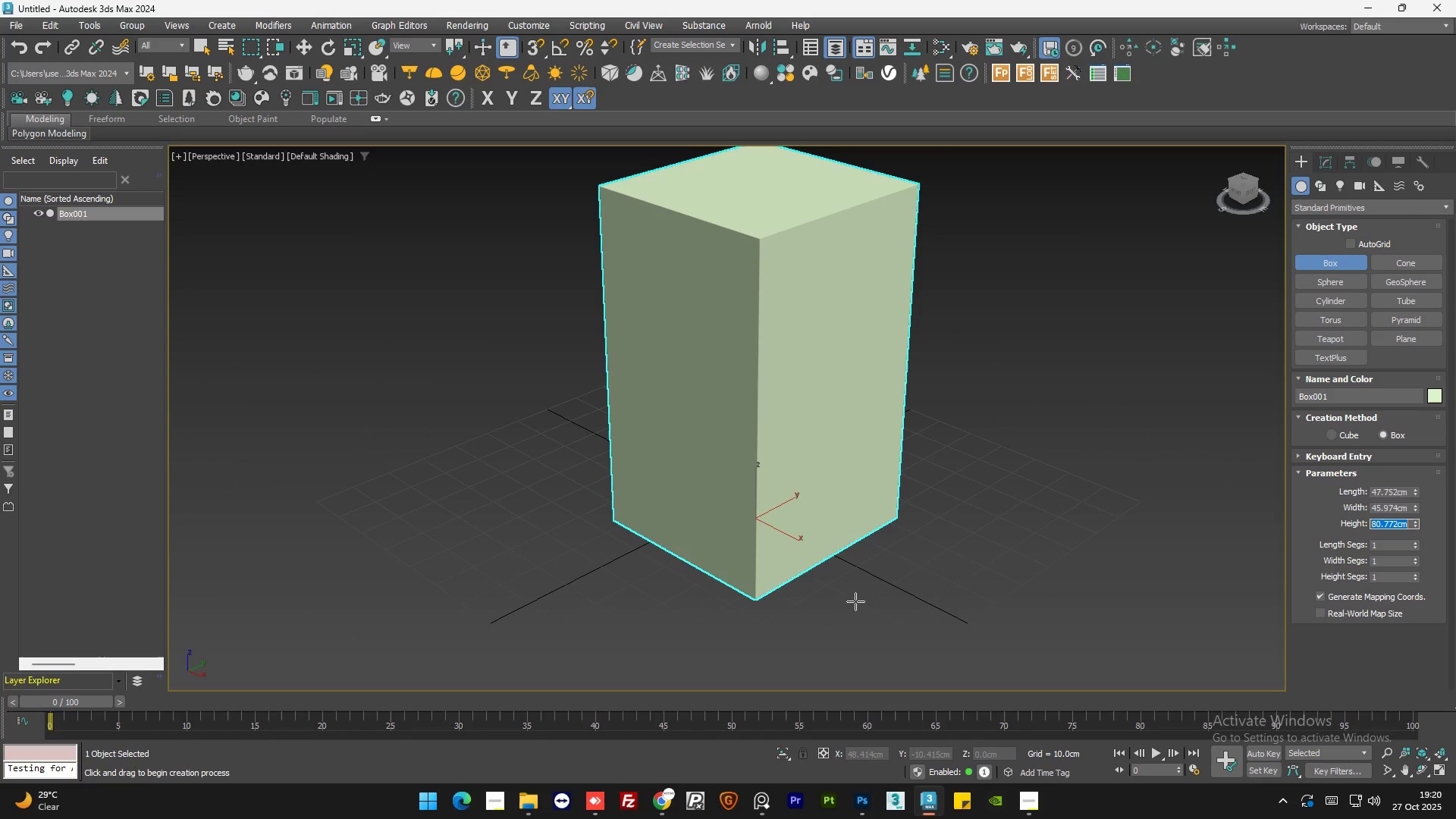 
hold_key(key=AltLeft, duration=1.5)
 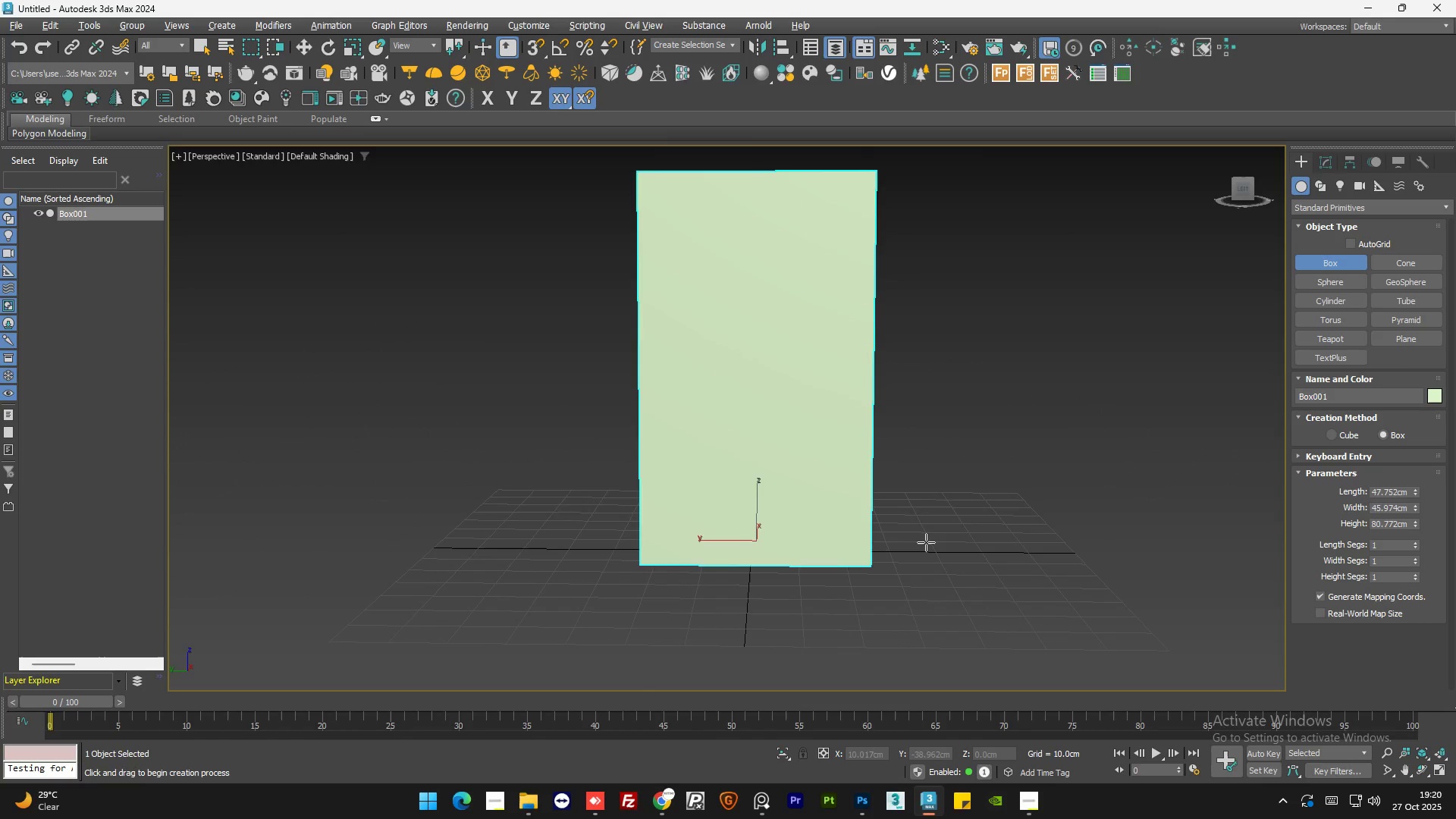 
key(Alt+AltLeft)
 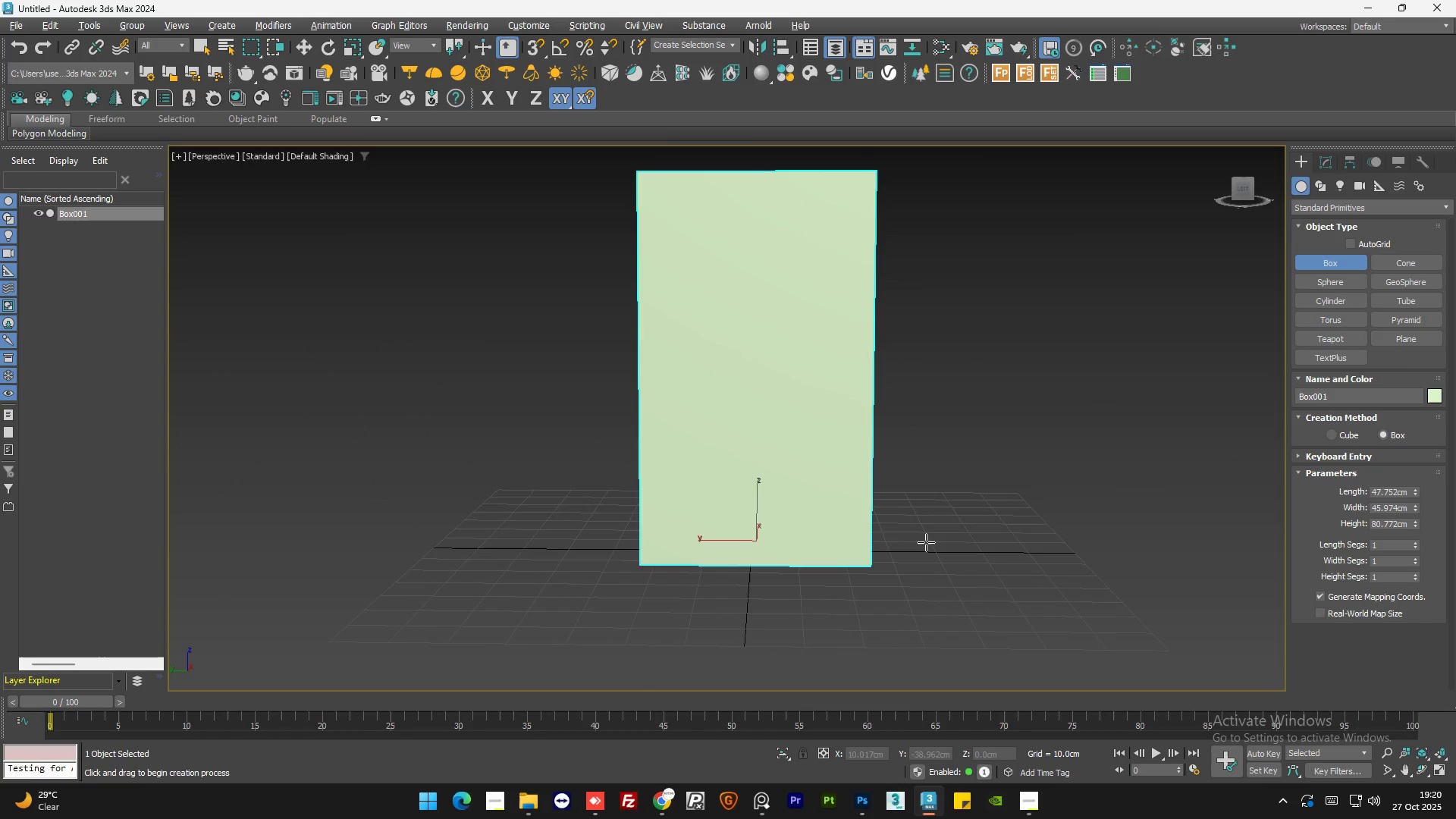 
key(Alt+AltLeft)
 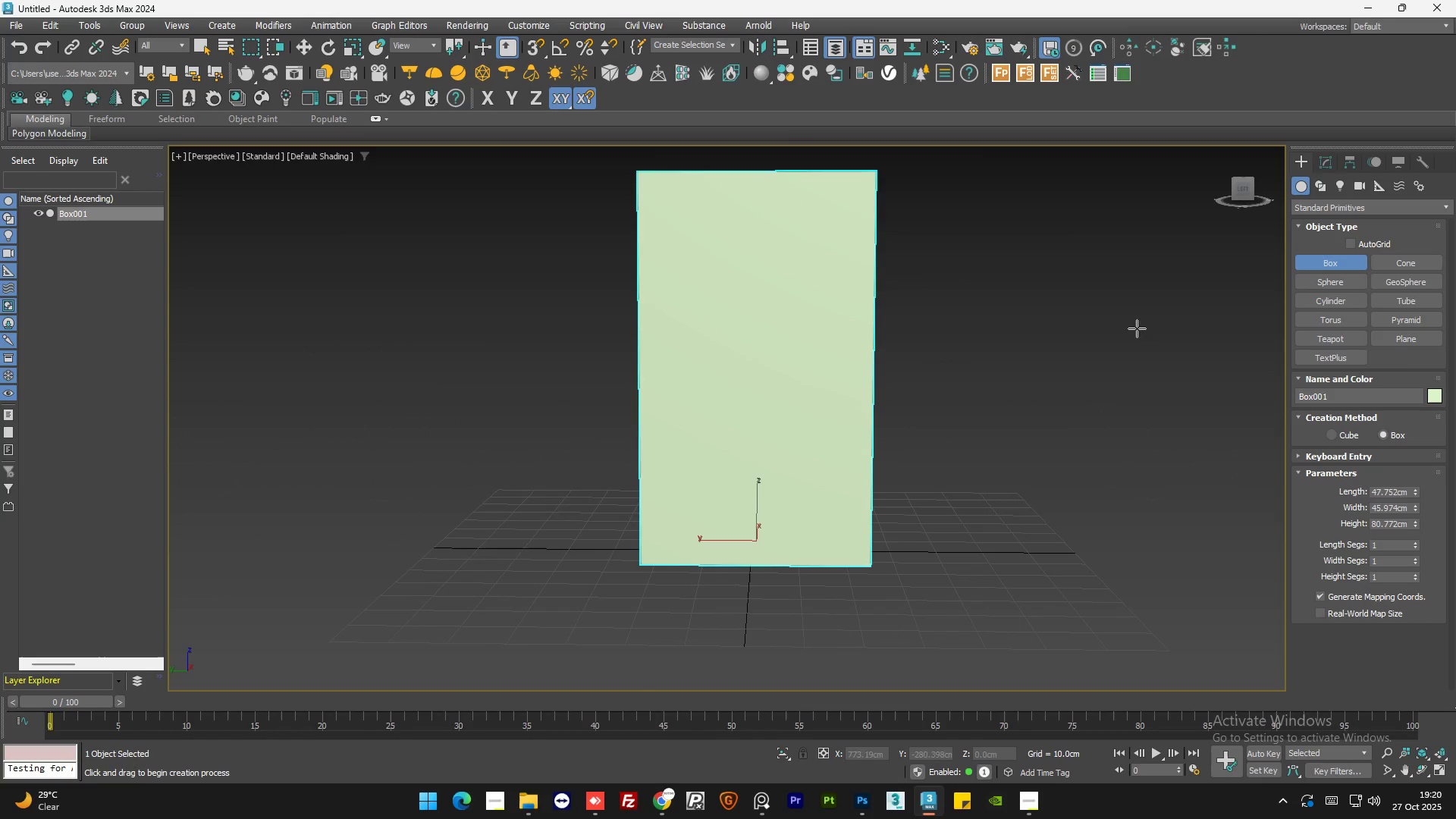 
hold_key(key=AltLeft, duration=1.01)
 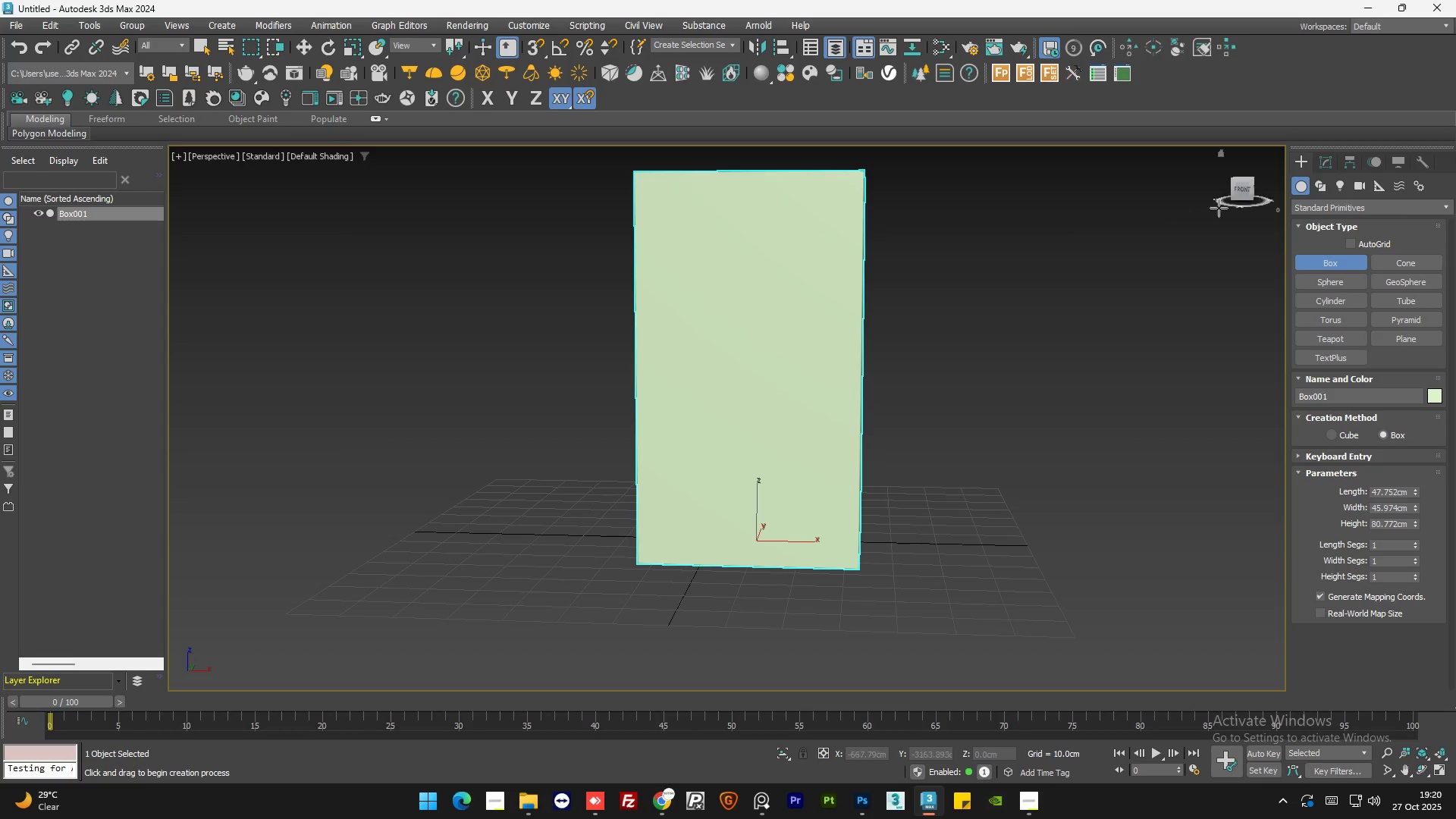 
left_click([1238, 190])
 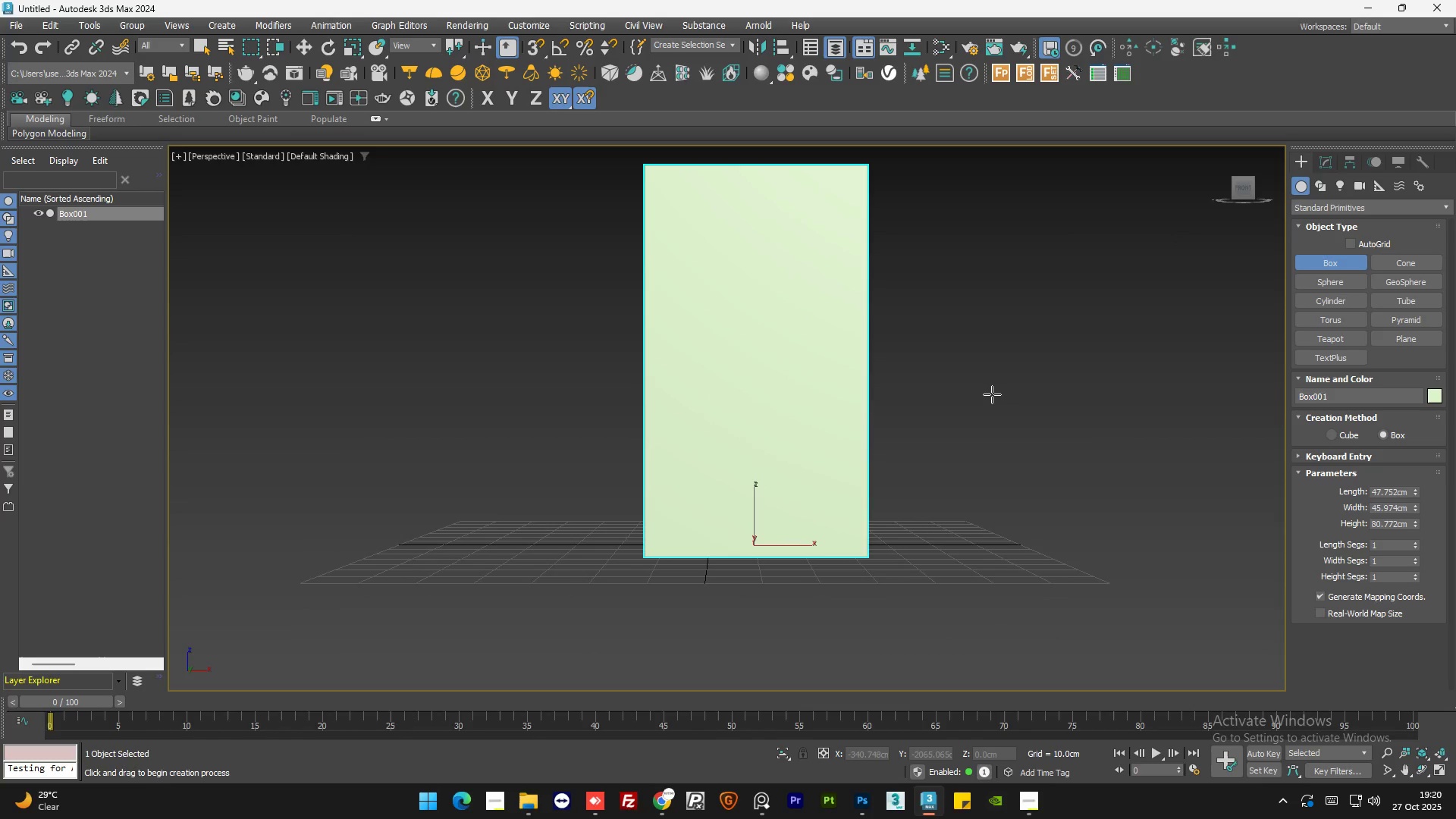 
type(uq)
 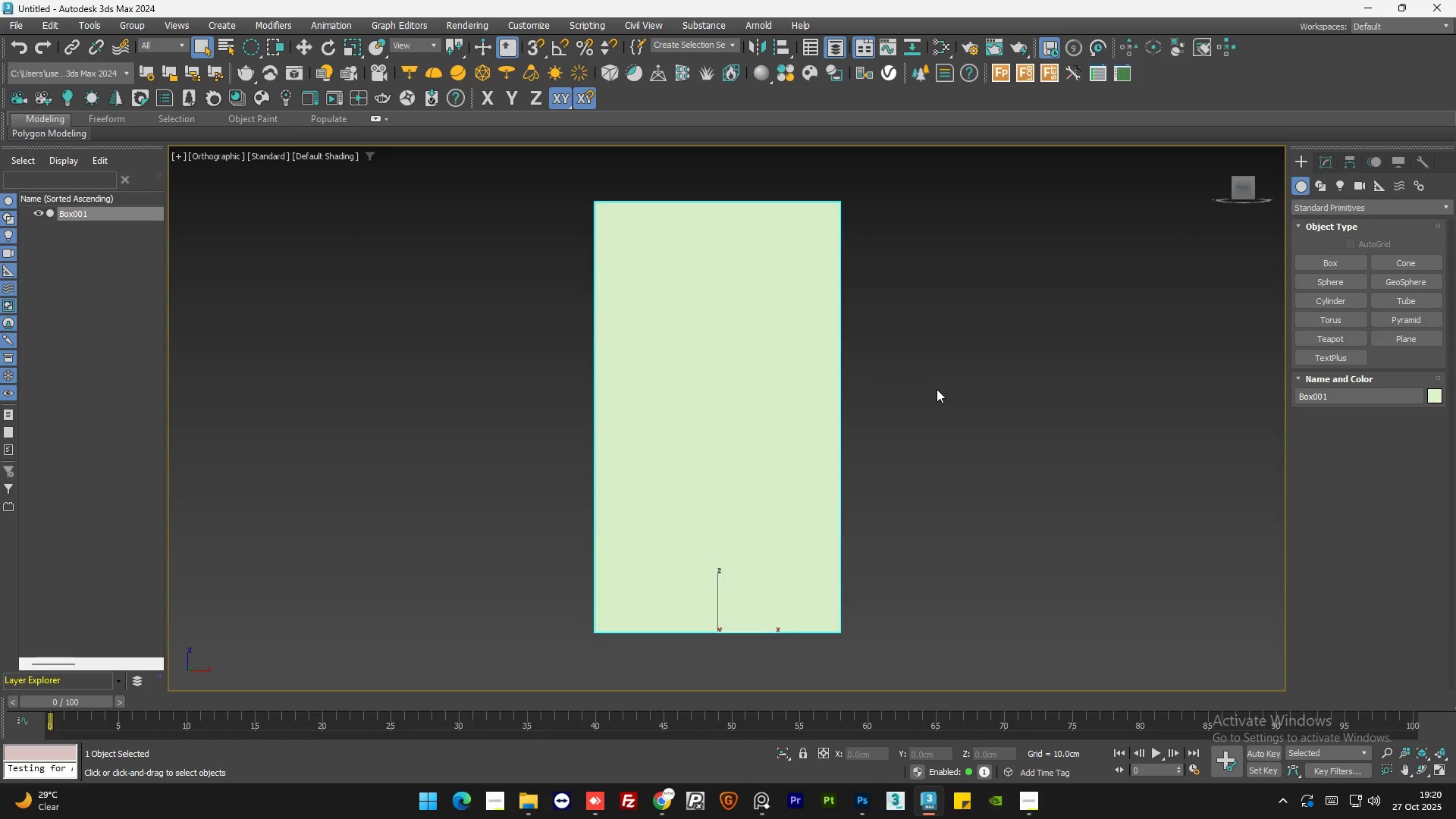 
scroll: coordinate [827, 268], scroll_direction: up, amount: 1.0
 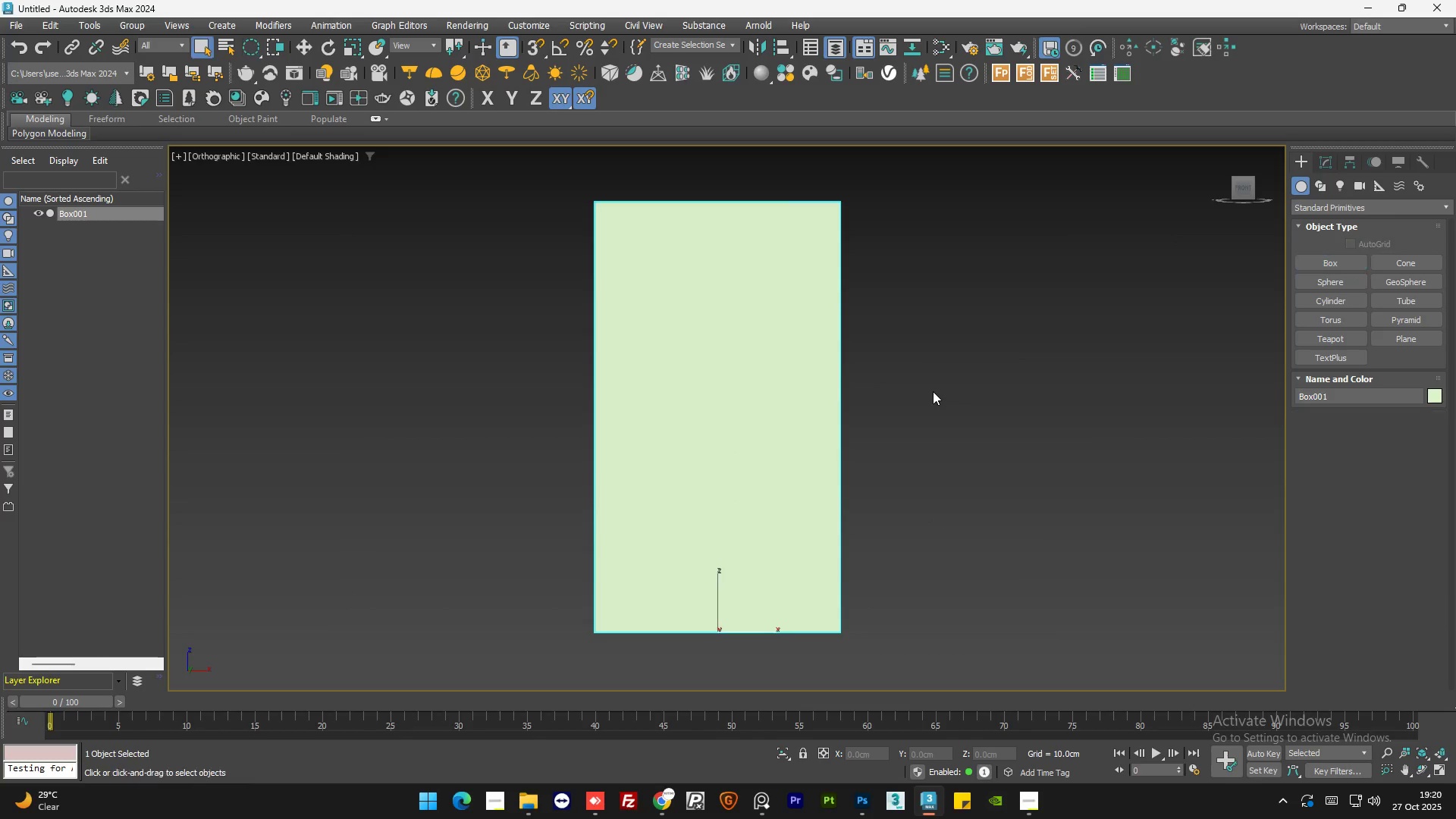 
left_click([937, 389])
 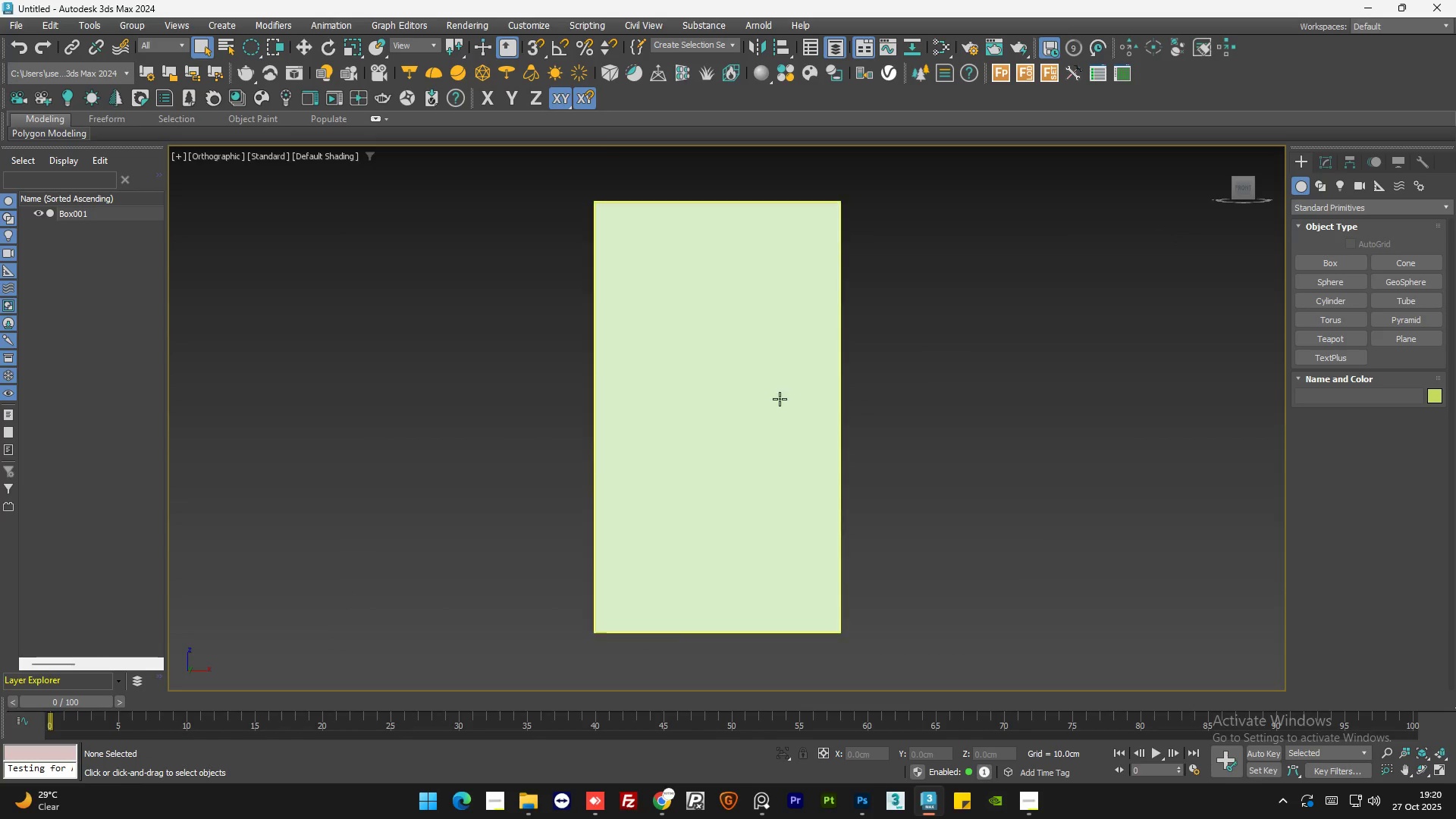 
left_click([780, 399])
 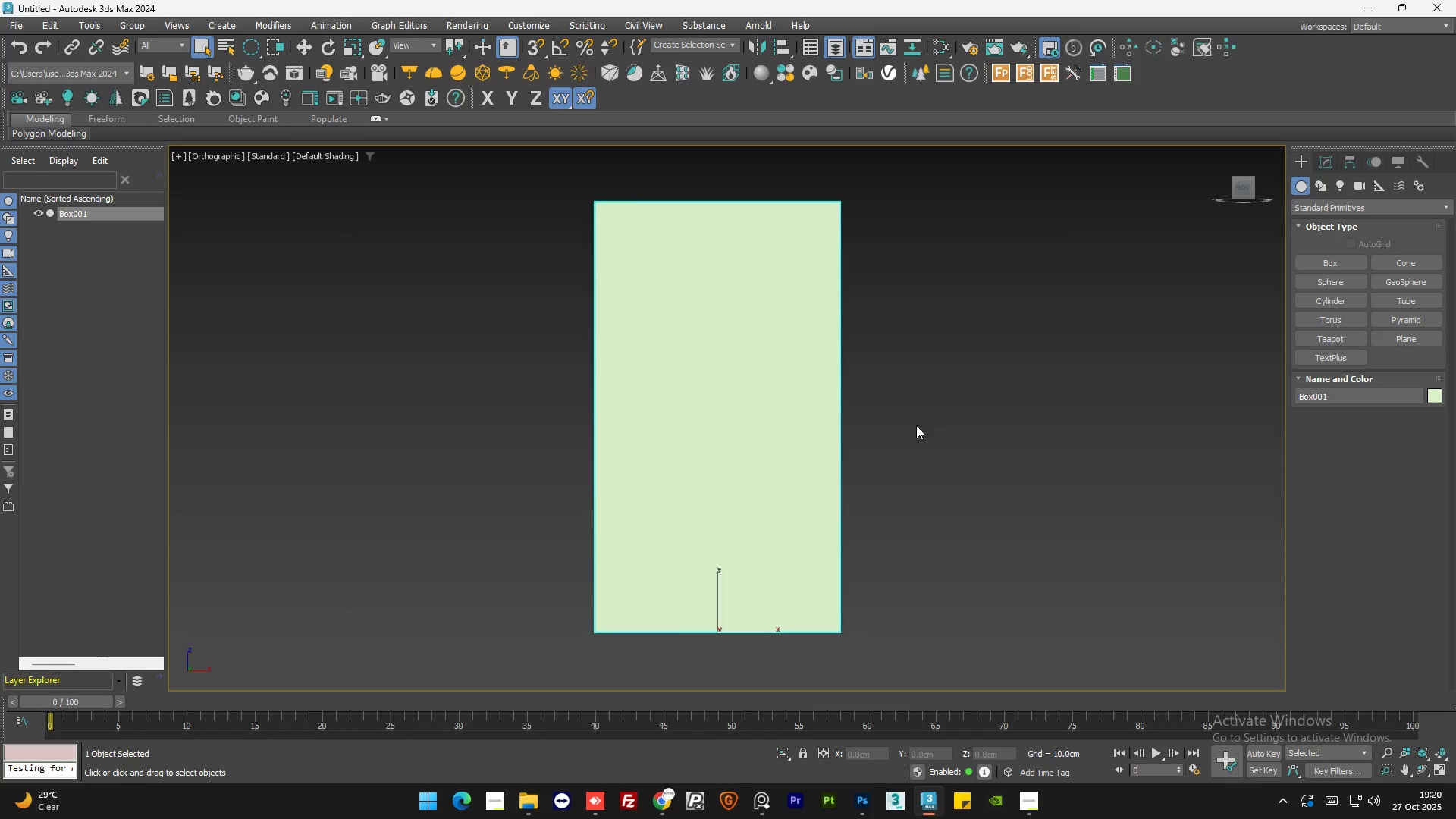 
hold_key(key=AltLeft, duration=1.5)
 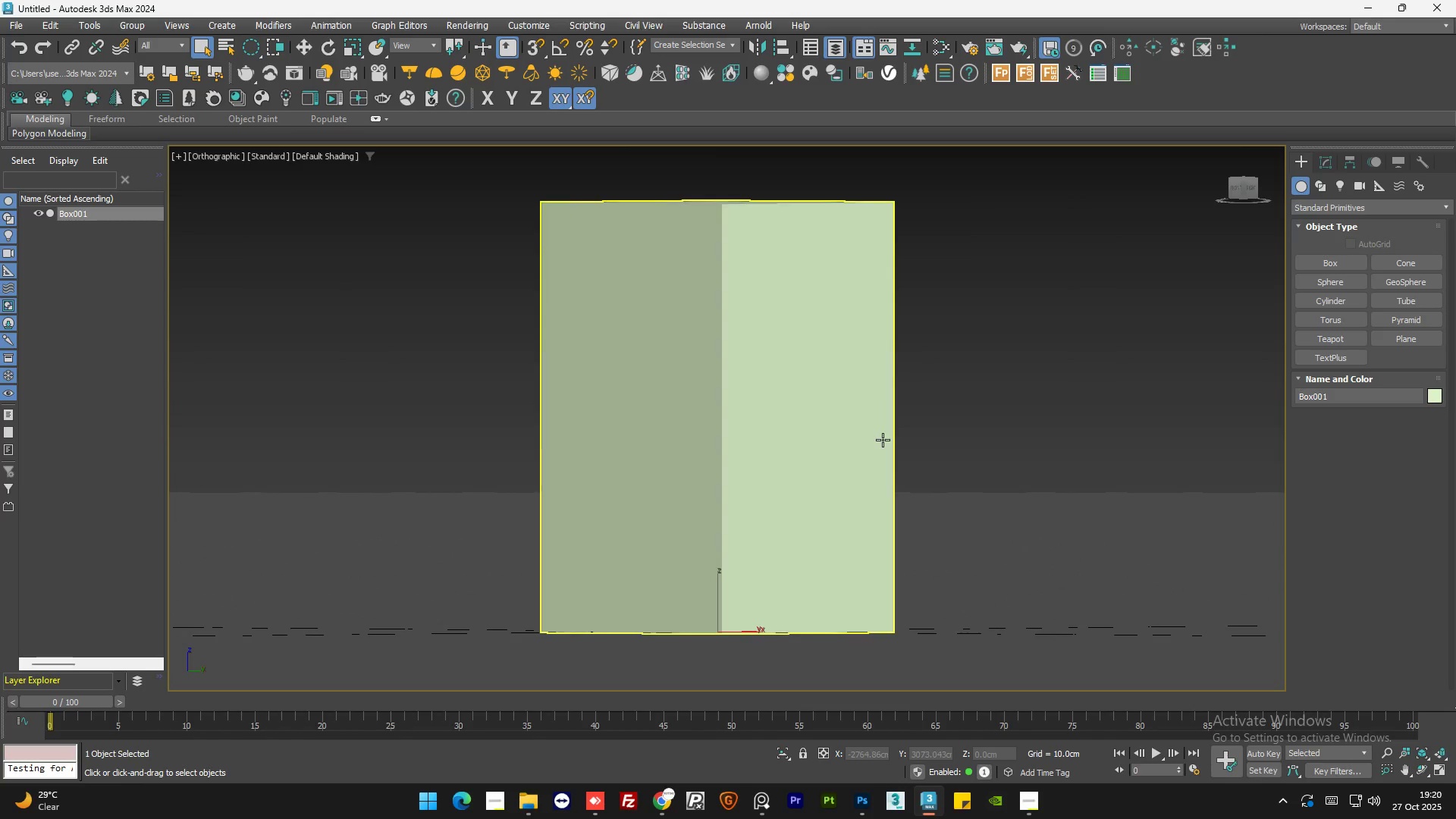 
hold_key(key=AltLeft, duration=0.34)
 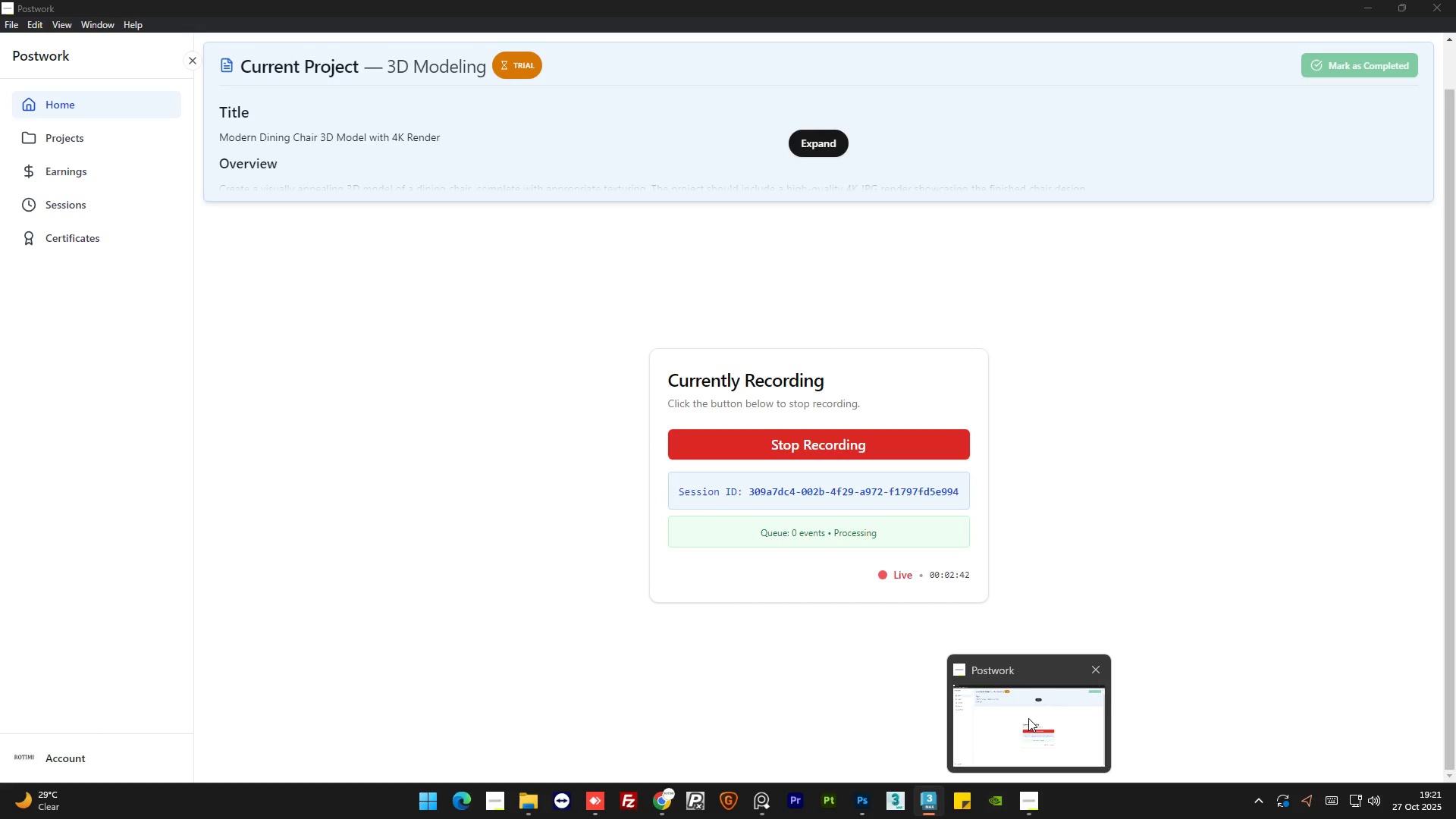 
wait(30.58)
 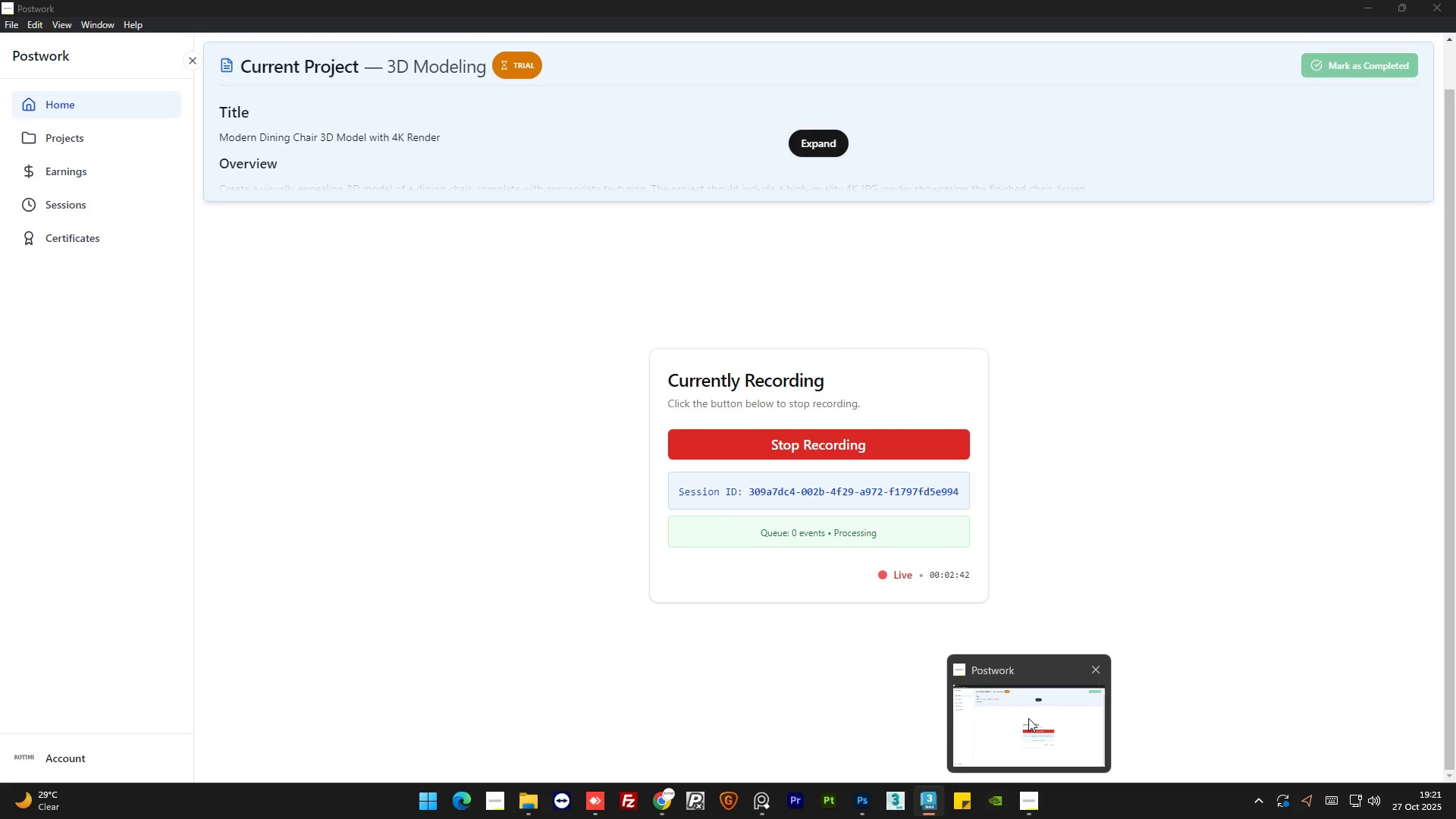 
hold_key(key=AltLeft, duration=1.5)
 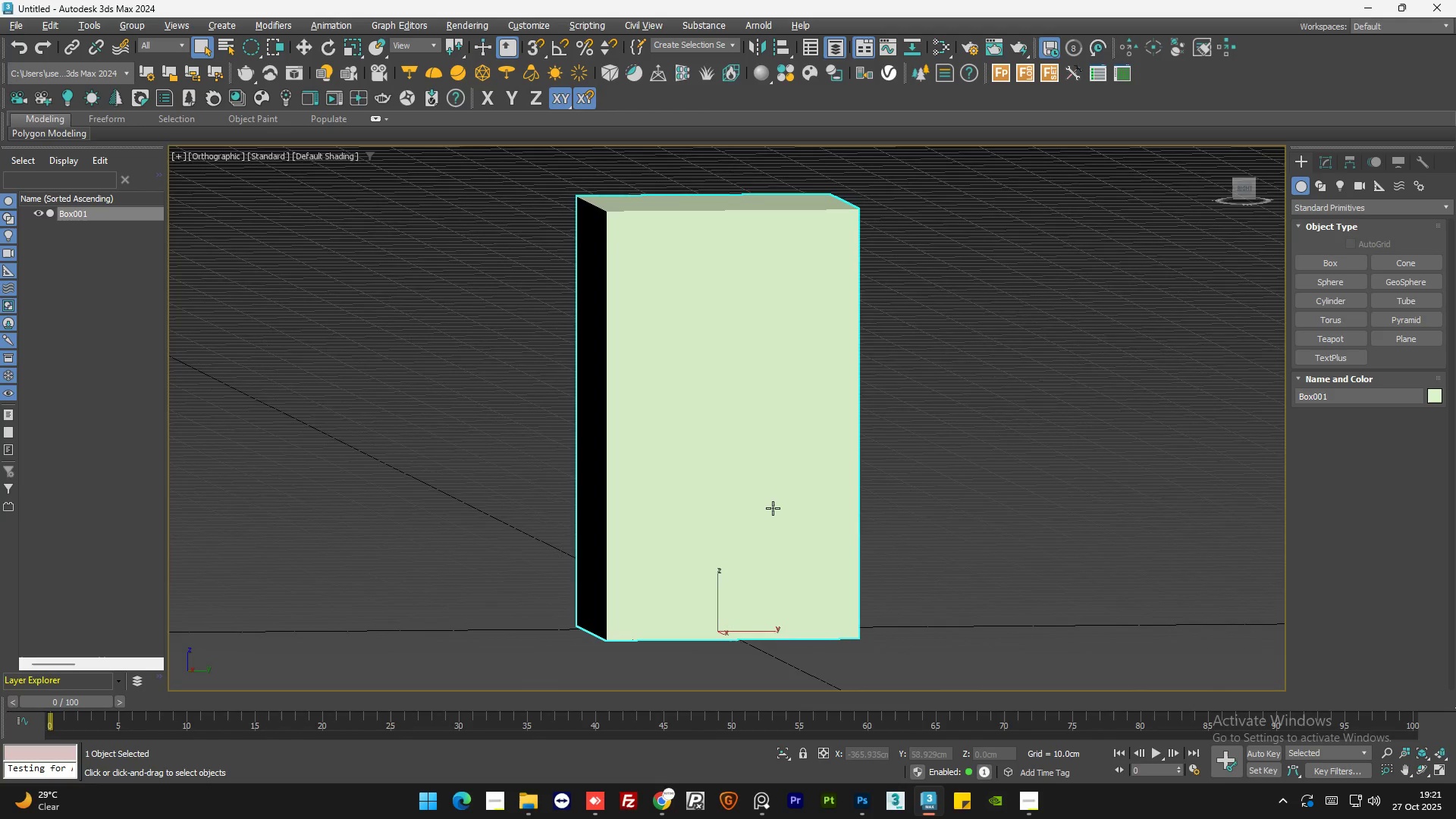 
hold_key(key=AltLeft, duration=0.69)
 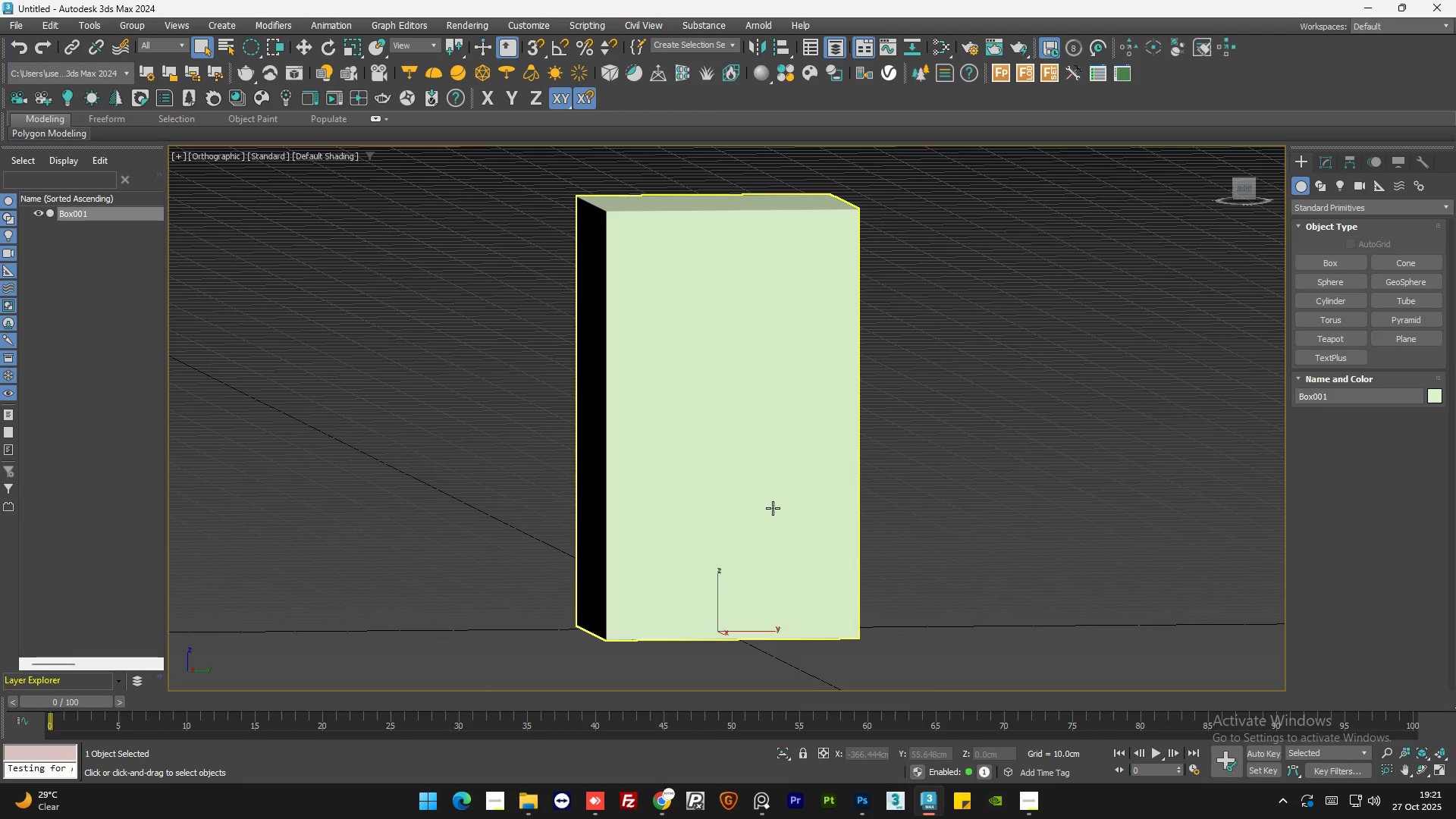 
hold_key(key=AltLeft, duration=1.53)
 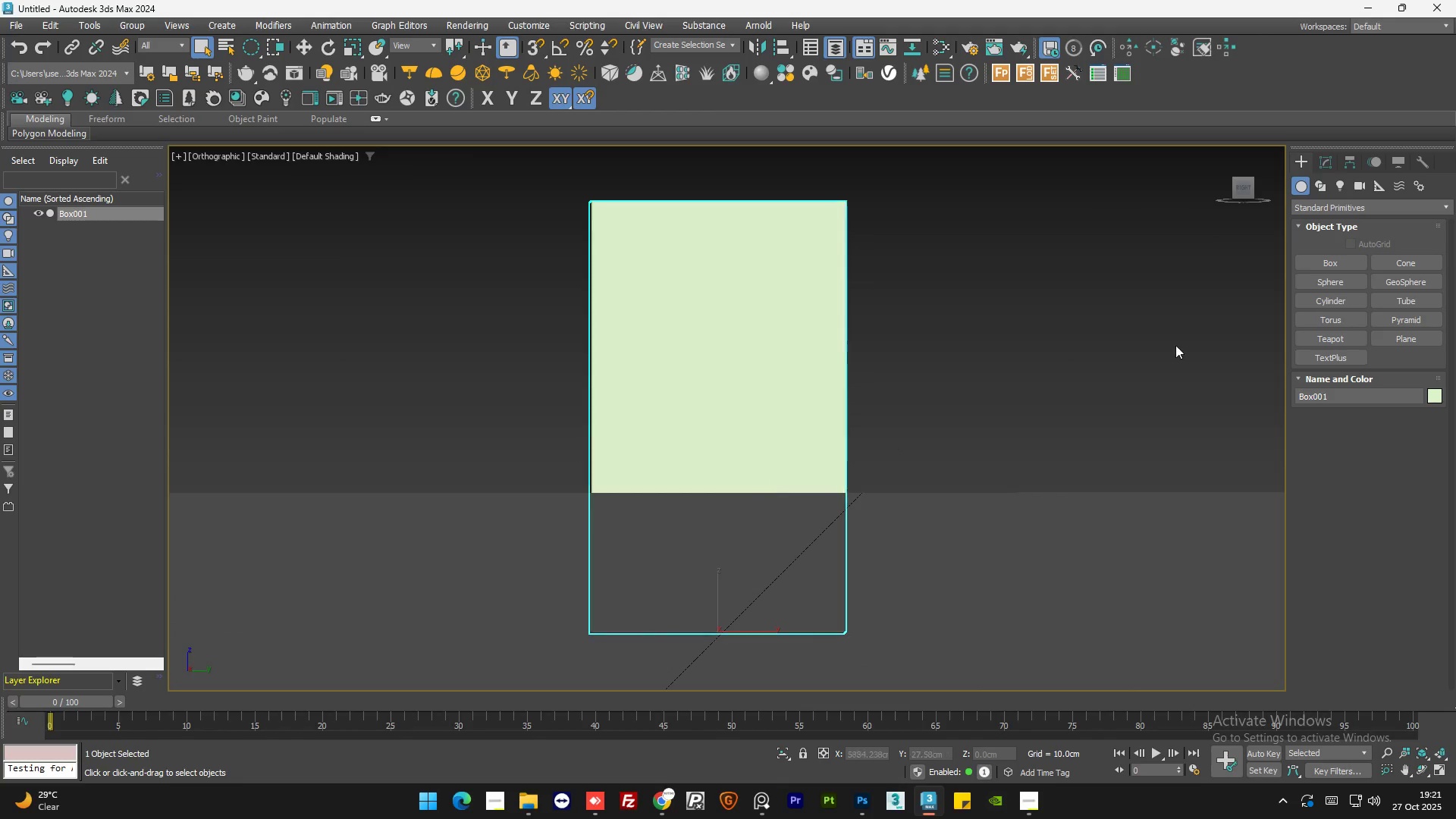 
hold_key(key=AltLeft, duration=0.36)
 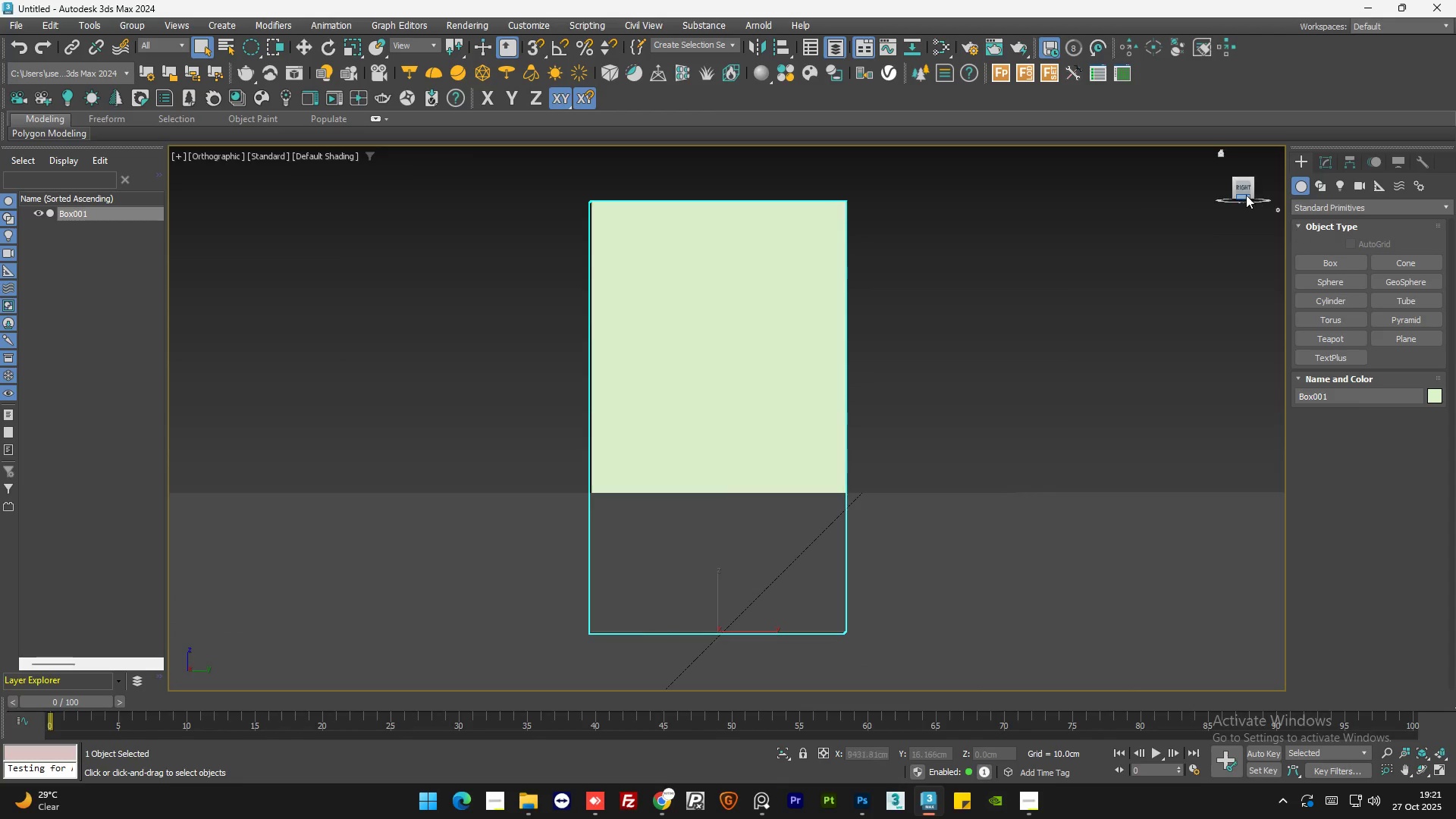 
hold_key(key=AltLeft, duration=6.06)
left_click([1245, 191])
 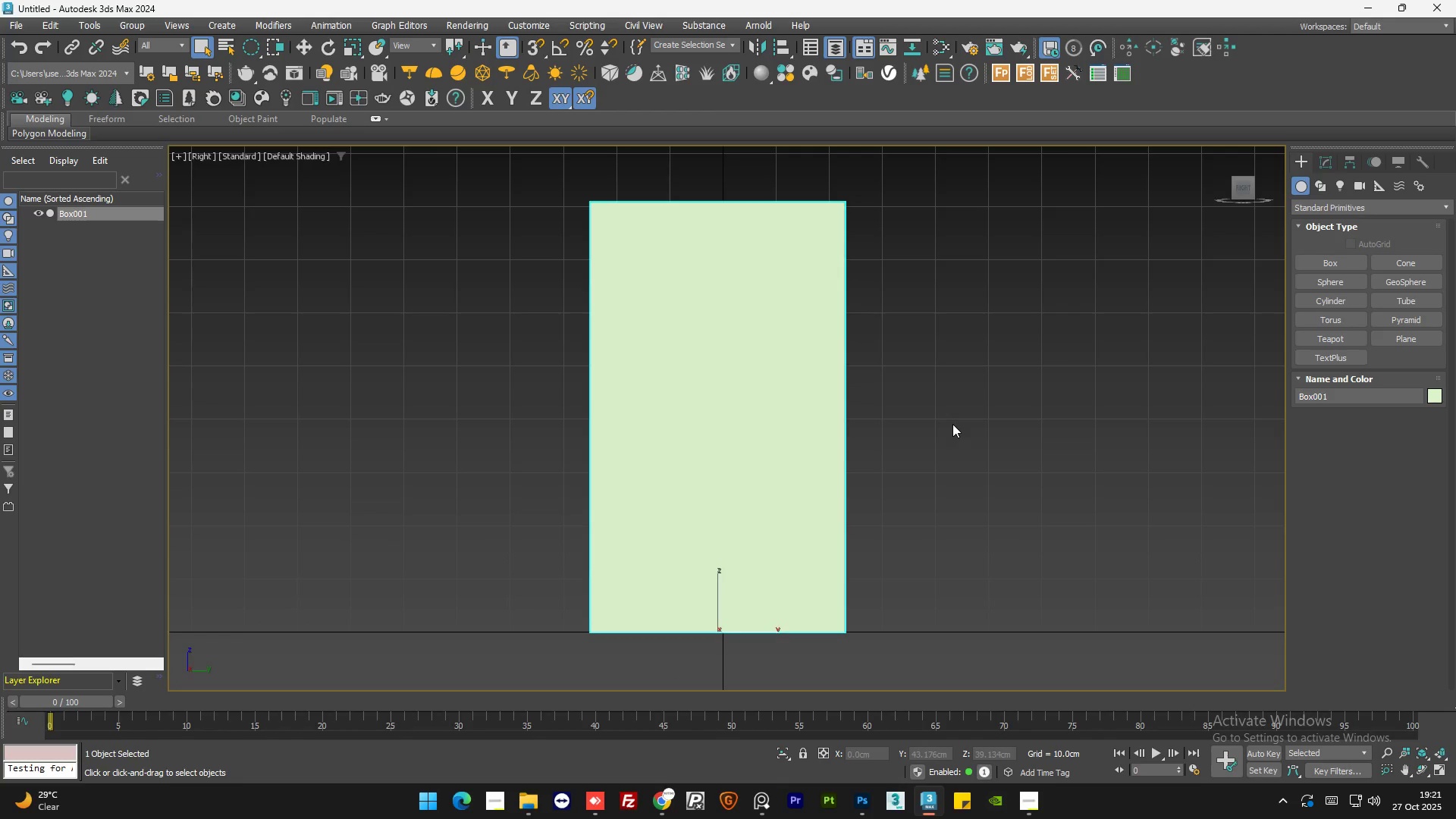 
type(gg)
 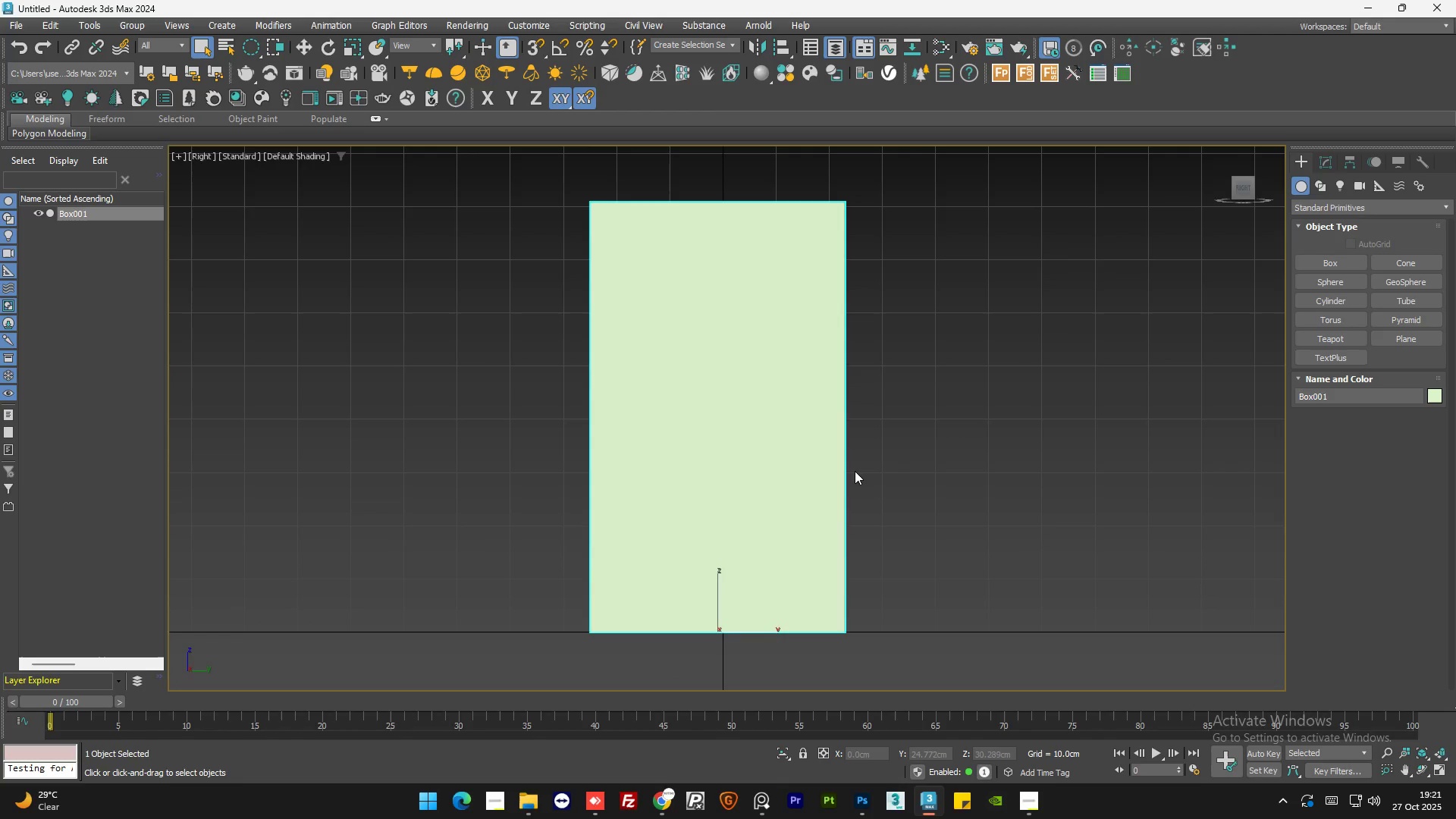 
hold_key(key=AltLeft, duration=1.5)
 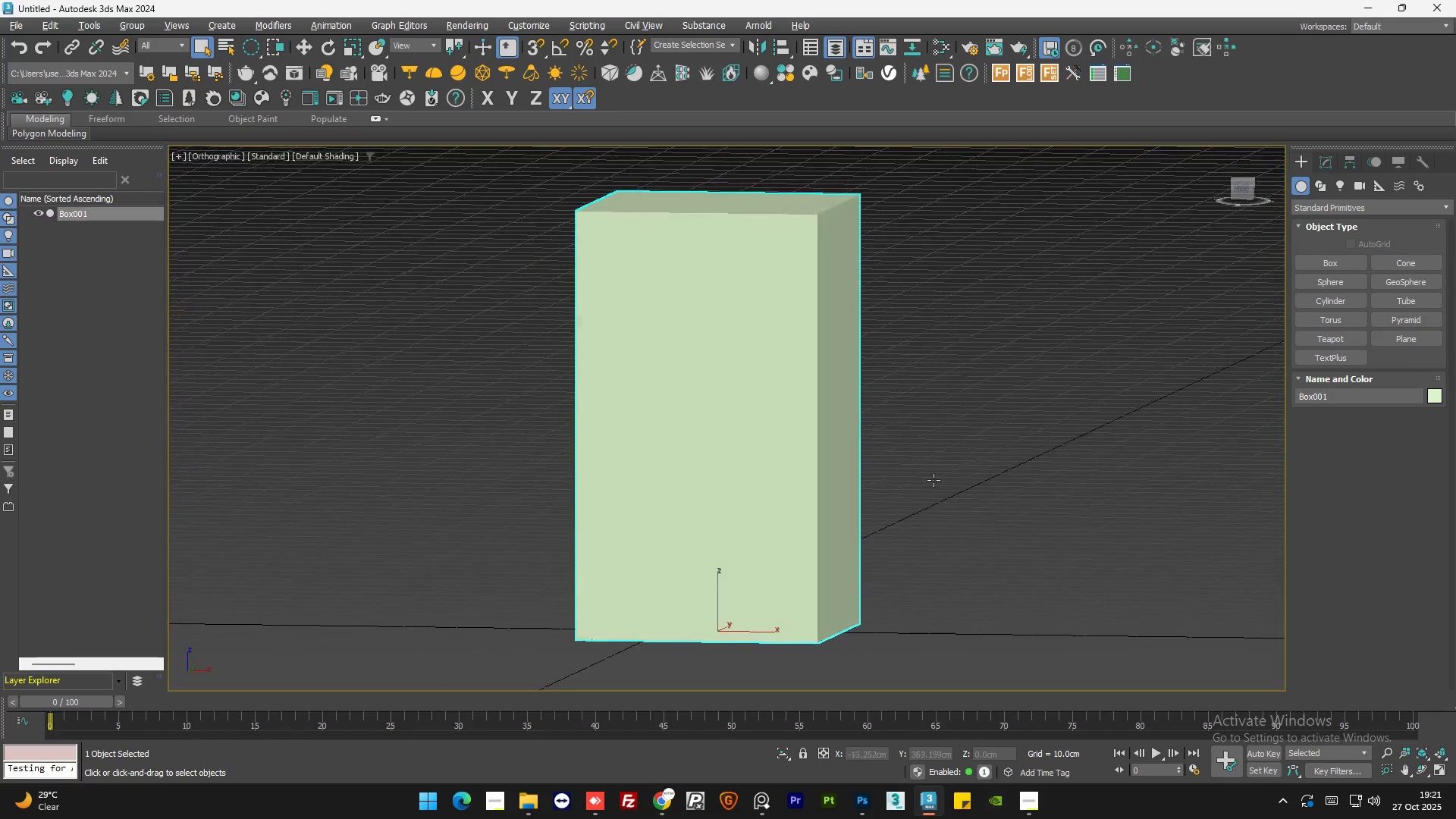 
hold_key(key=AltLeft, duration=0.77)
 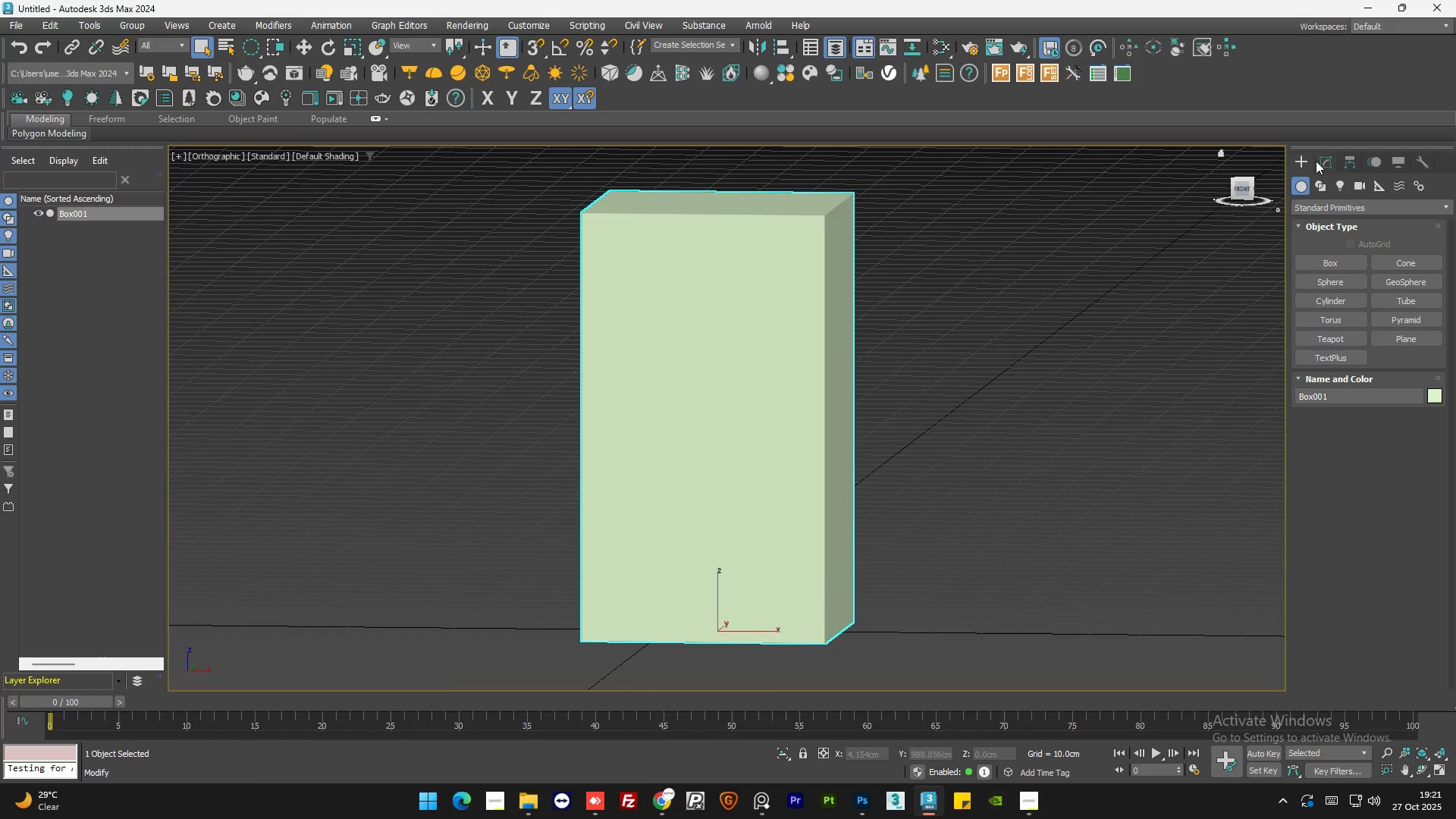 
left_click([1322, 159])
 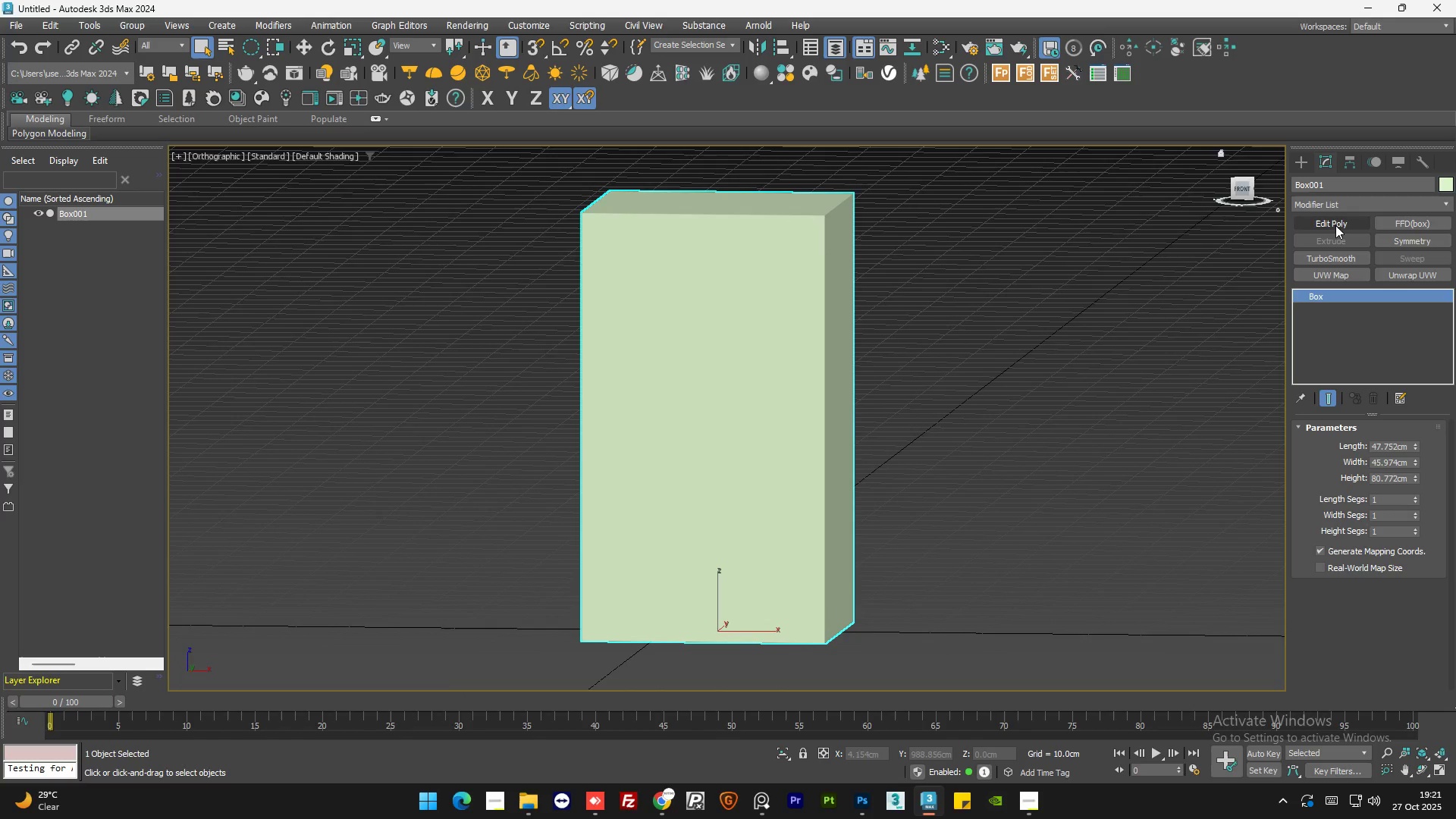 
left_click([1335, 225])
 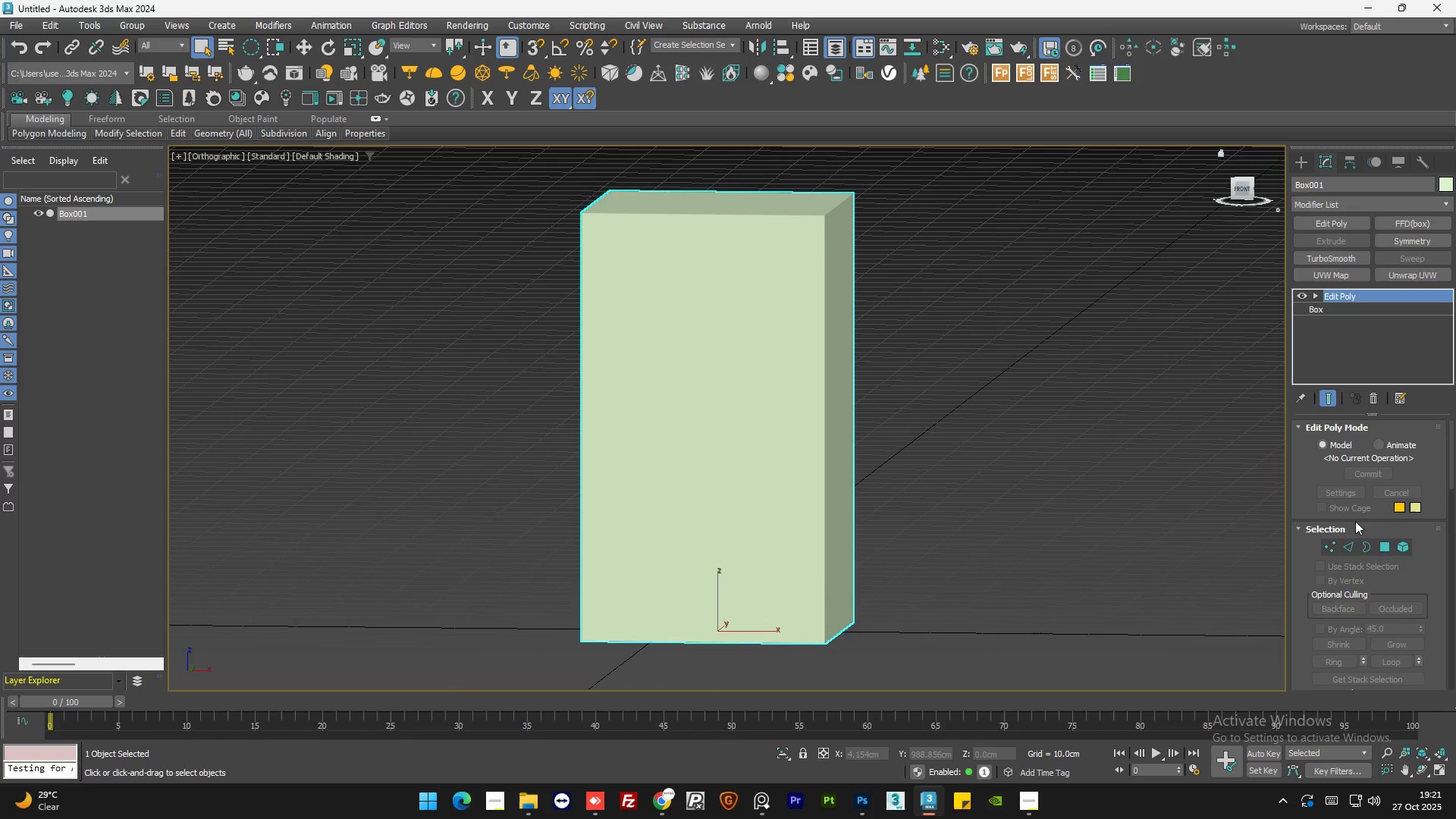 
left_click([1345, 543])
 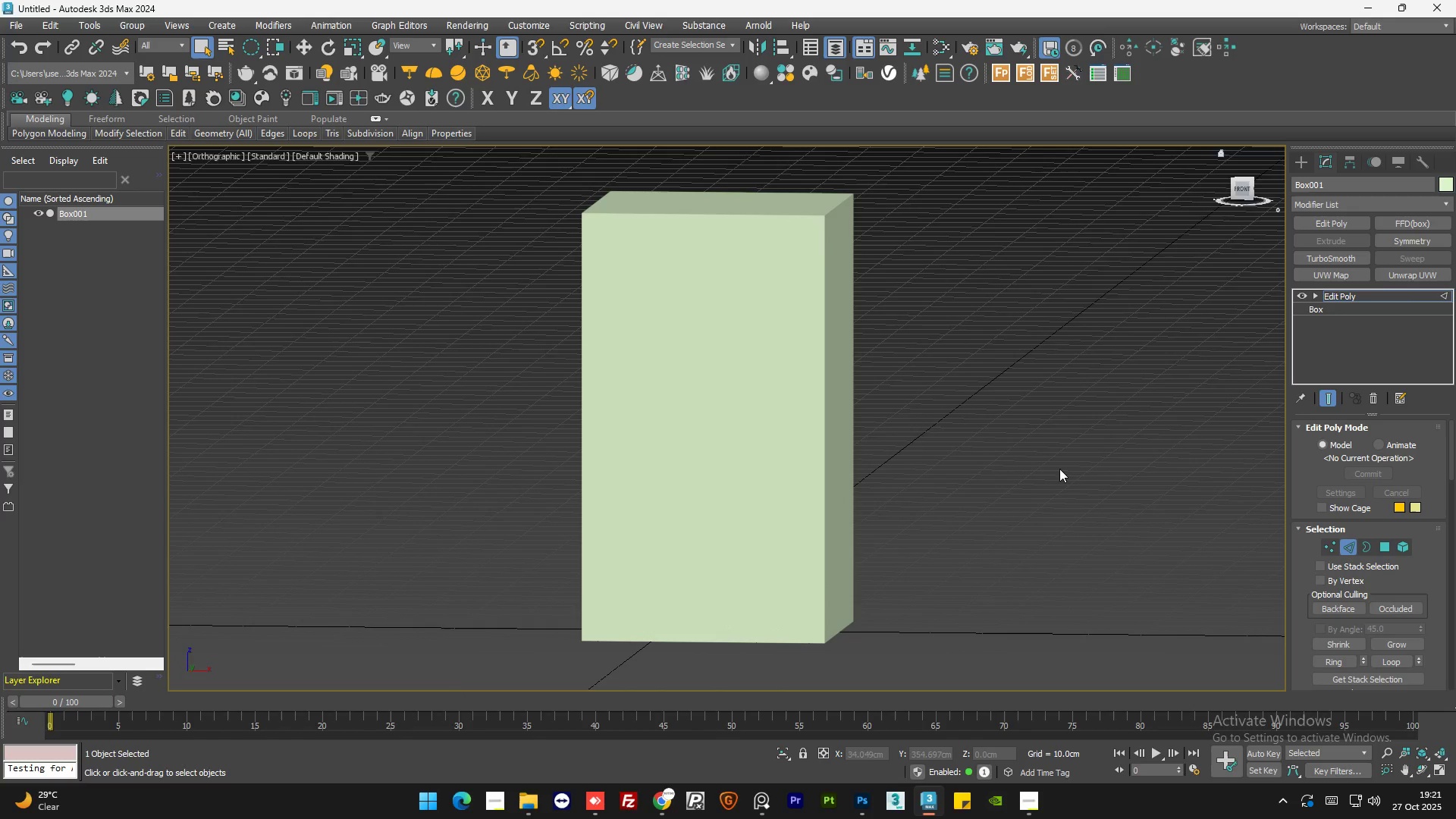 
key(Control+A)
 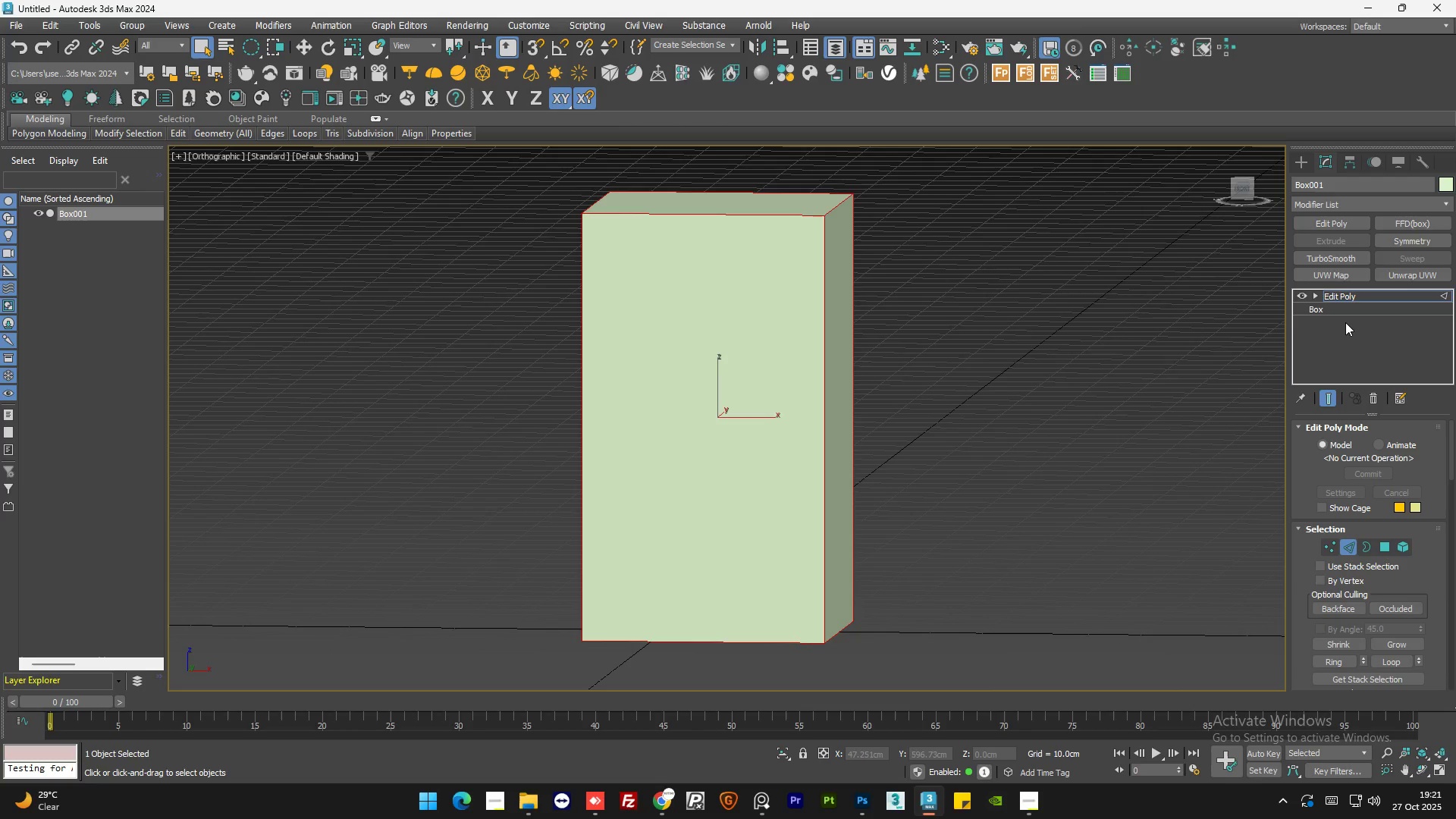 
left_click_drag(start_coordinate=[1448, 459], to_coordinate=[1448, 511])
 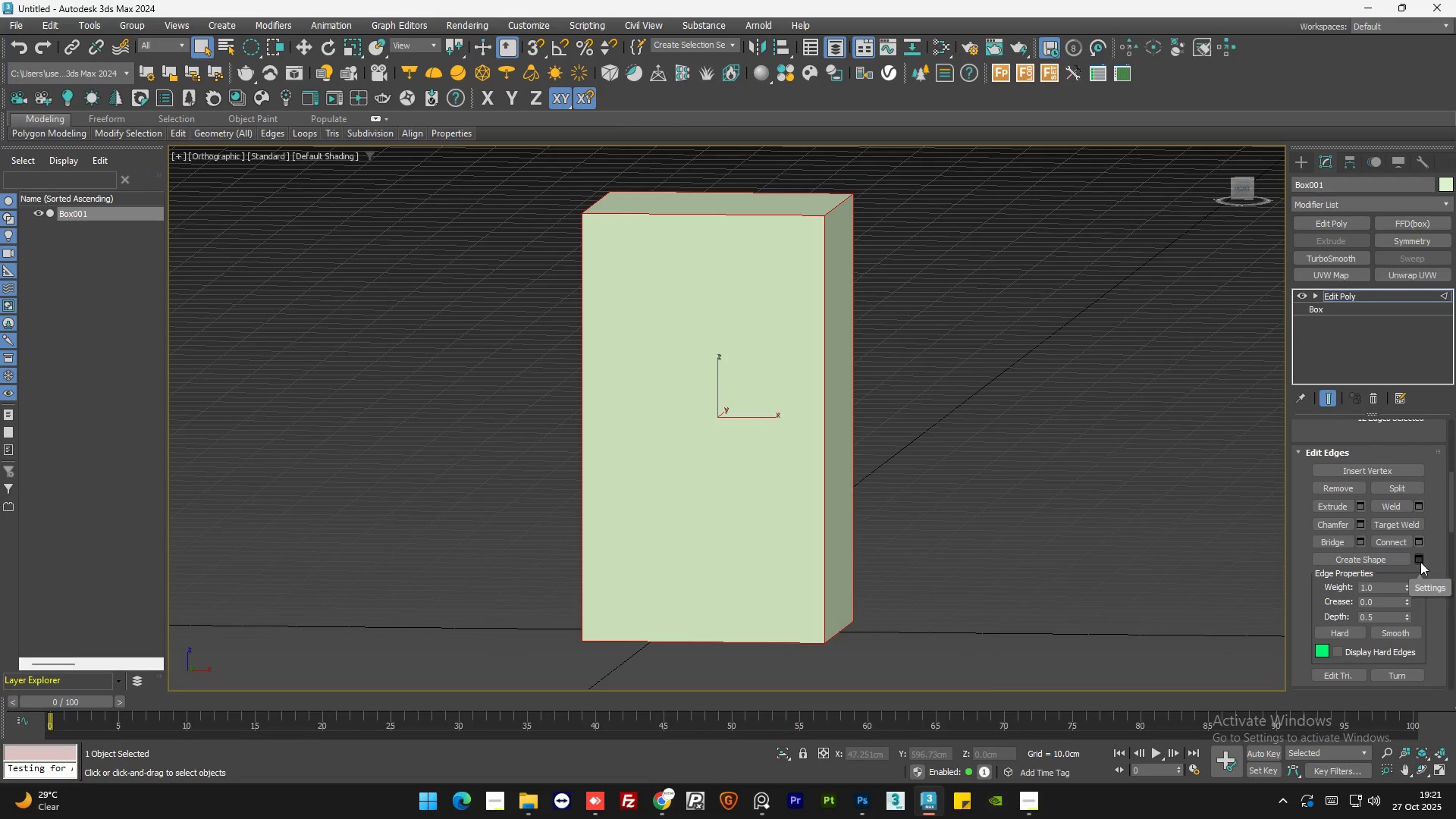 
left_click([1420, 562])
 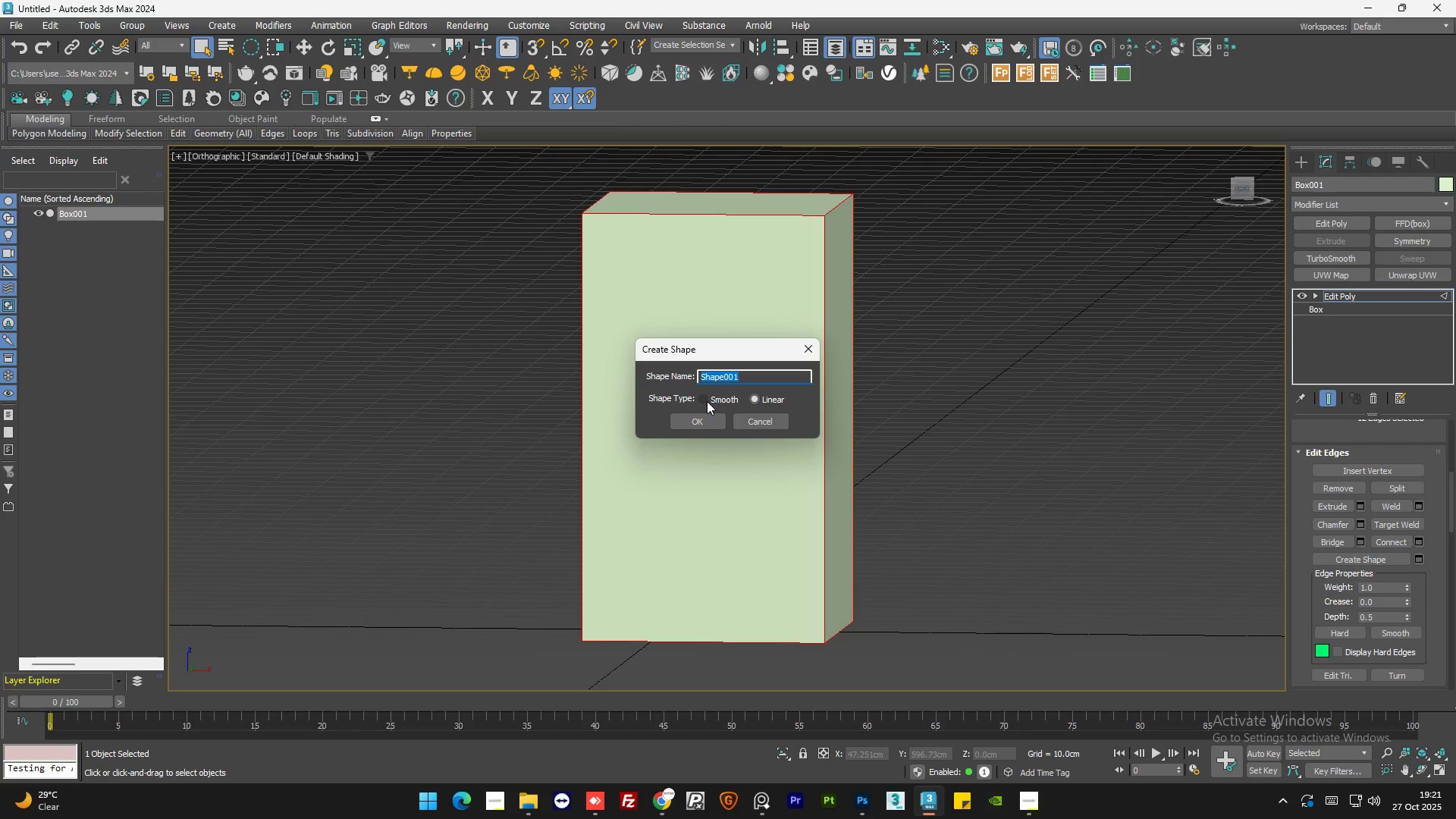 
left_click([707, 401])
 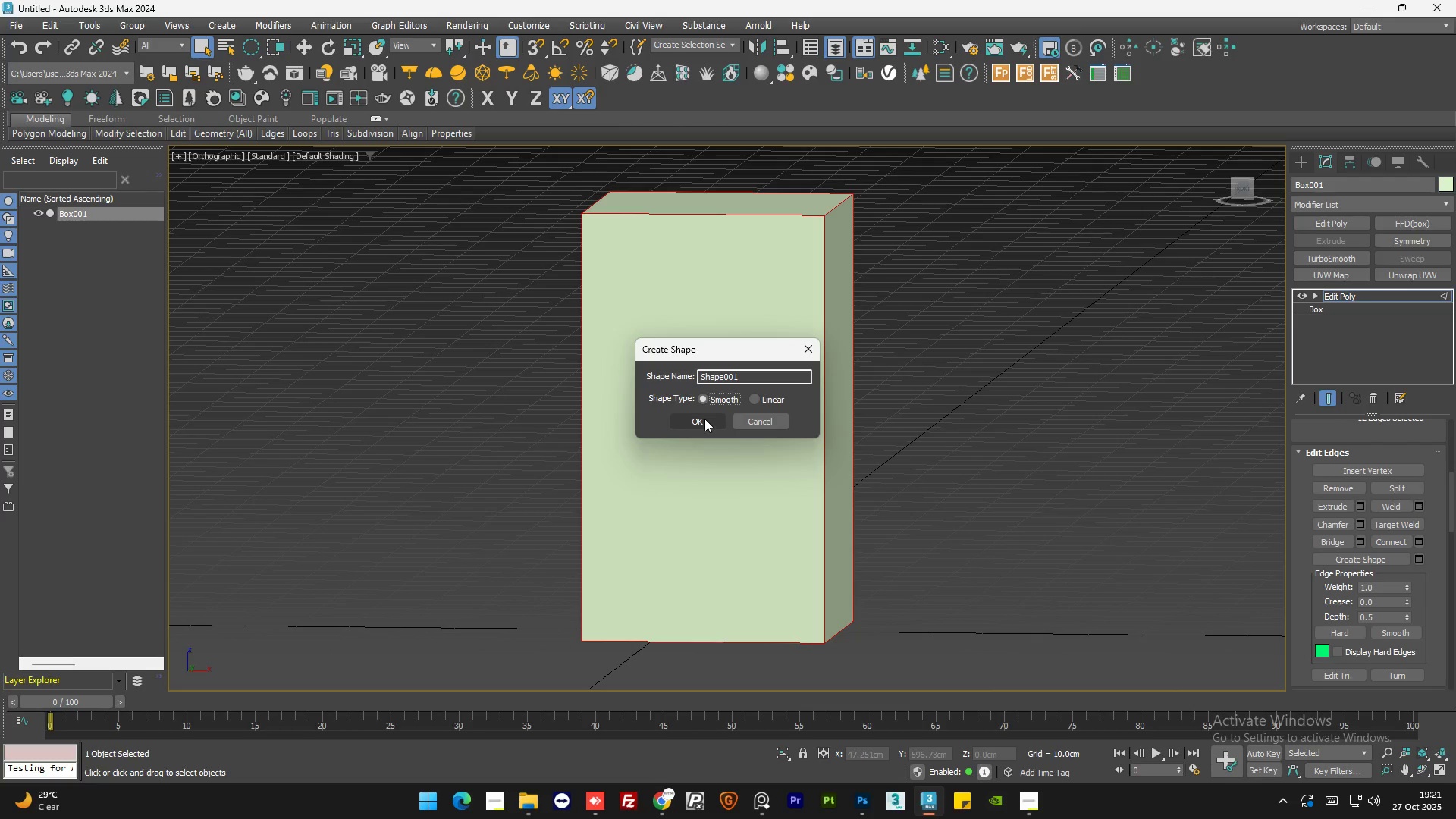 
left_click([704, 419])
 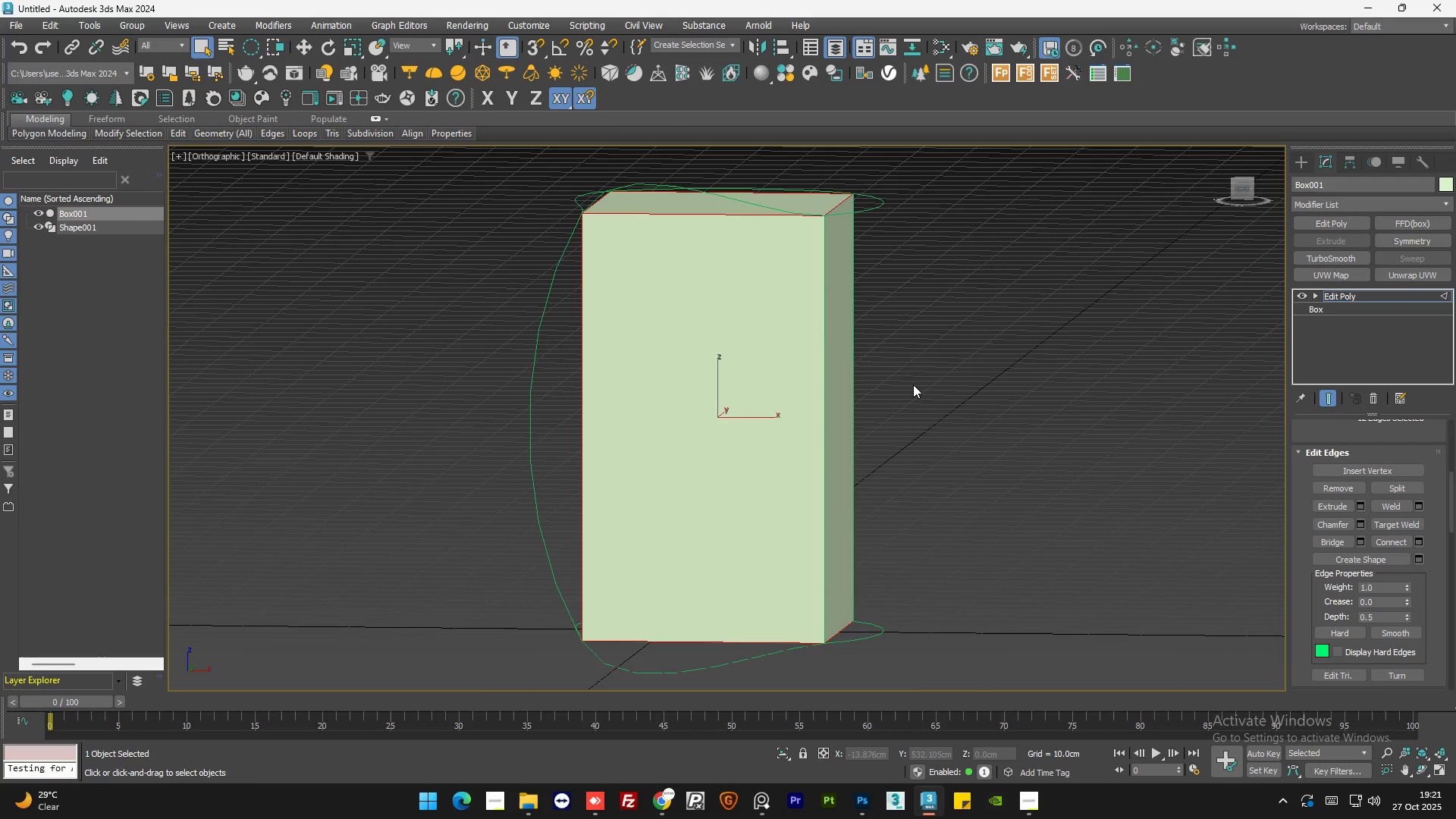 
scroll: coordinate [883, 436], scroll_direction: down, amount: 1.0
 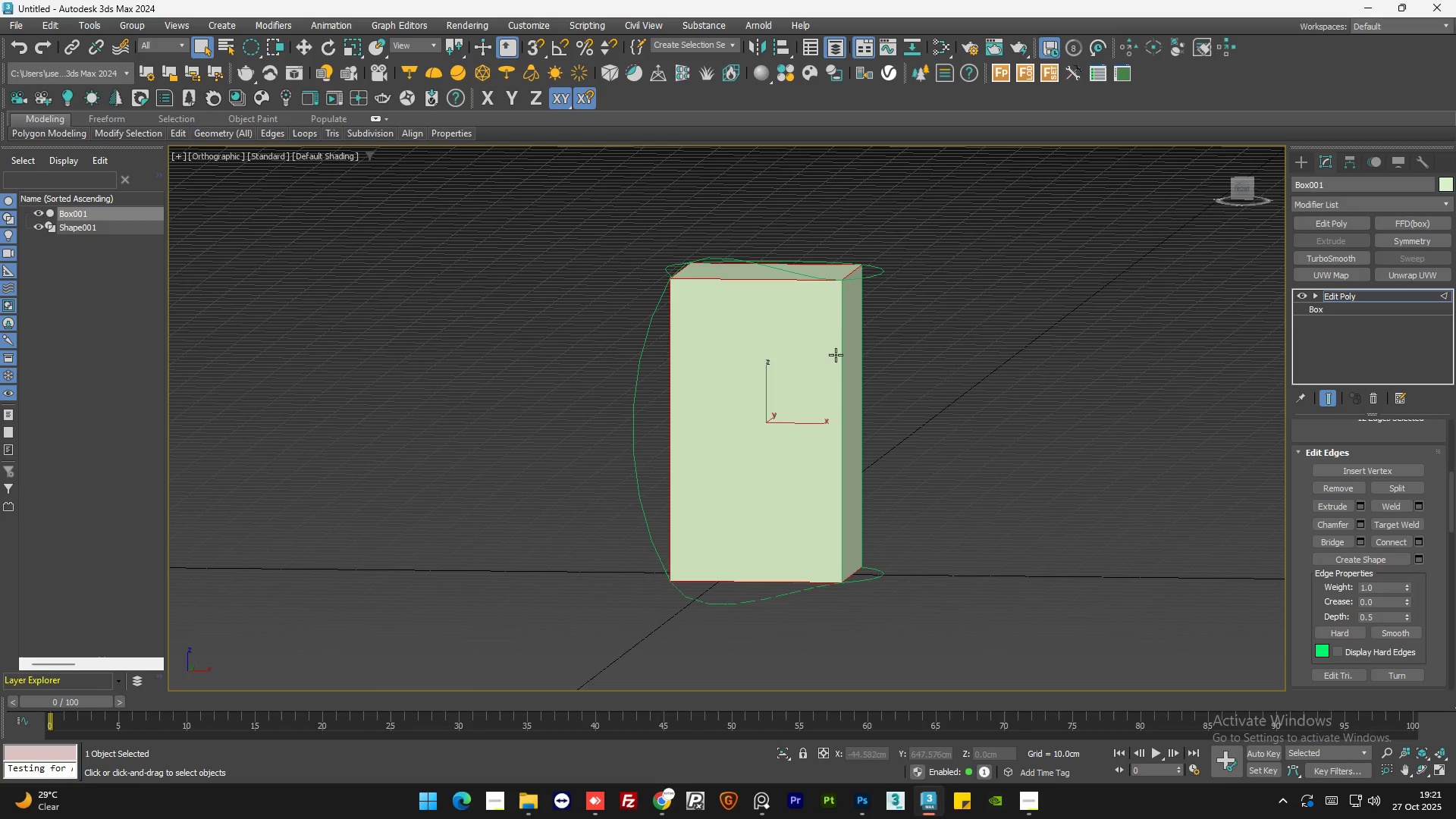 
scroll: coordinate [826, 325], scroll_direction: up, amount: 1.0
 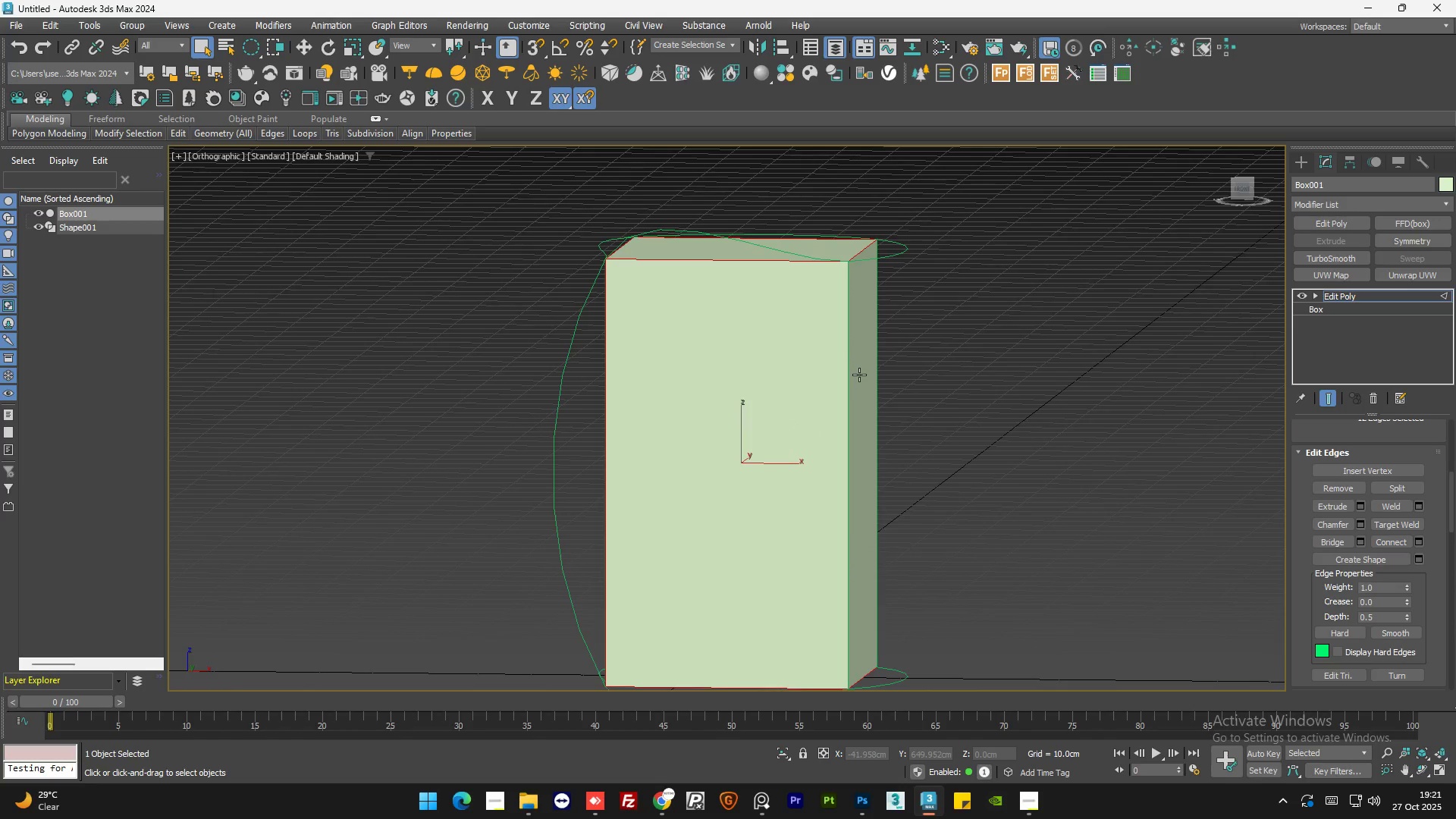 
scroll: coordinate [859, 375], scroll_direction: down, amount: 1.0
 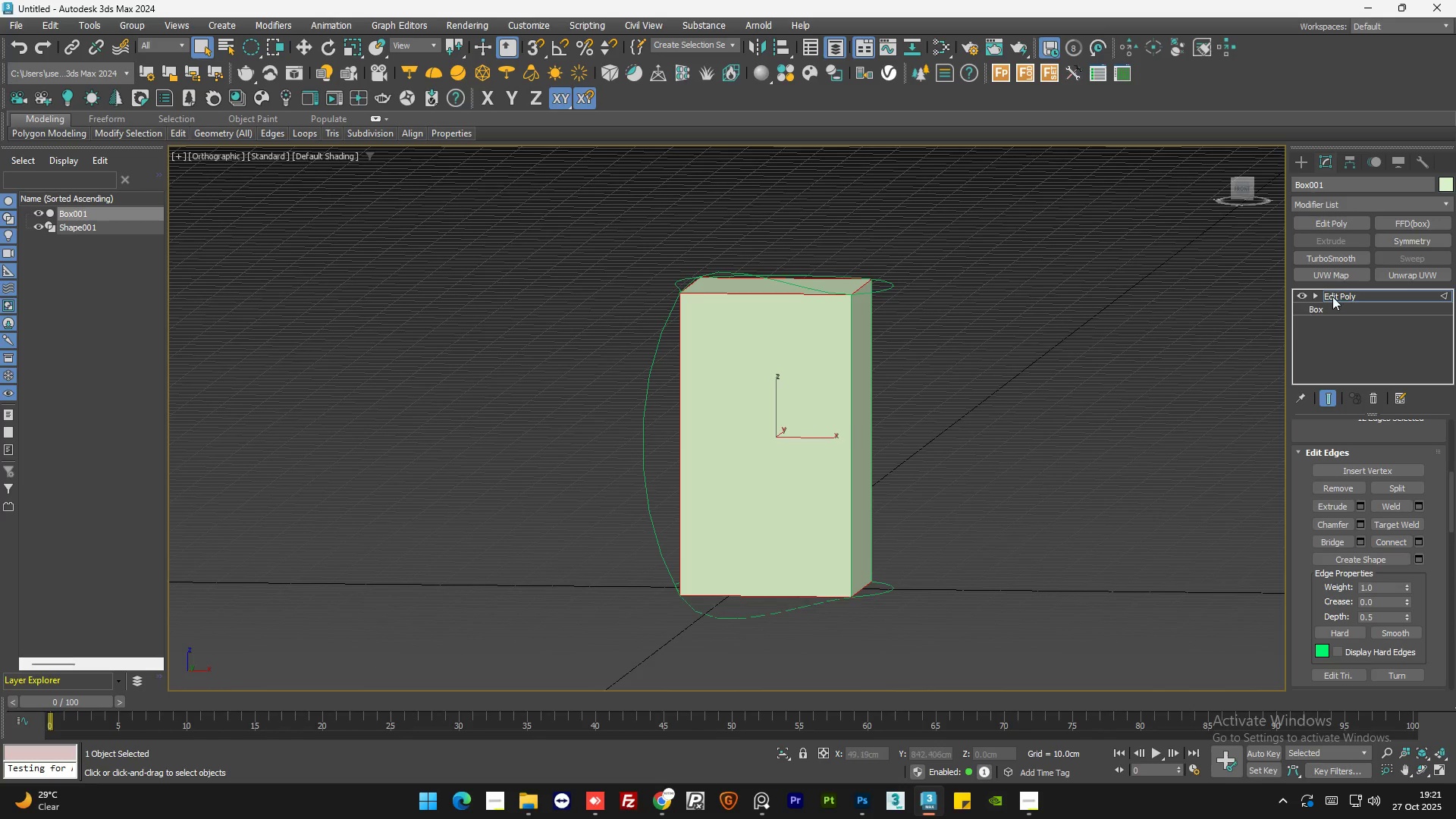 
key(Control+ControlLeft)
 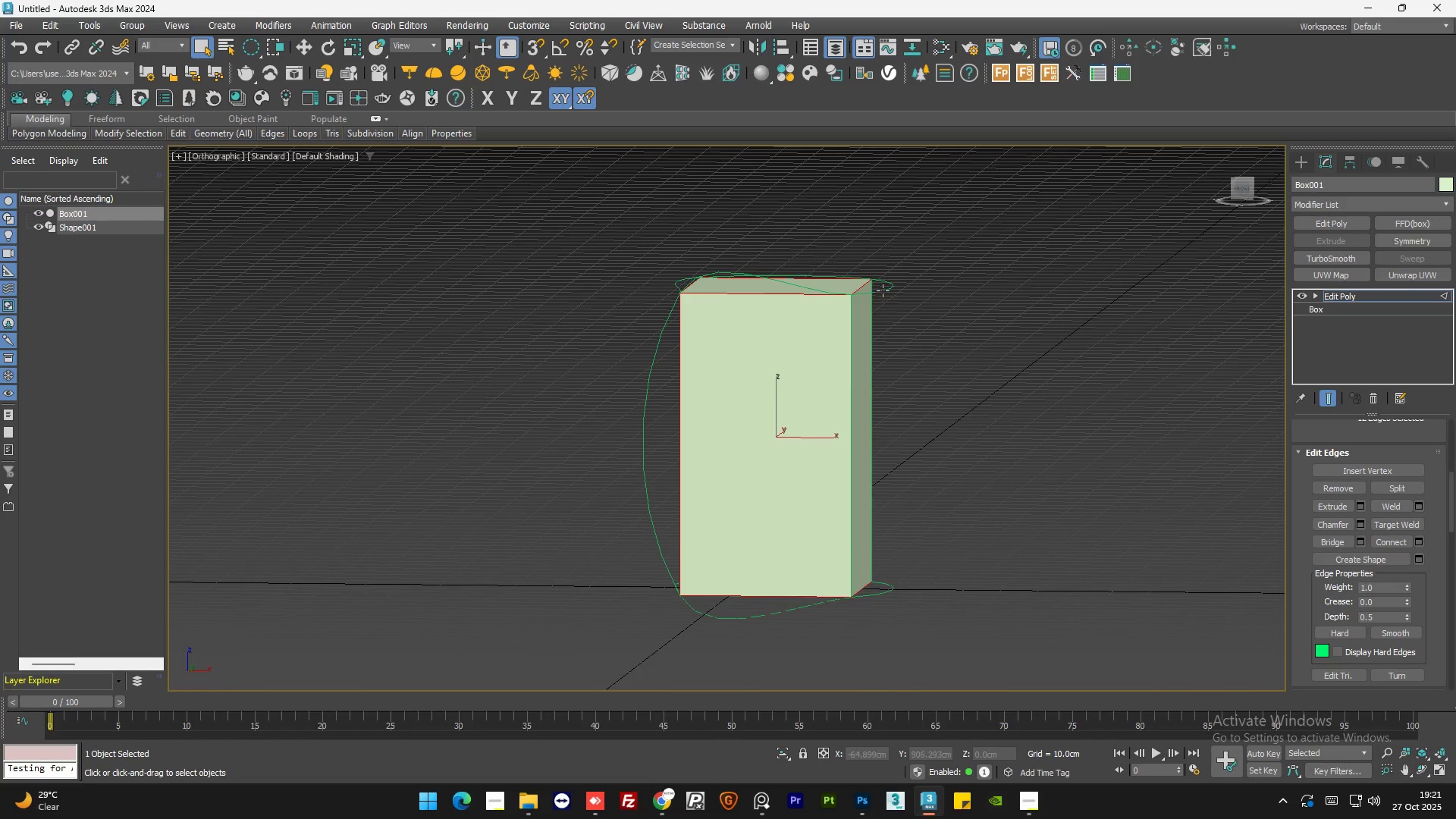 
left_click([883, 290])
 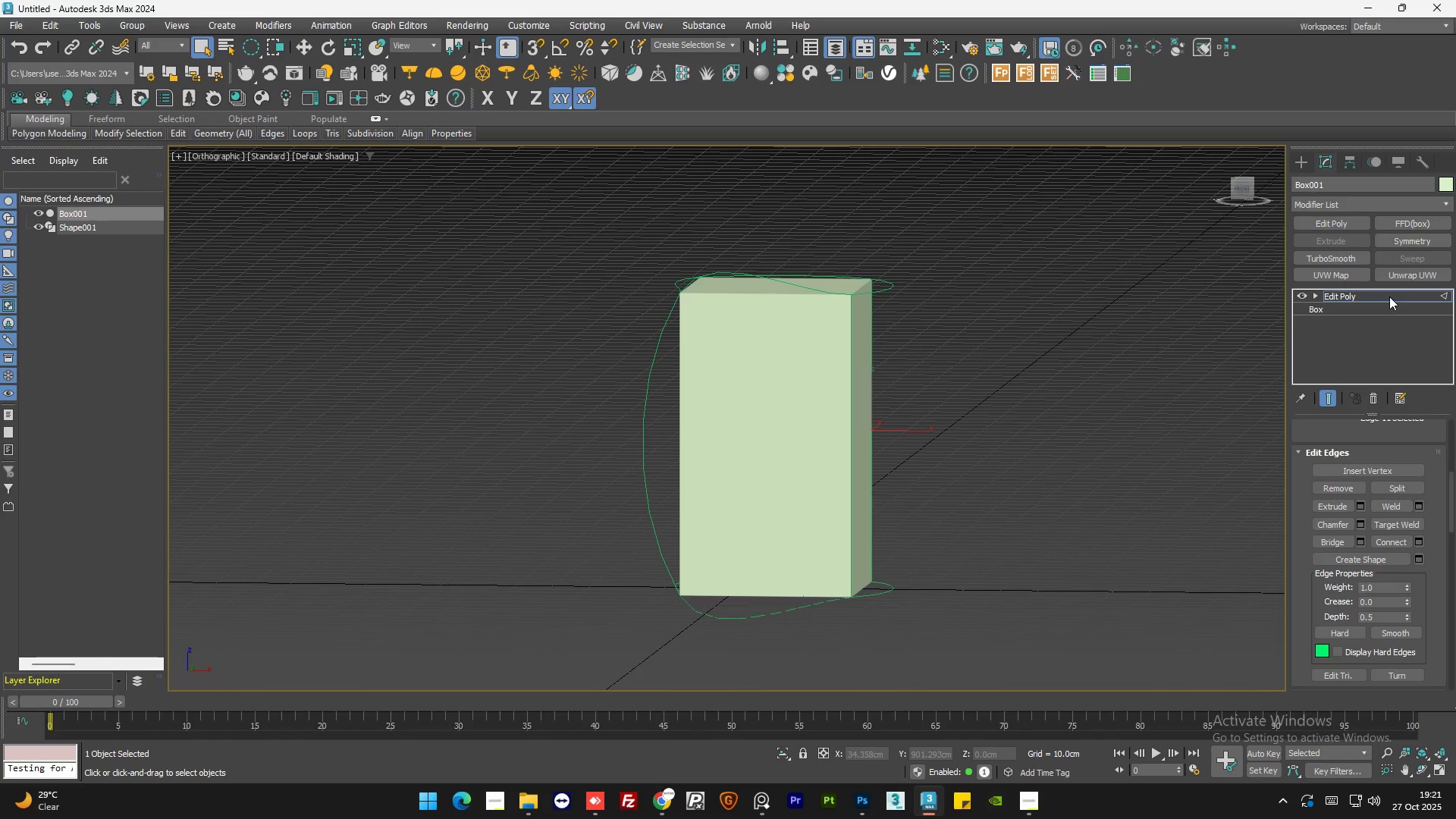 
double_click([960, 311])
 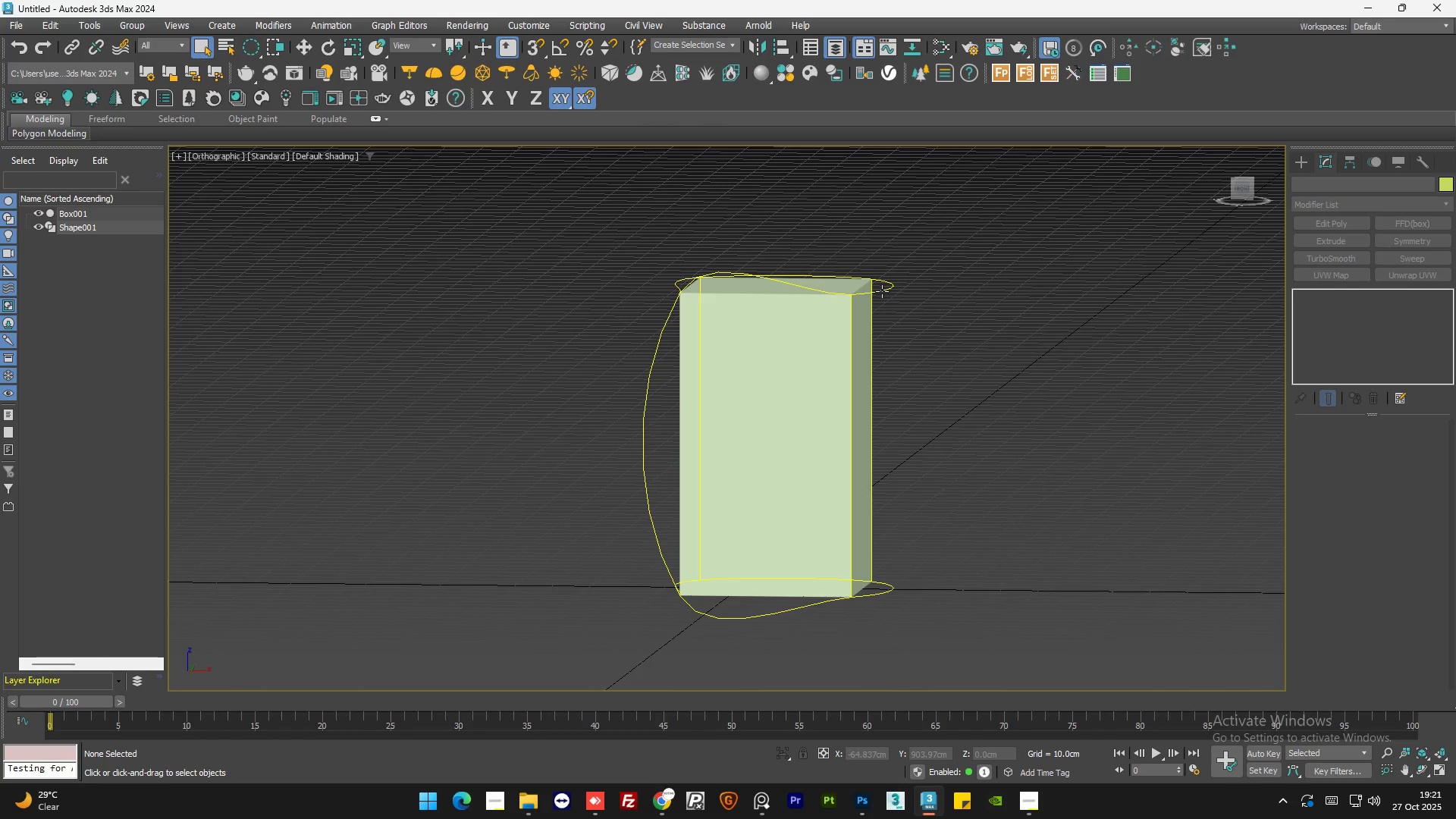 
left_click([882, 291])
 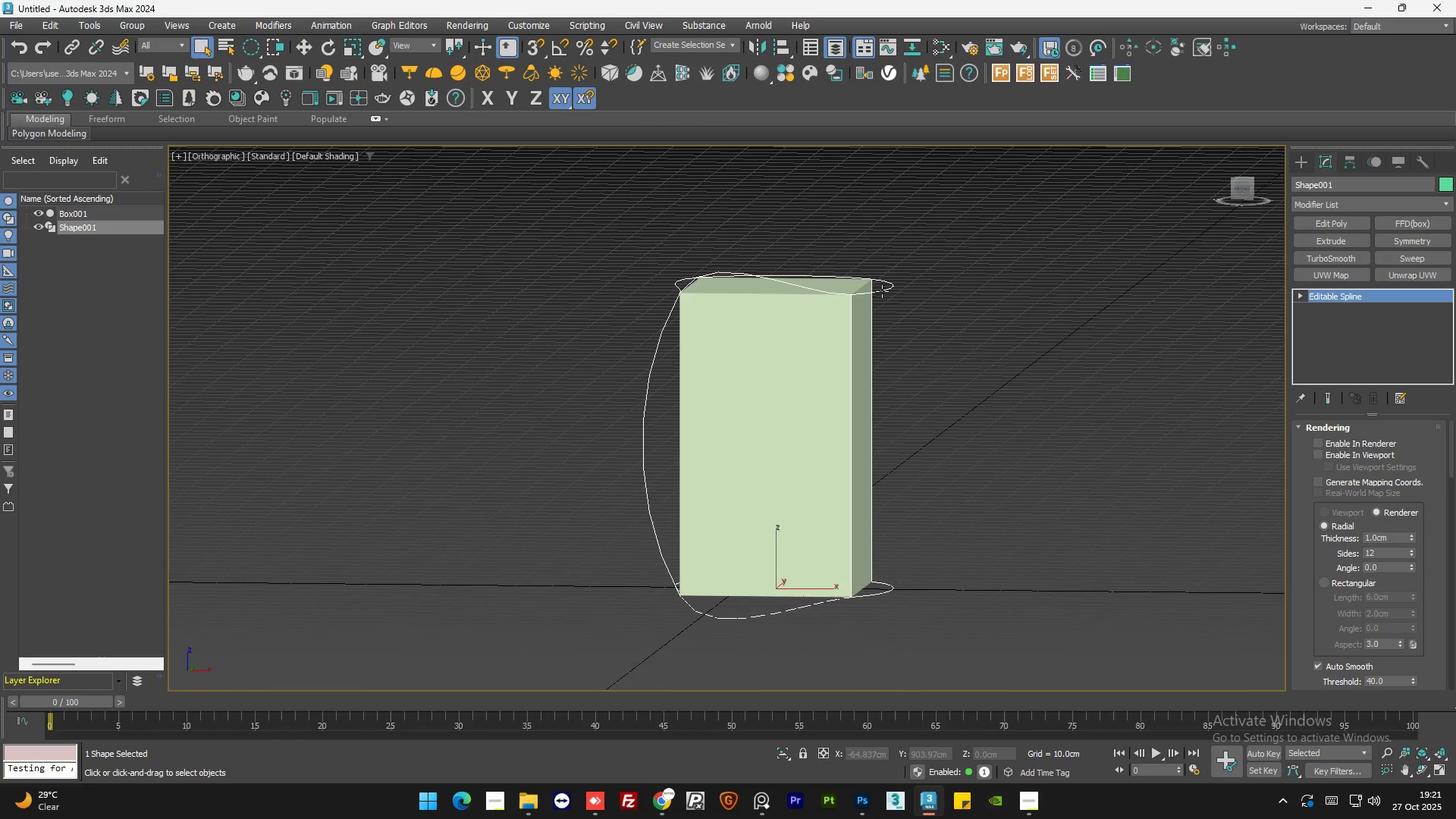 
key(Delete)
 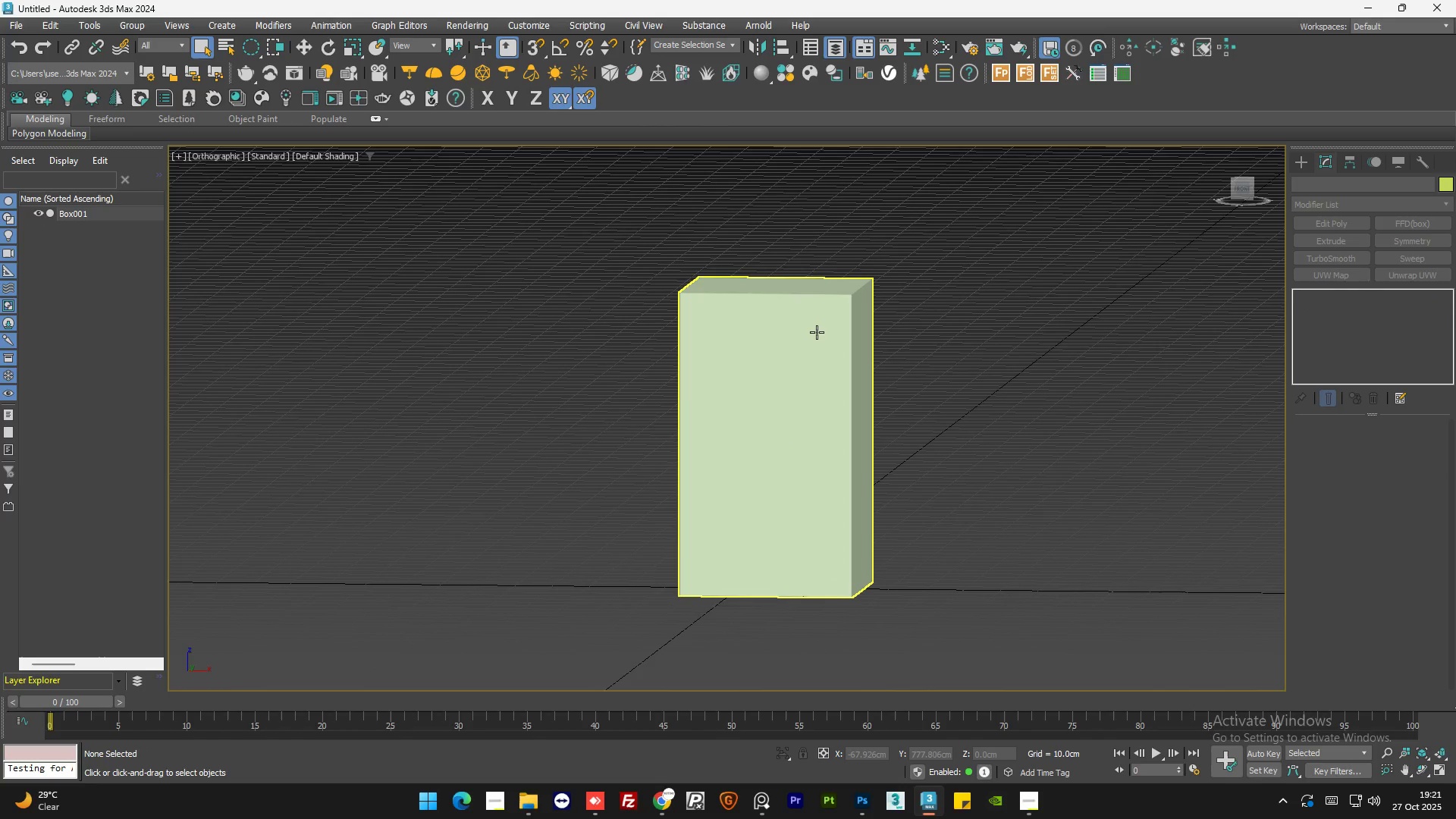 
left_click([817, 332])
 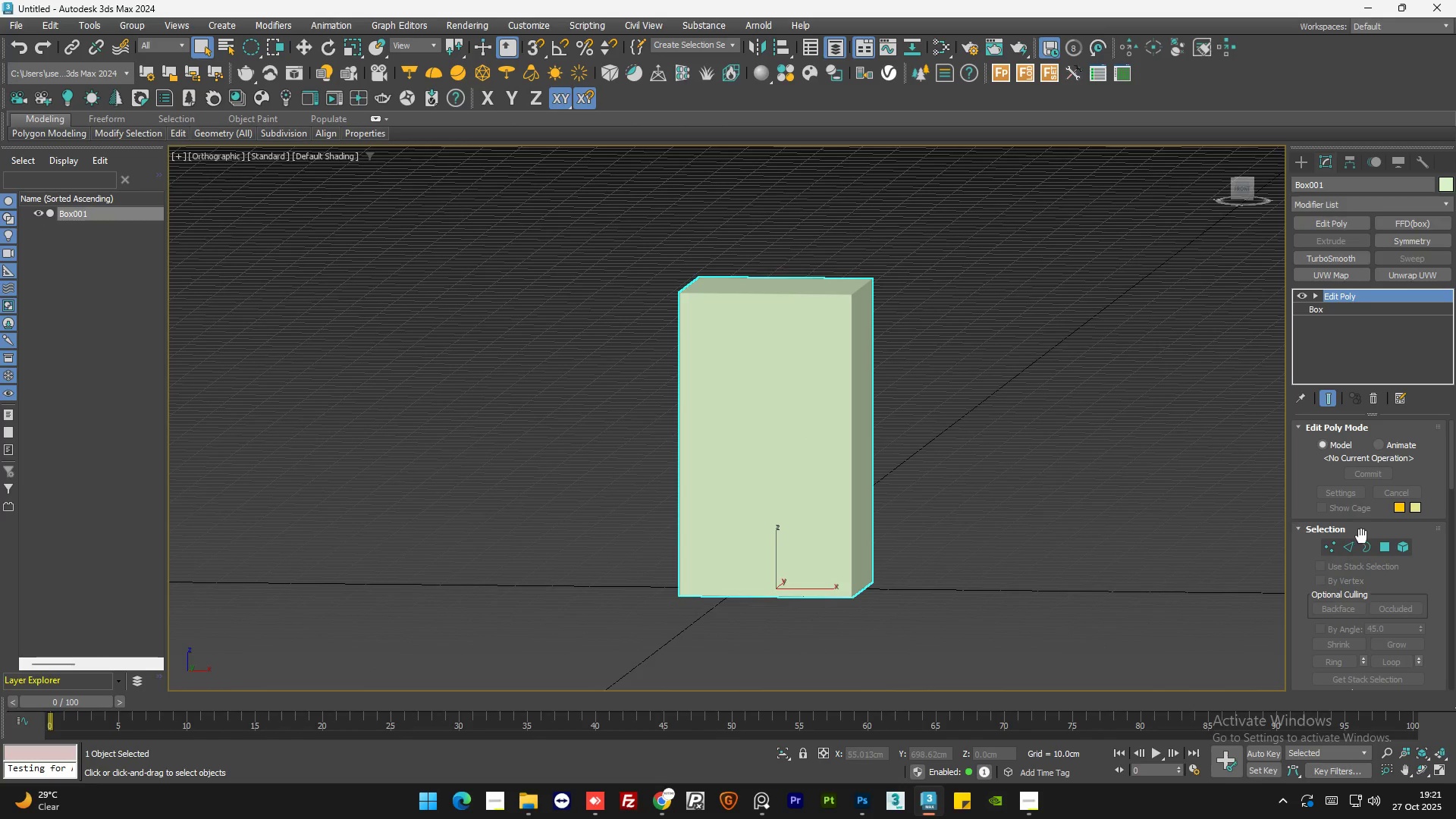 
hold_key(key=ControlLeft, duration=0.38)
 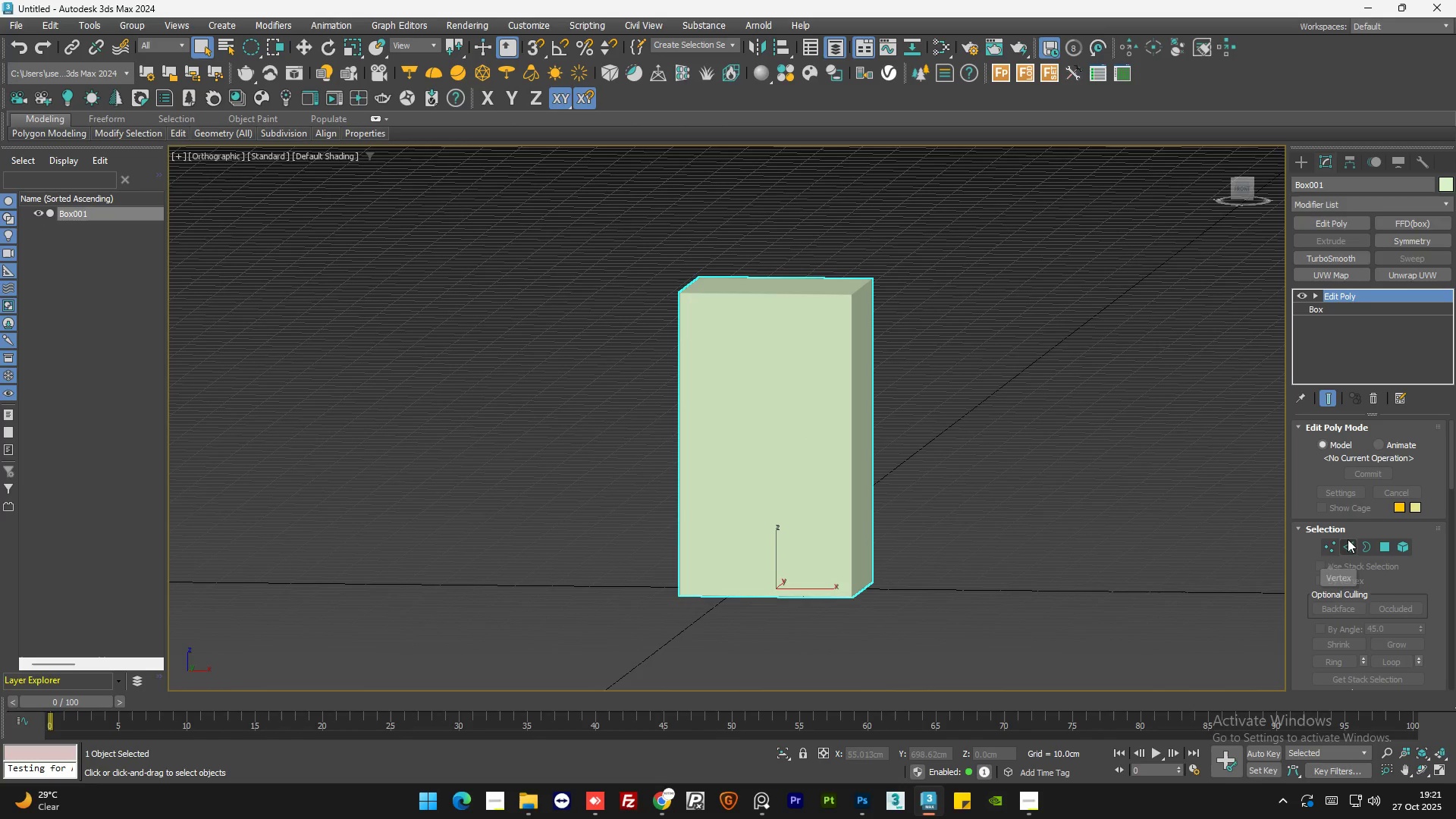 
left_click([1348, 539])
 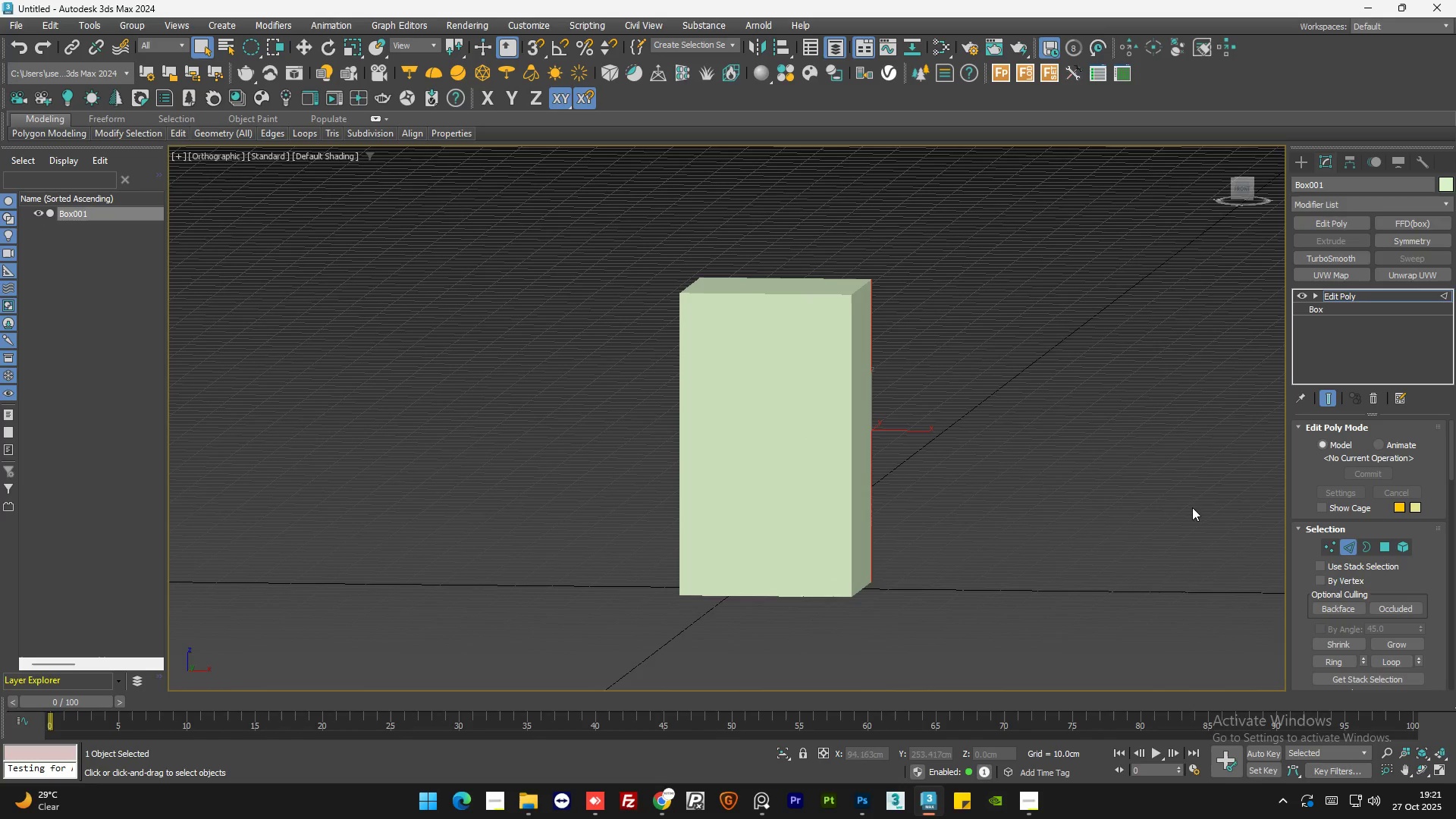 
key(Control+A)
 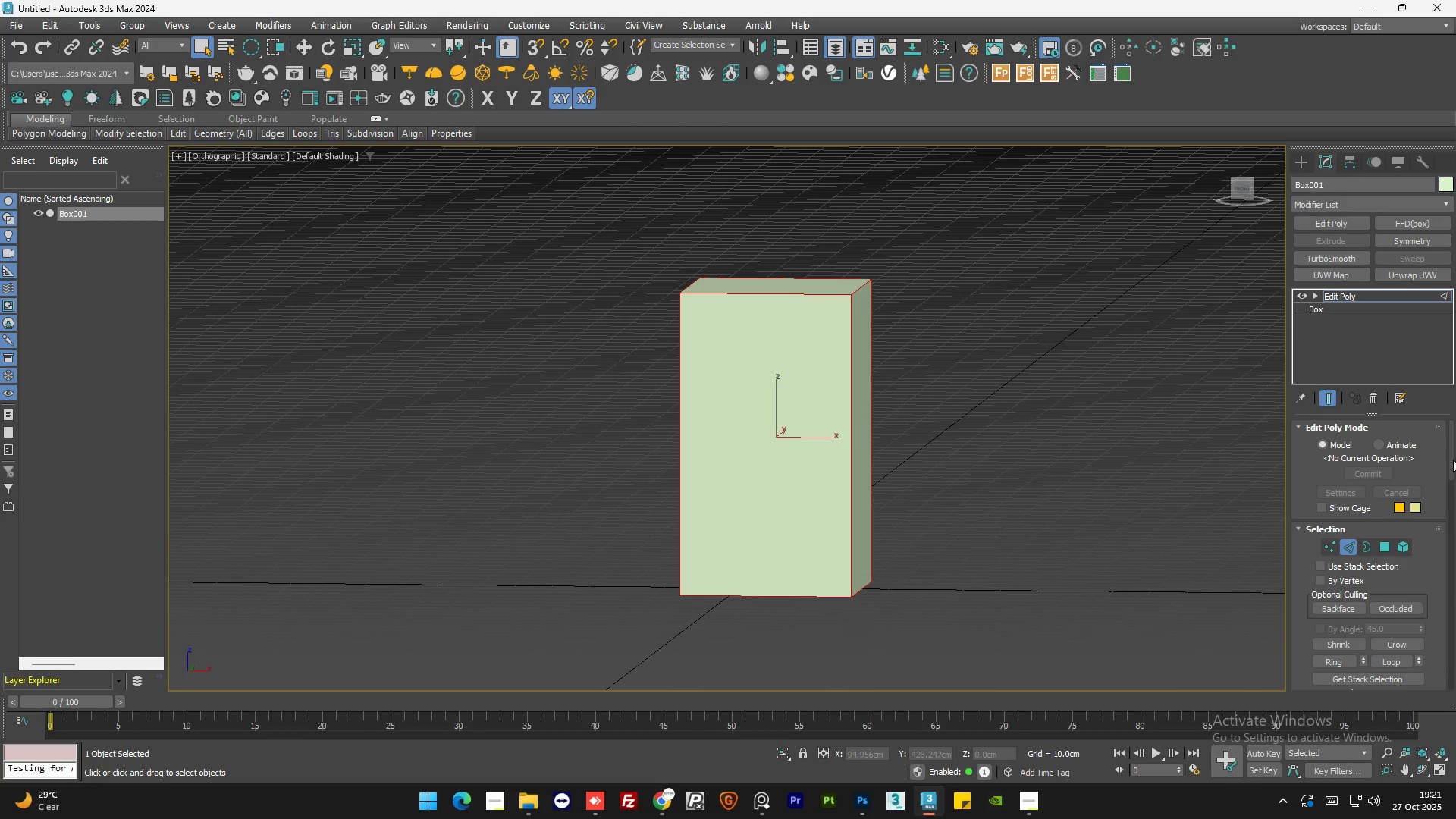 
left_click_drag(start_coordinate=[1450, 456], to_coordinate=[1451, 512])
 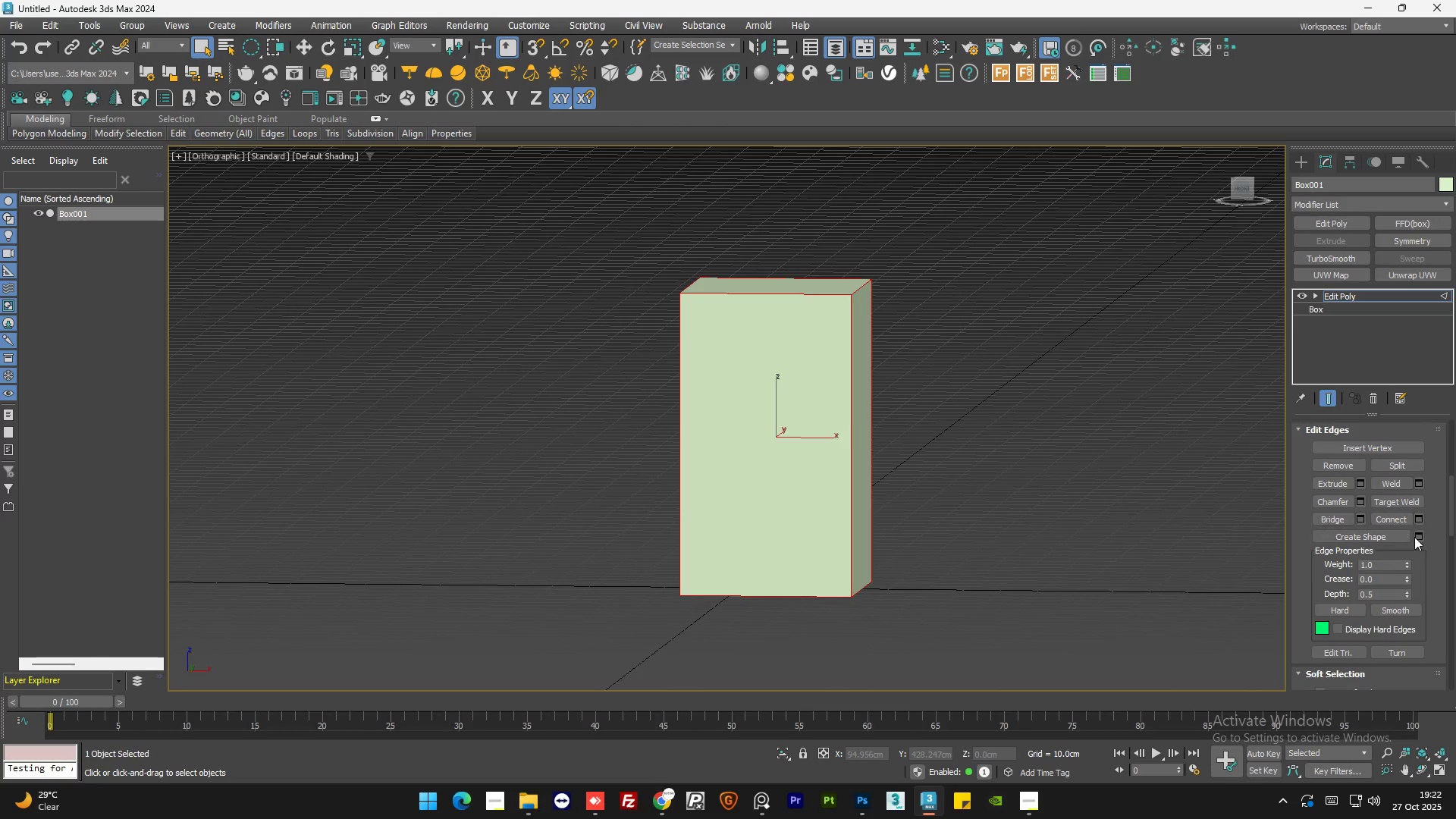 
left_click([1416, 537])
 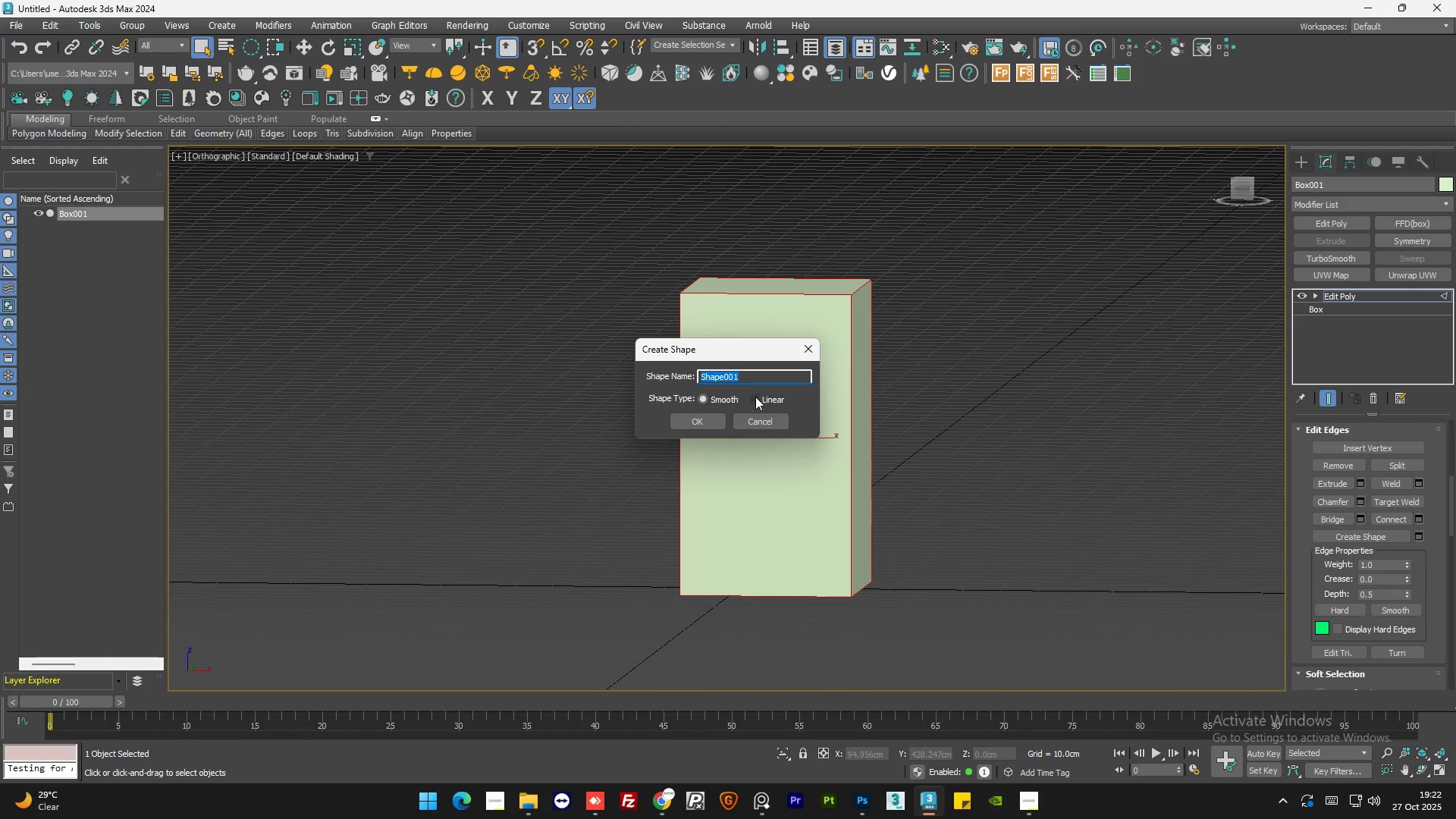 
left_click([752, 397])
 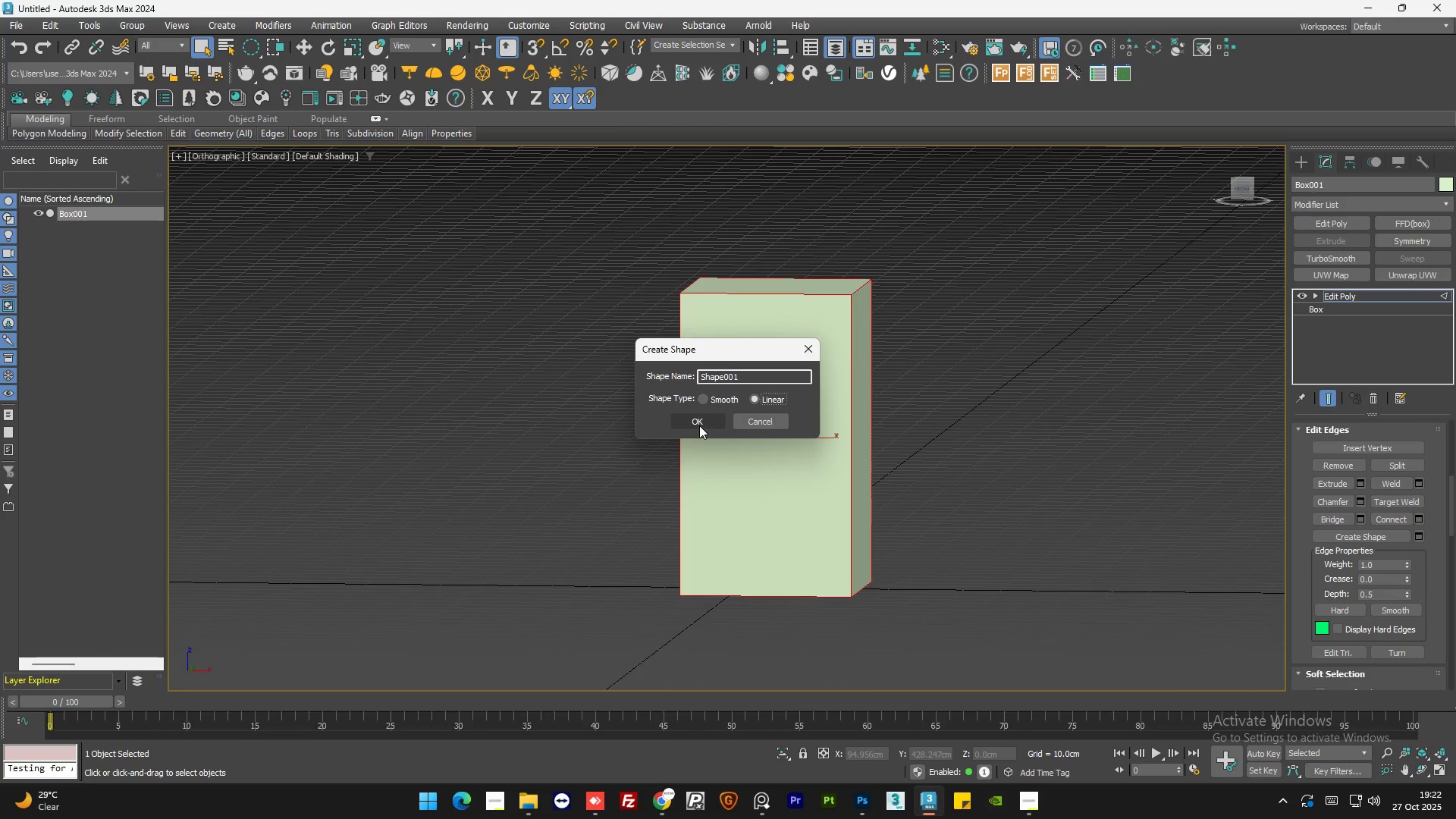 
left_click([702, 421])
 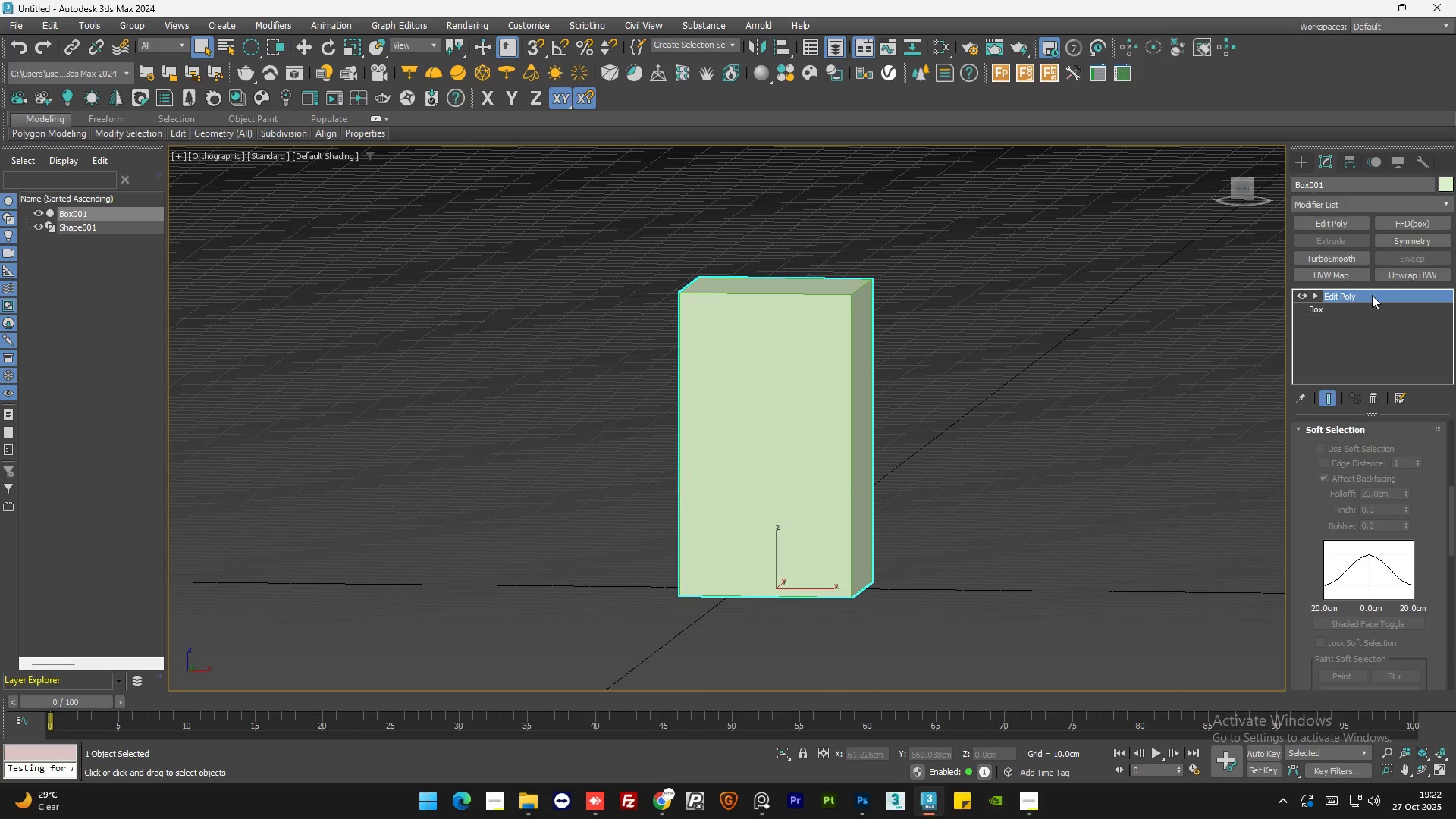 
left_click([766, 385])
 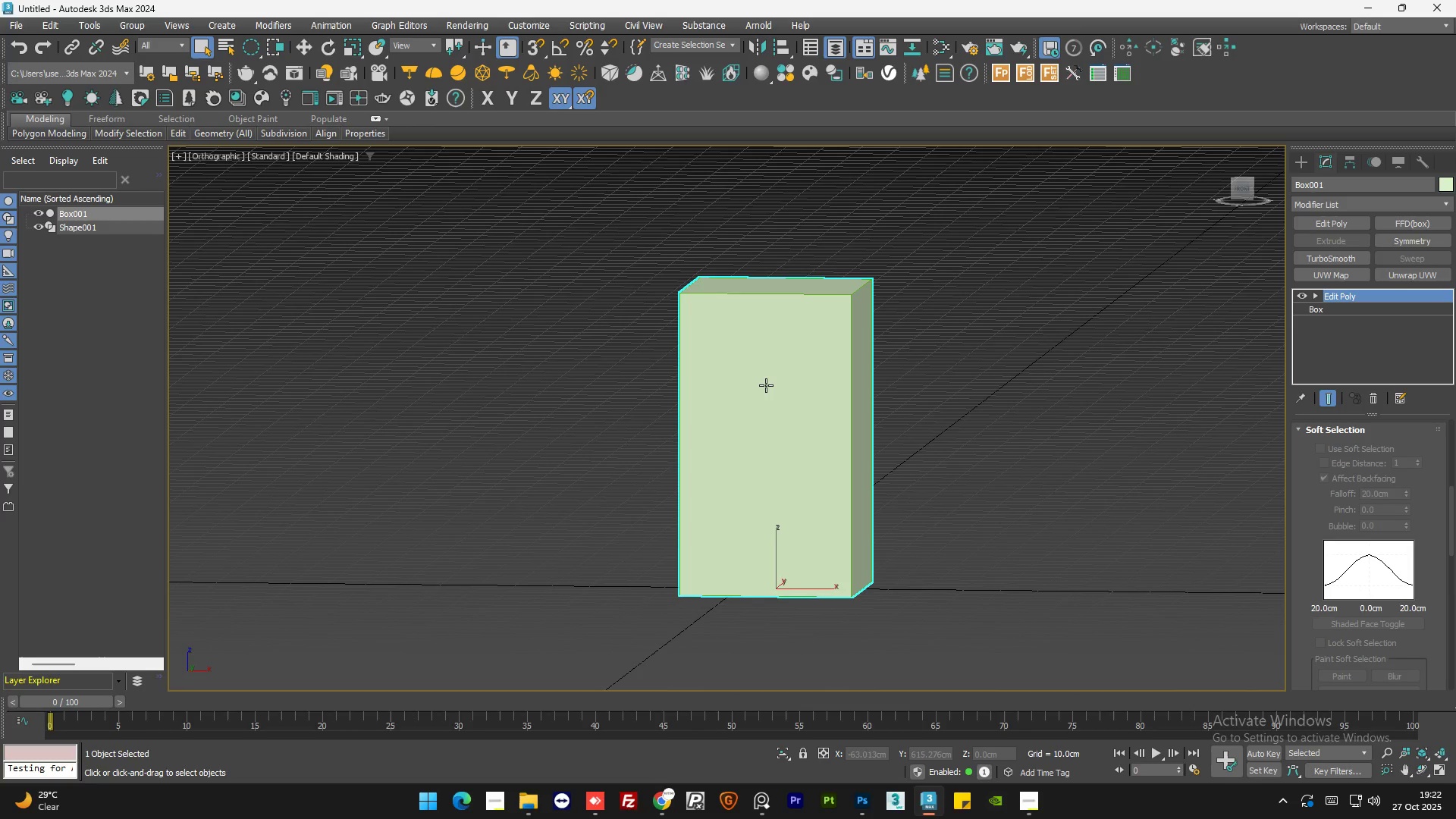 
key(Delete)
 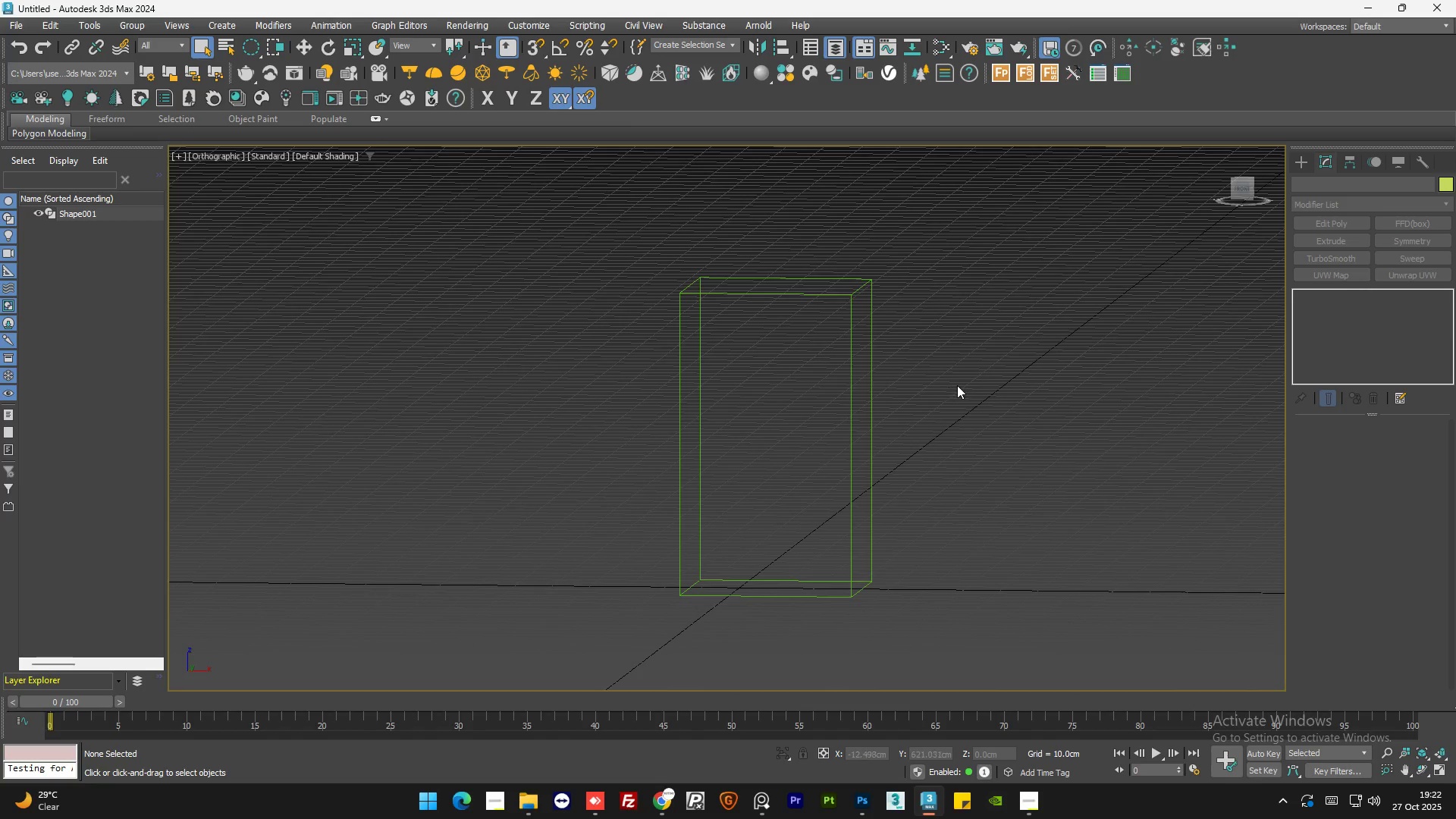 
left_click([957, 385])
 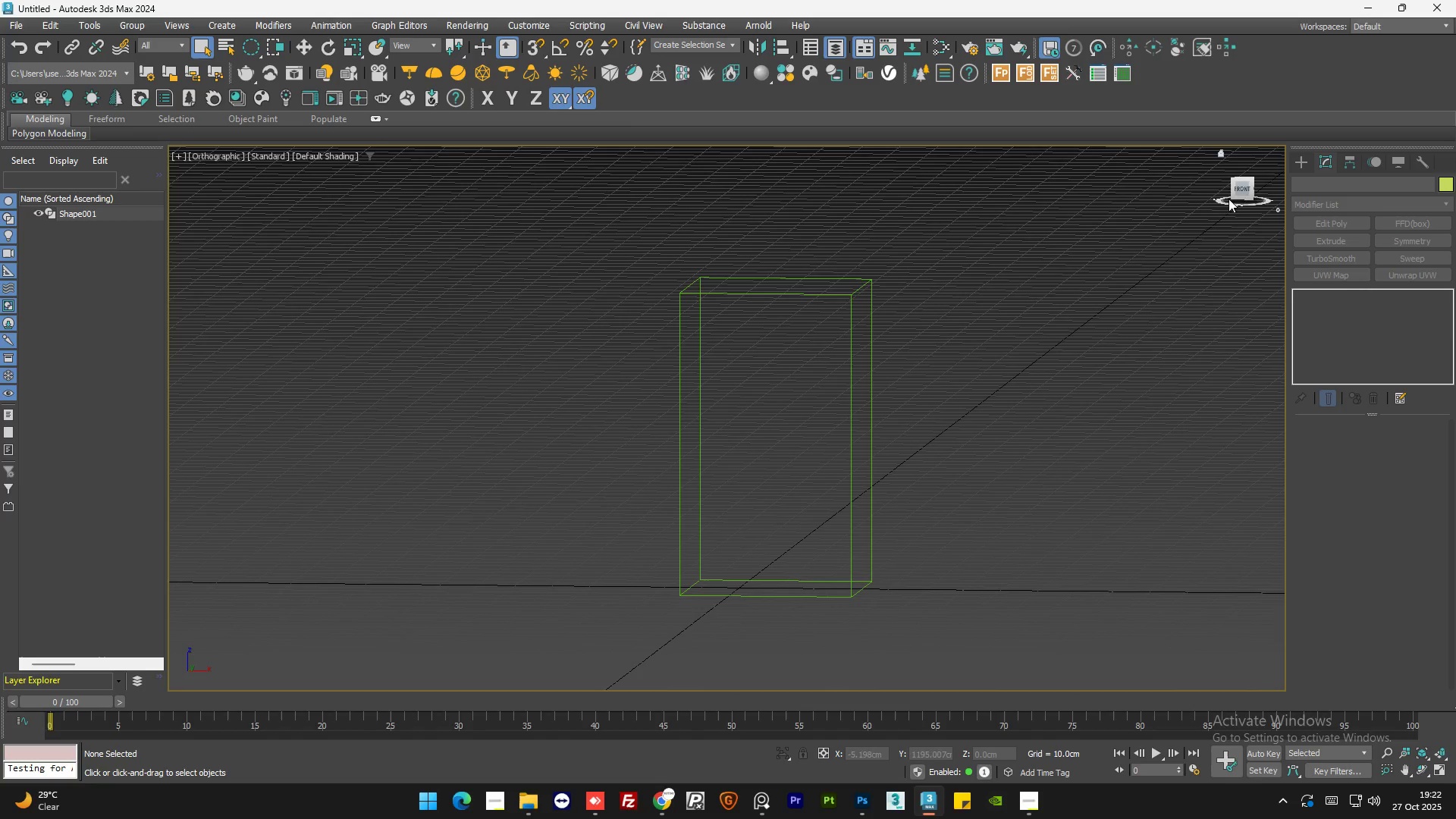 
left_click([1244, 187])
 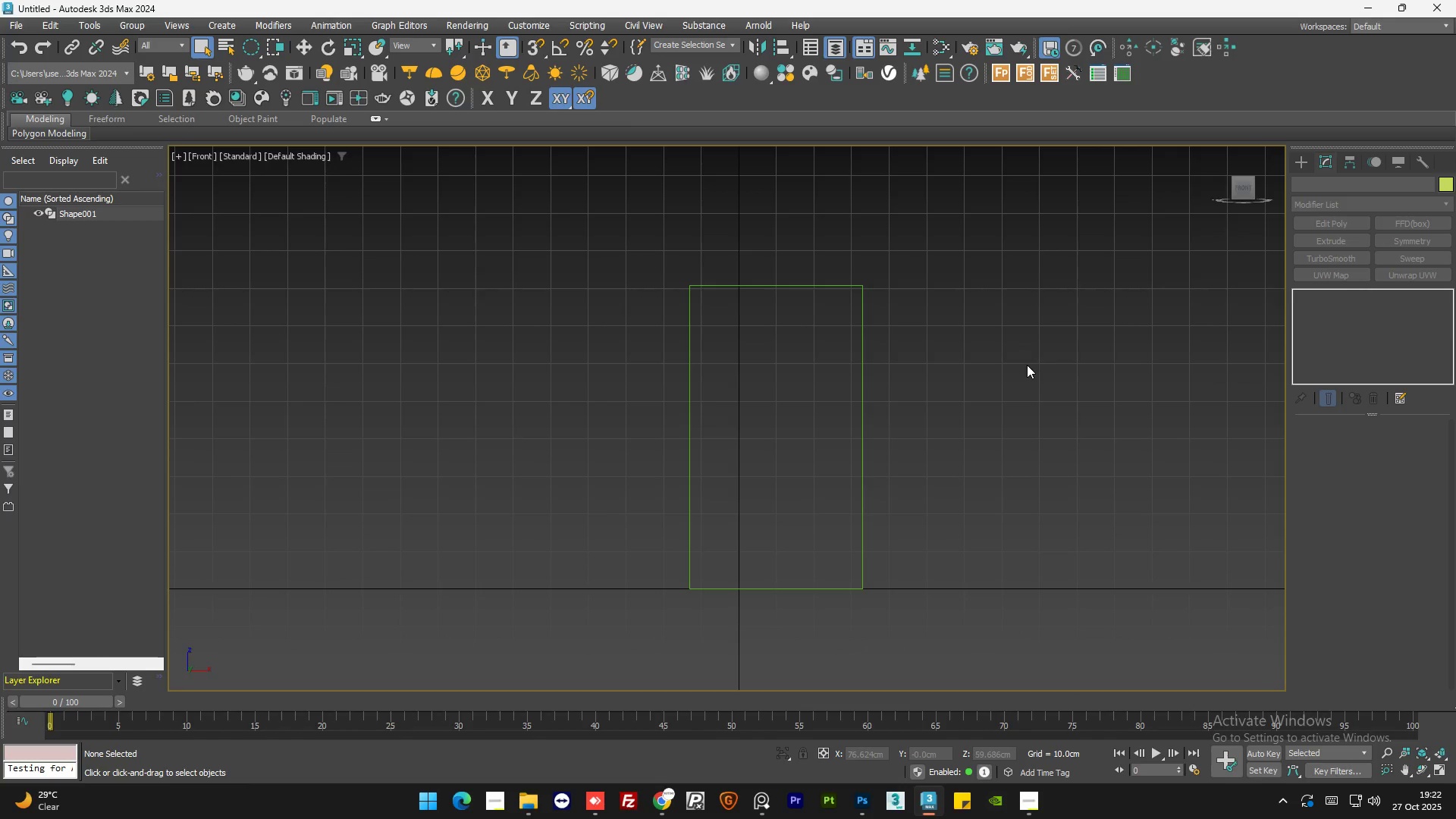 
key(G)
 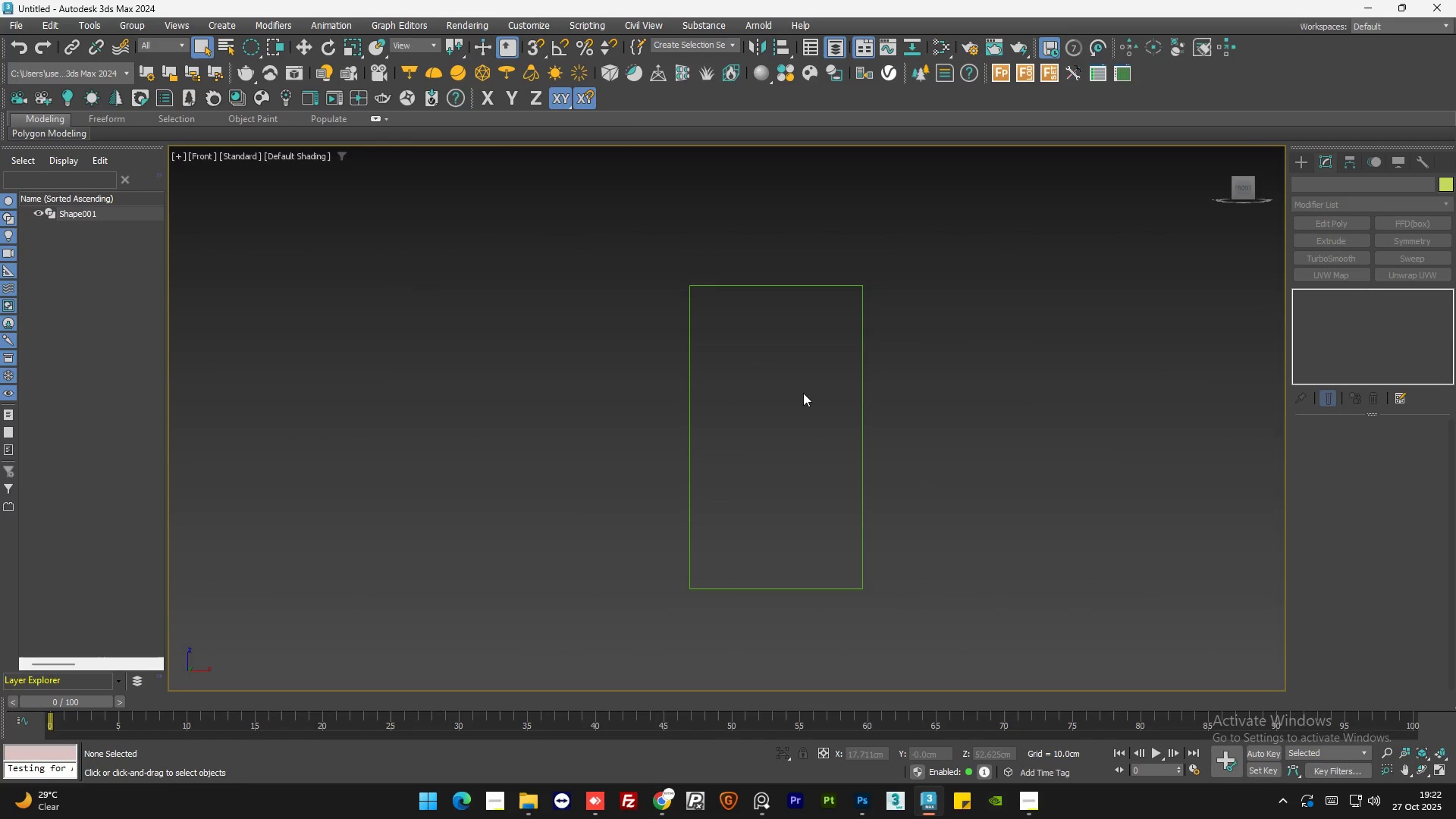 
scroll: coordinate [752, 438], scroll_direction: up, amount: 1.0
 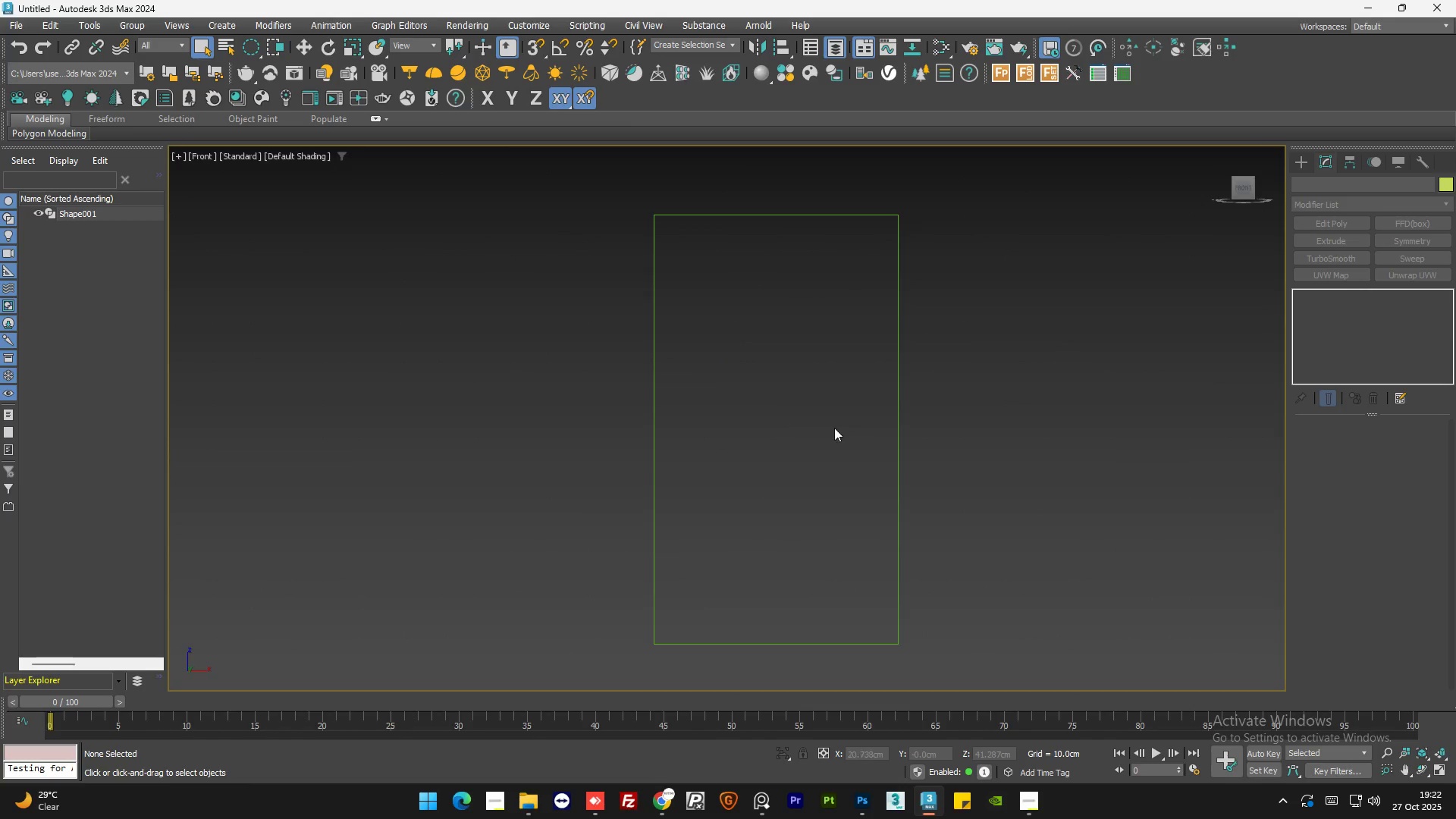 
left_click([1299, 156])
 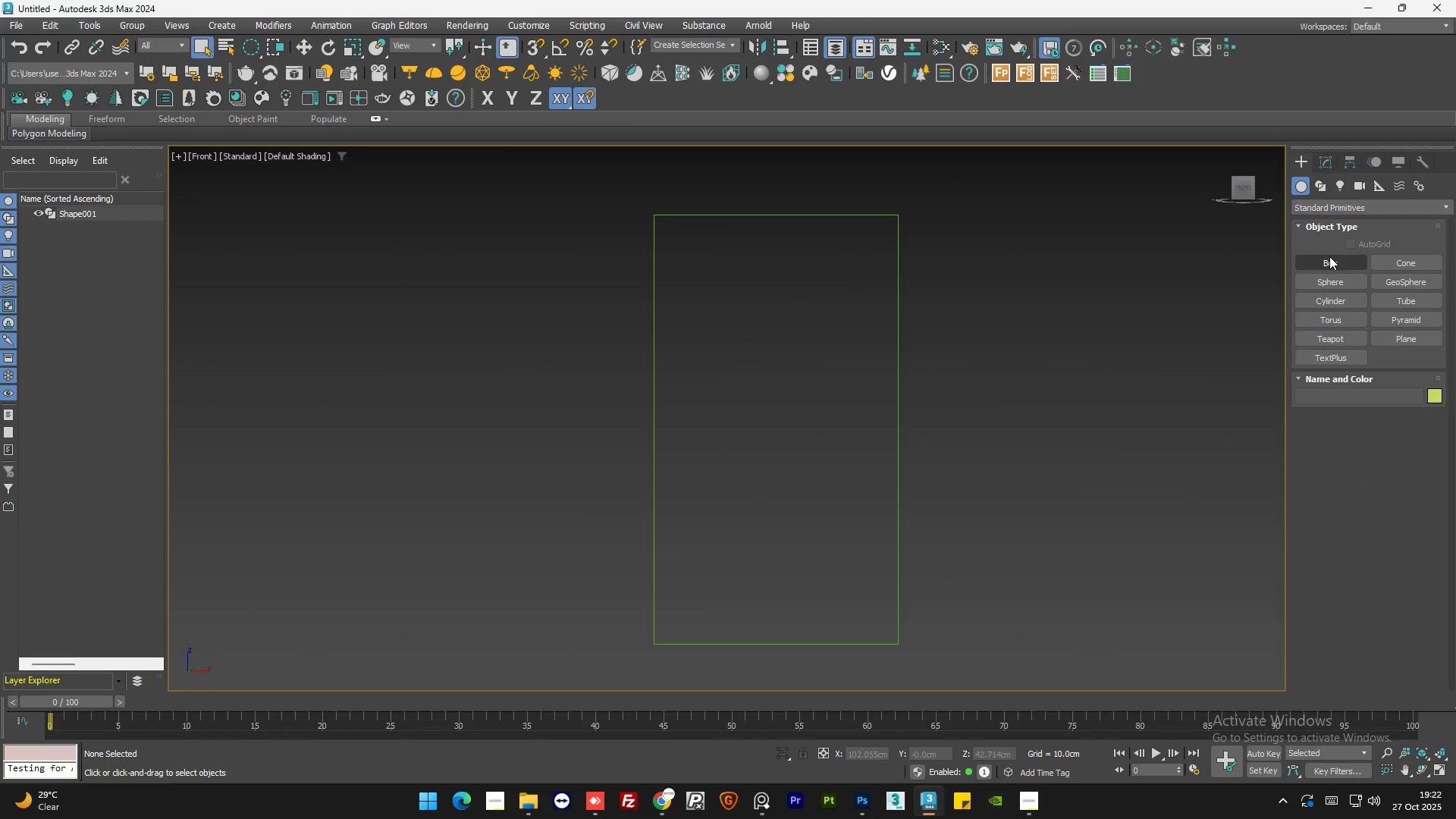 
left_click([1329, 256])
 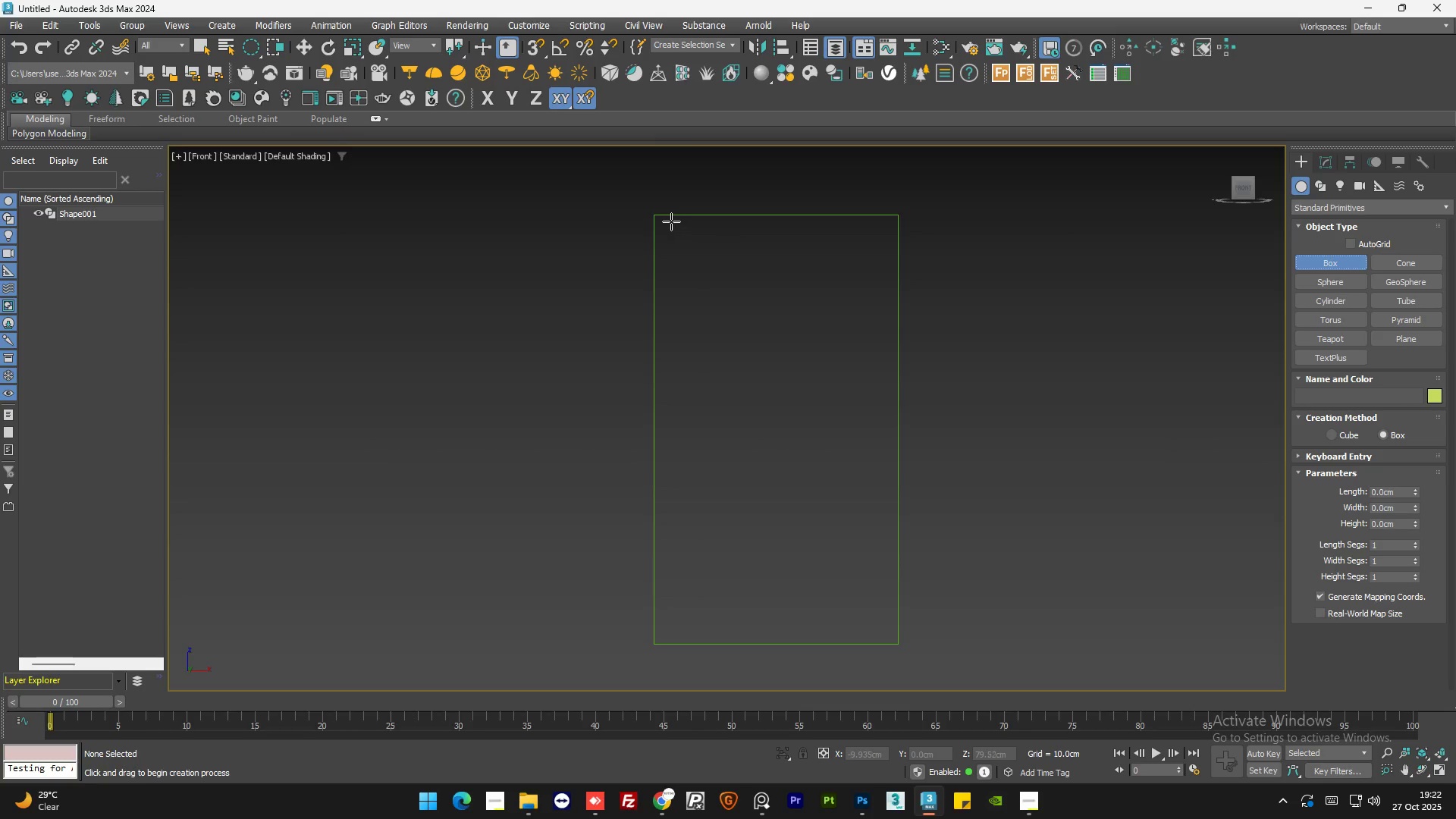 
left_click_drag(start_coordinate=[670, 221], to_coordinate=[888, 403])
 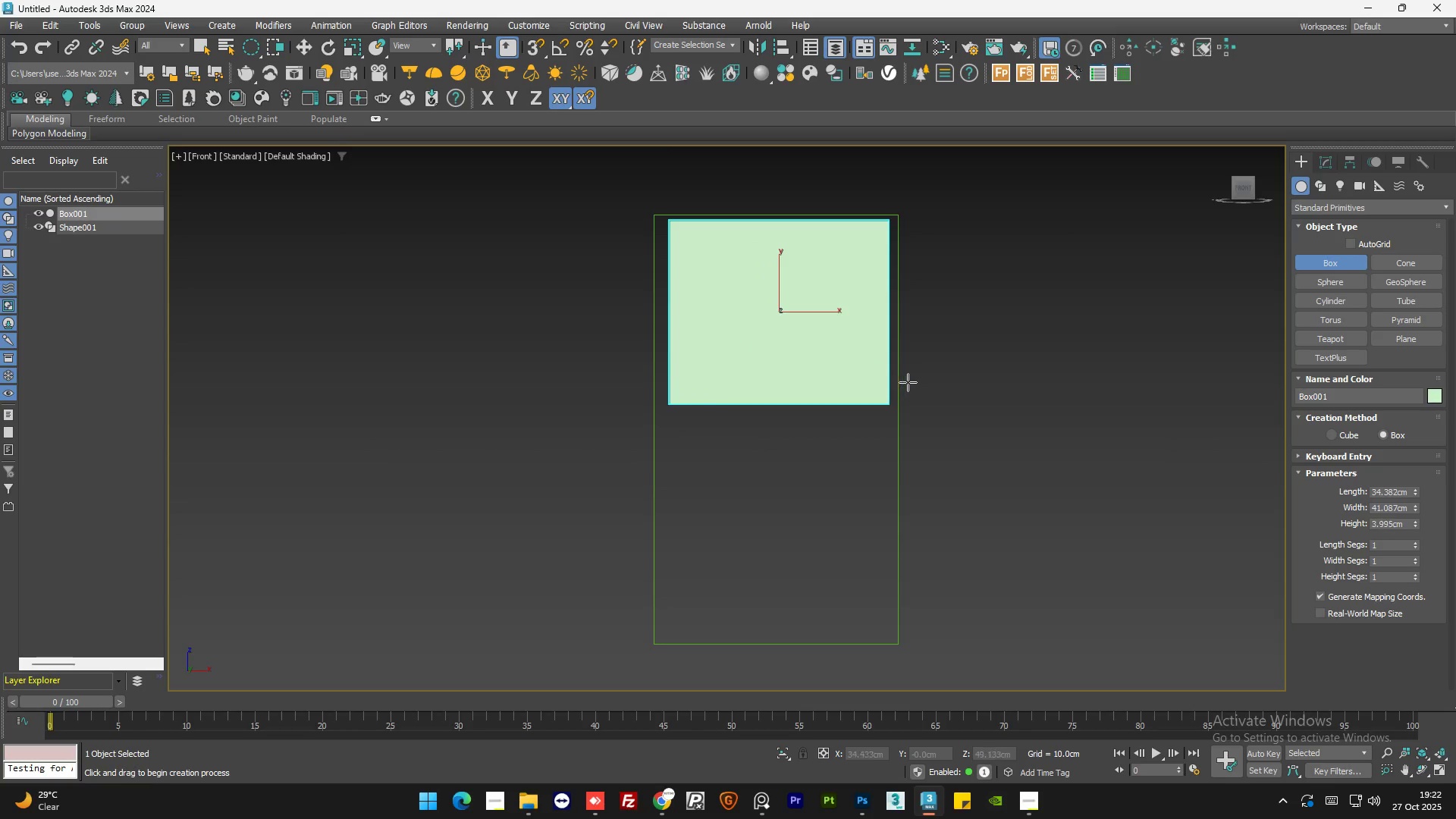 
left_click([909, 380])
 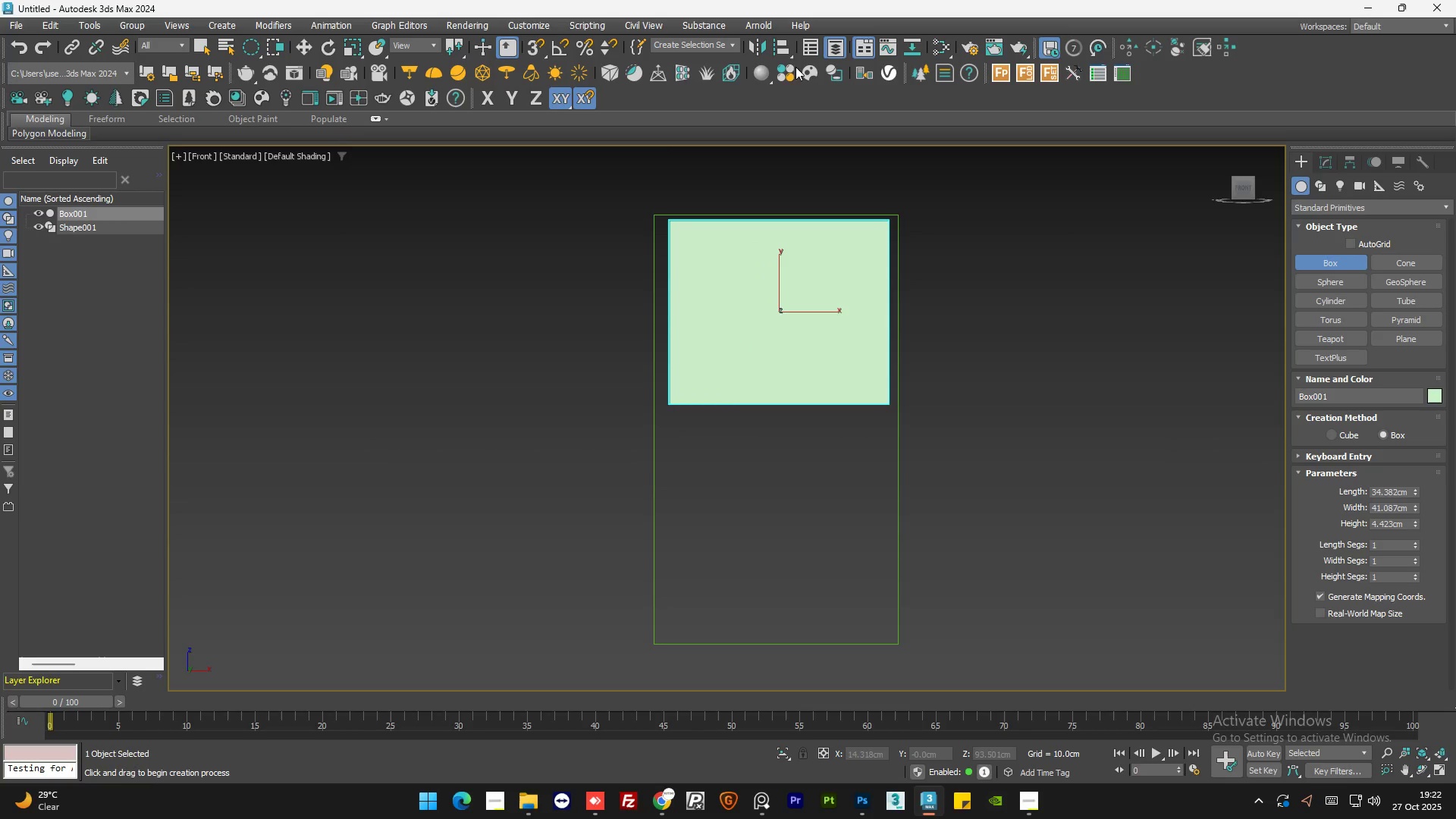 
left_click([784, 41])
 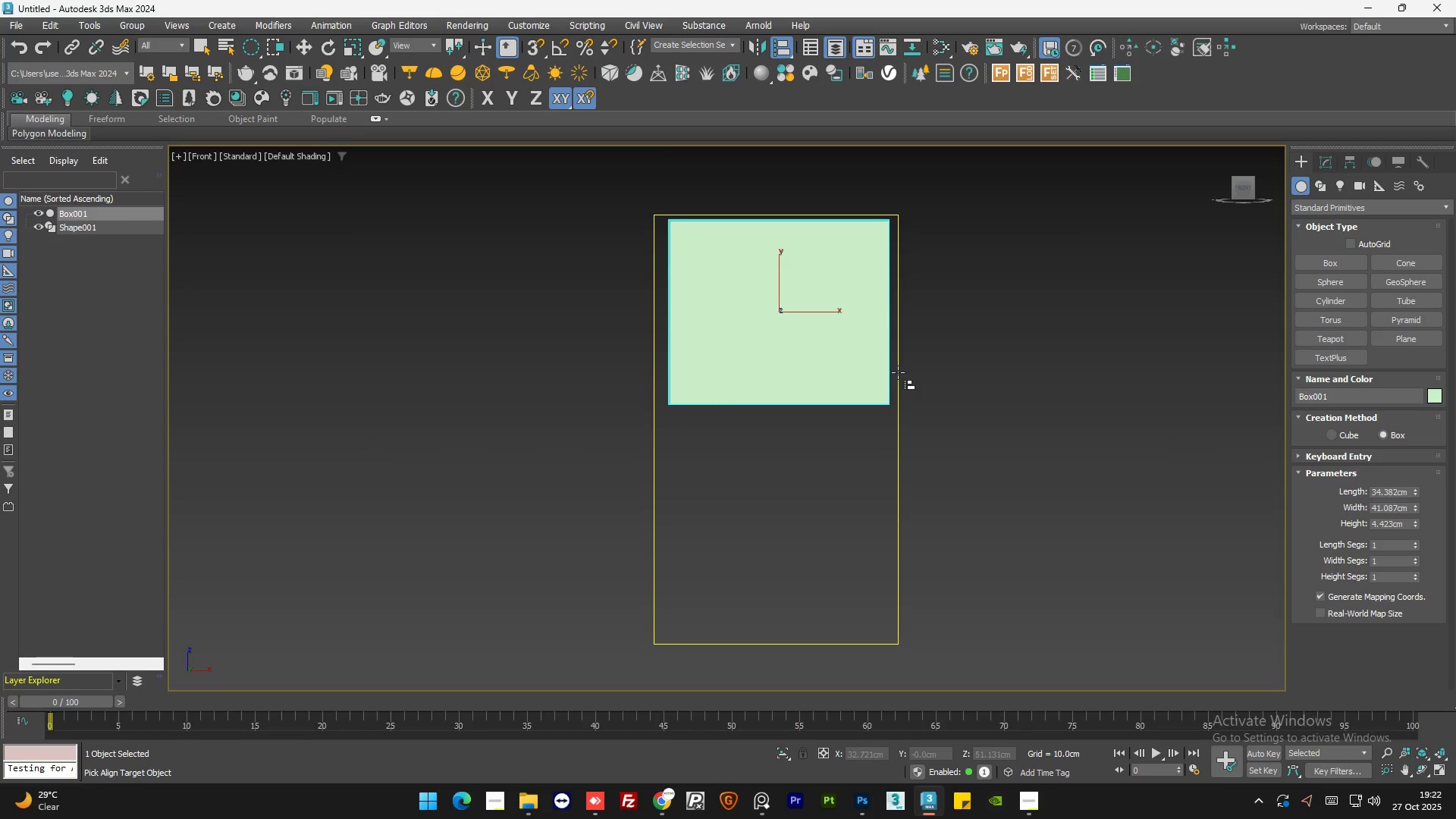 
left_click([898, 372])
 